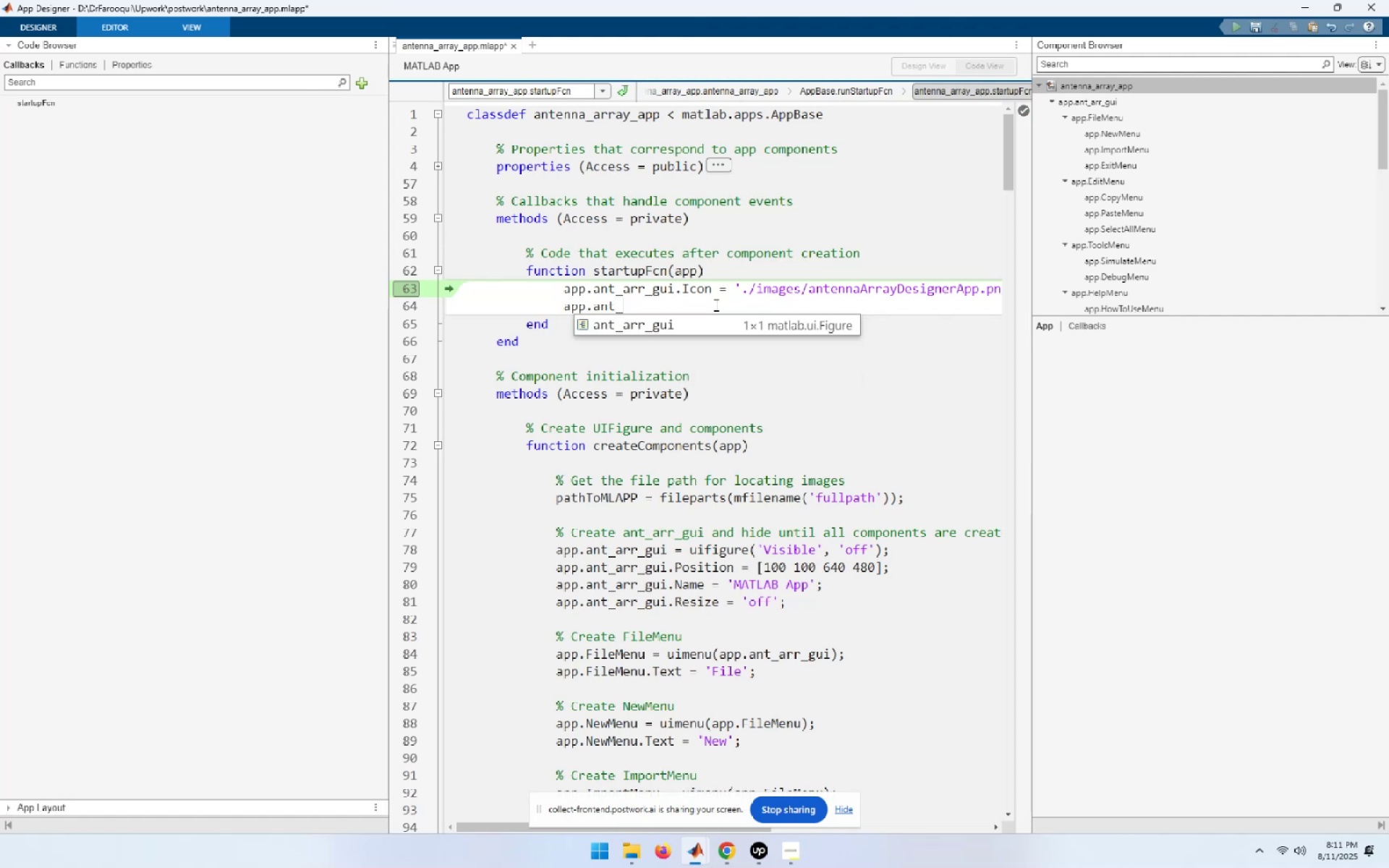 
key(Backspace)
 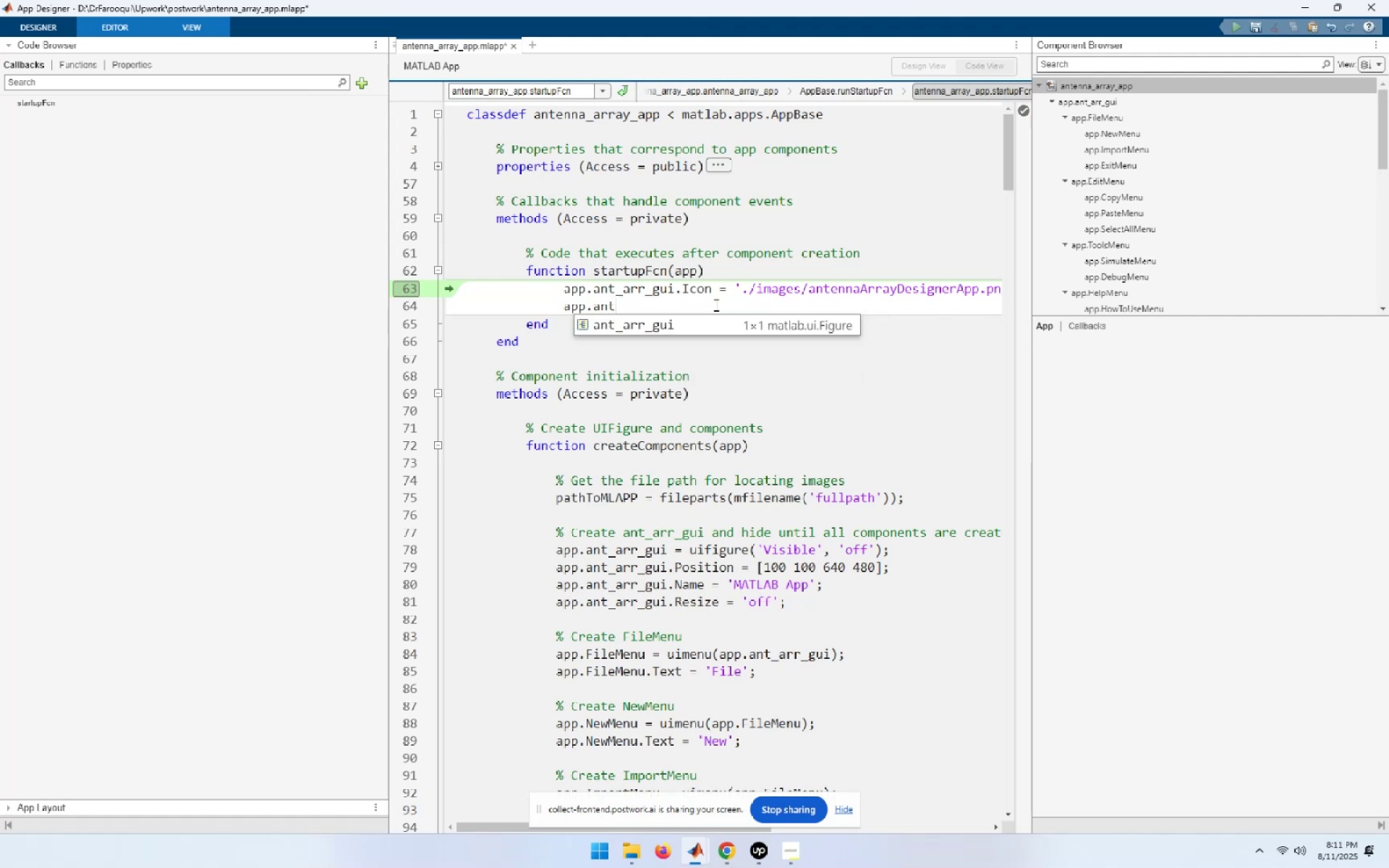 
key(Backspace)
 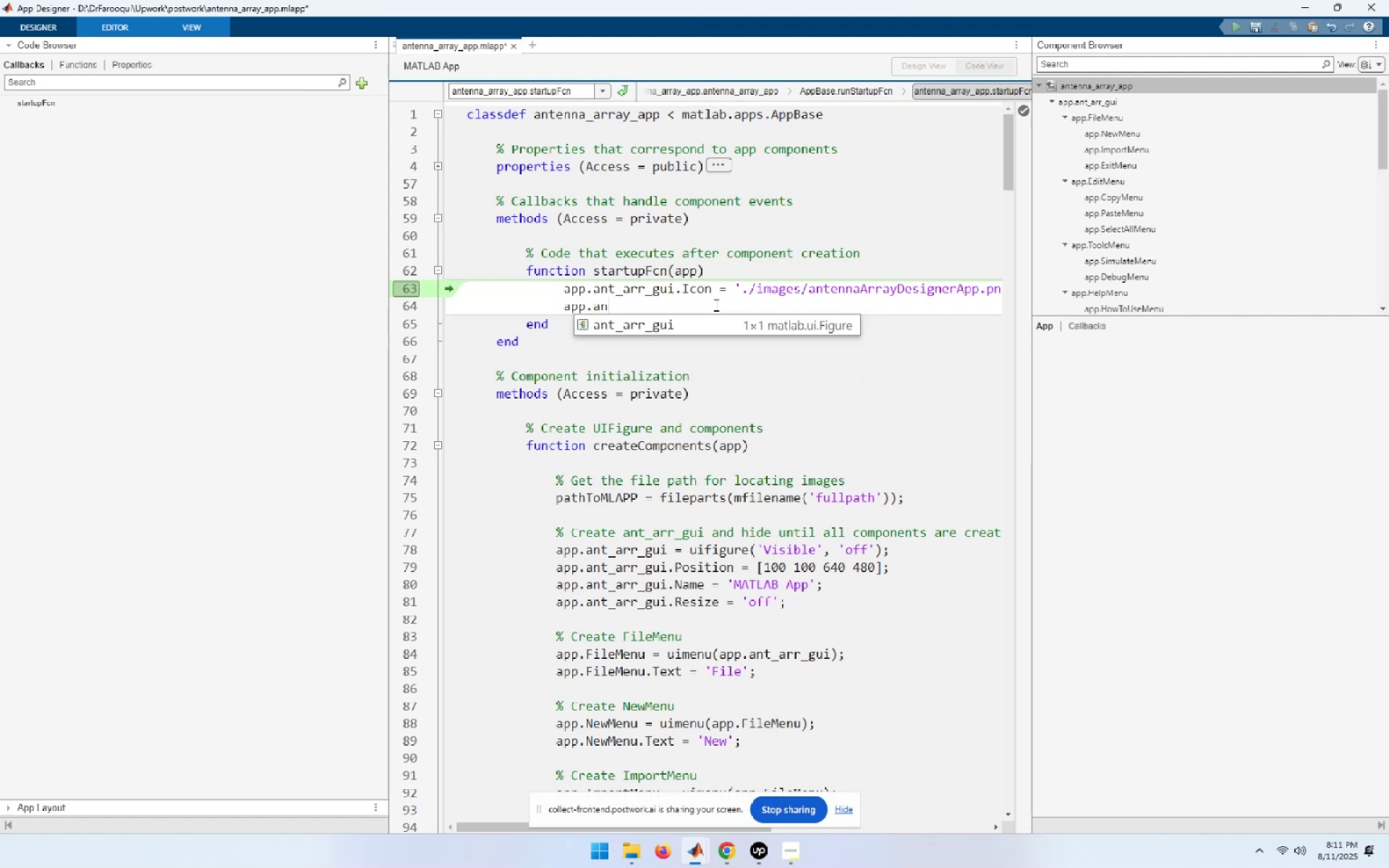 
key(Backspace)
 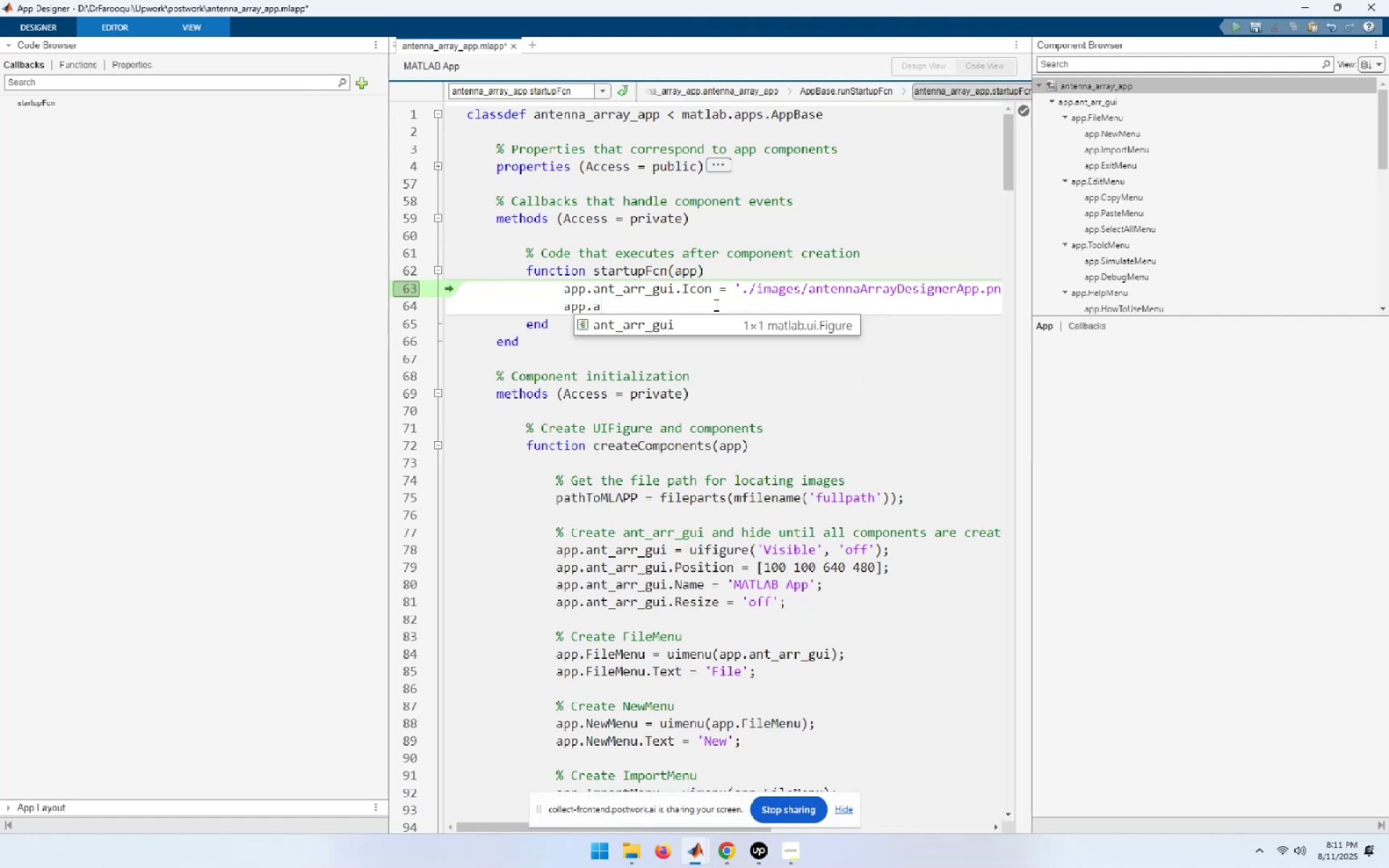 
key(Backspace)
 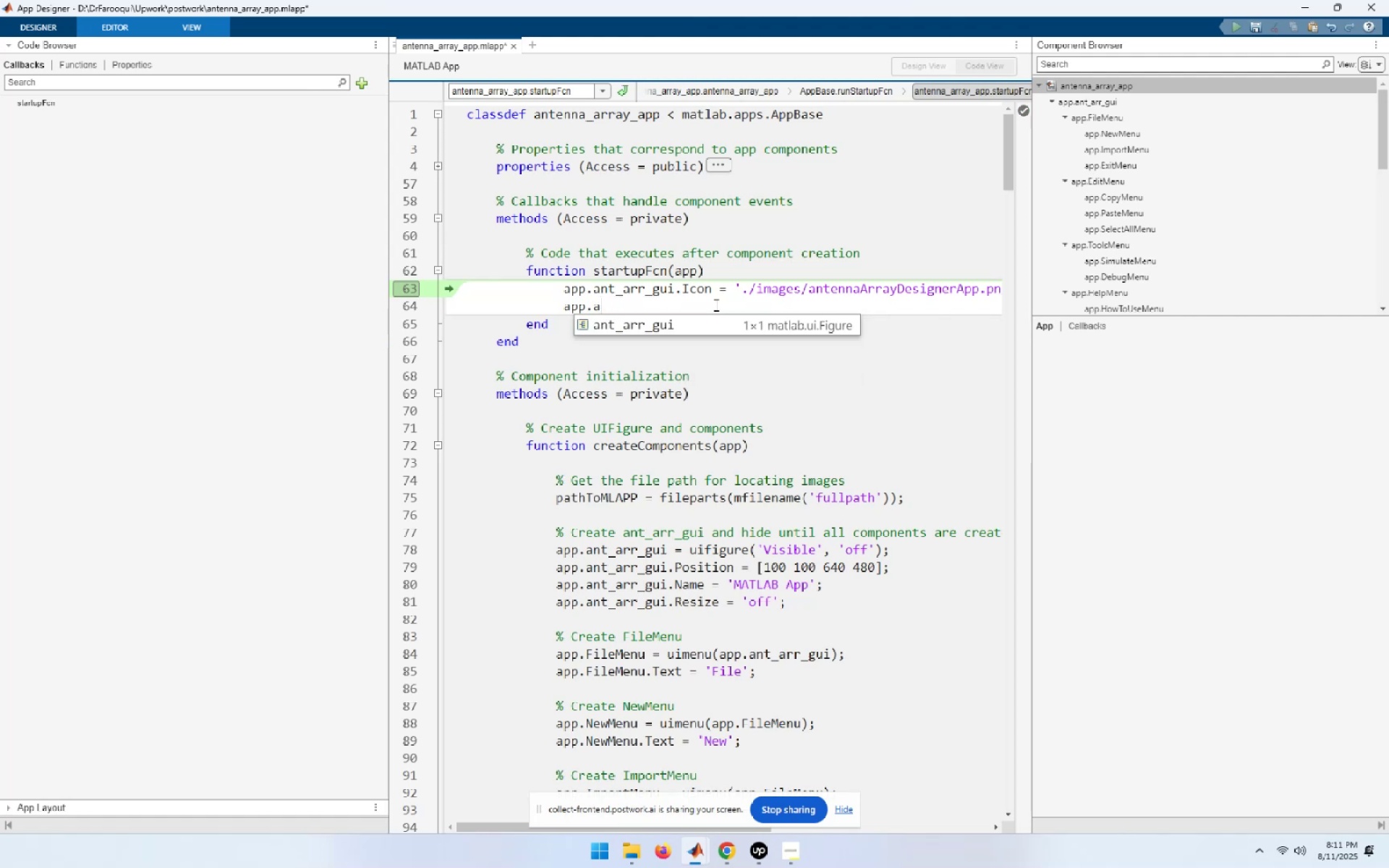 
key(Backspace)
 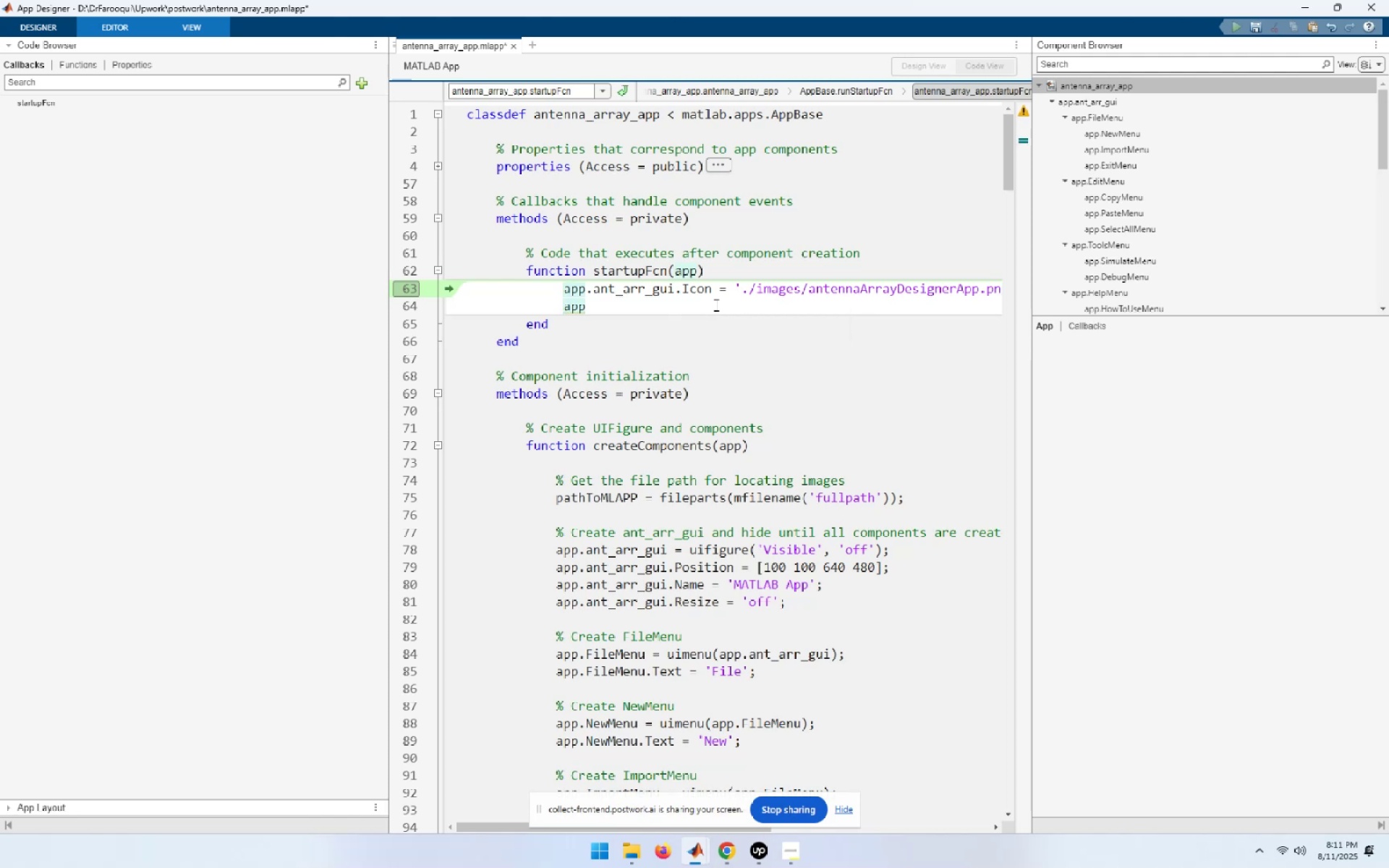 
key(Period)
 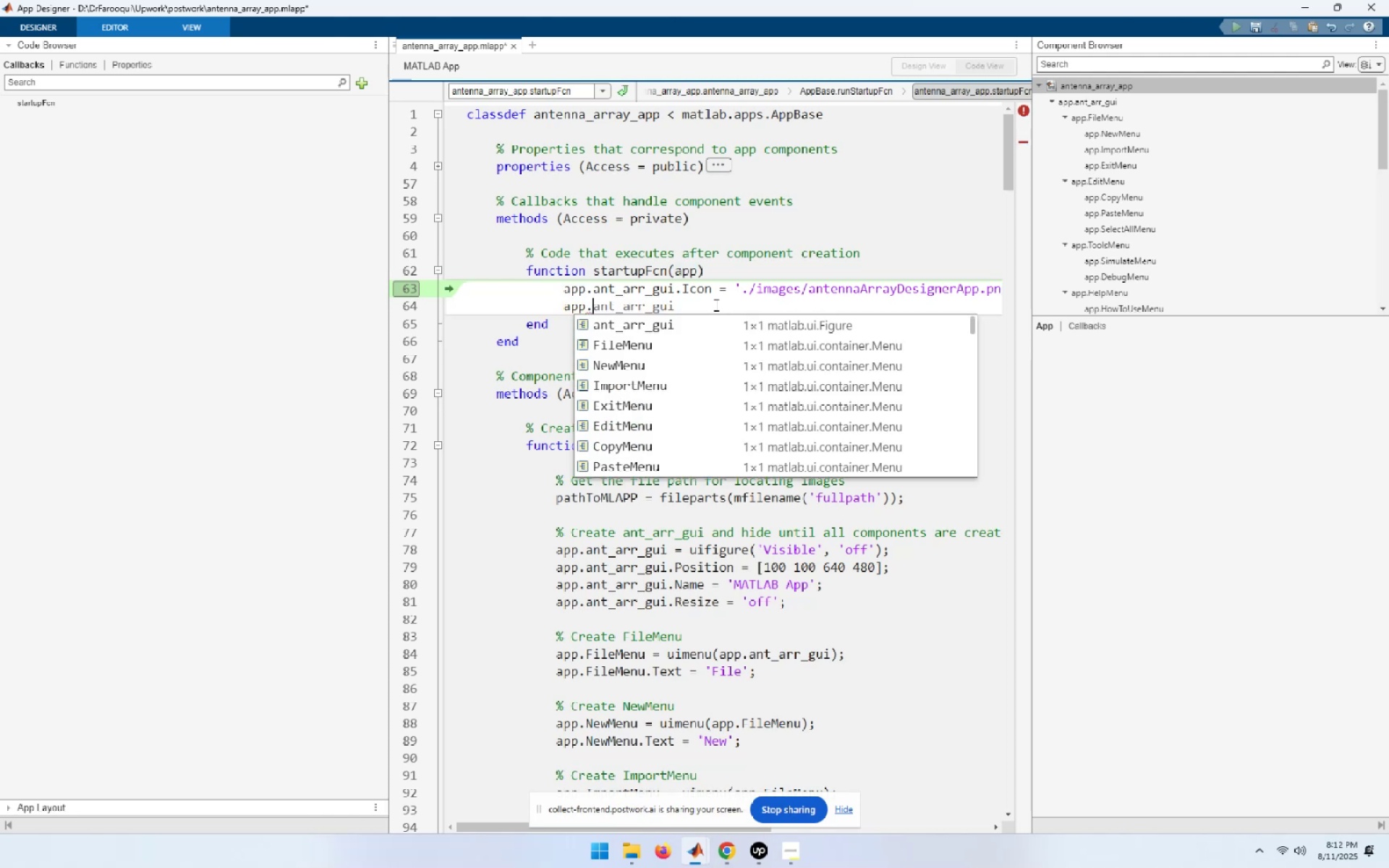 
key(ArrowDown)
 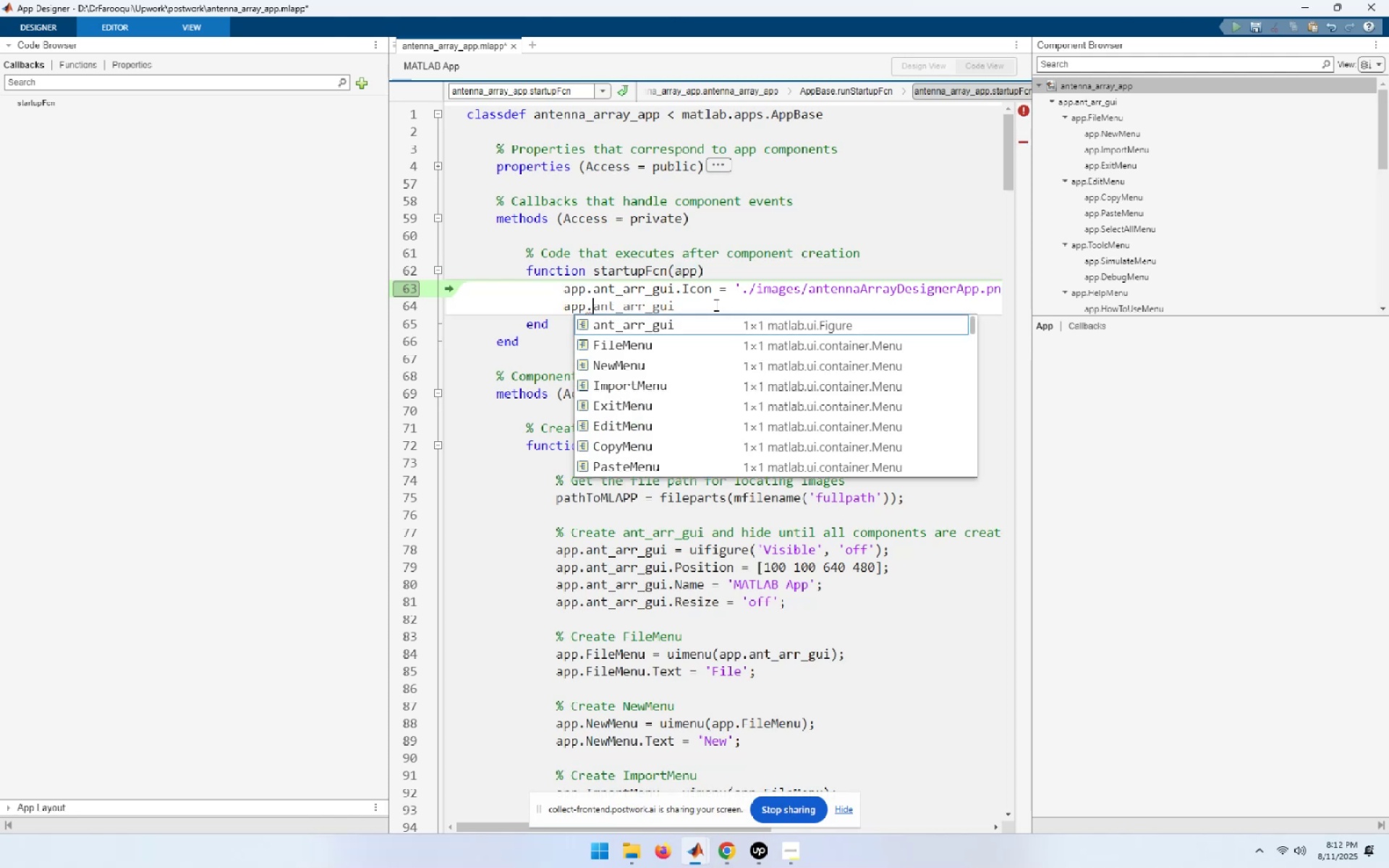 
key(Tab)
 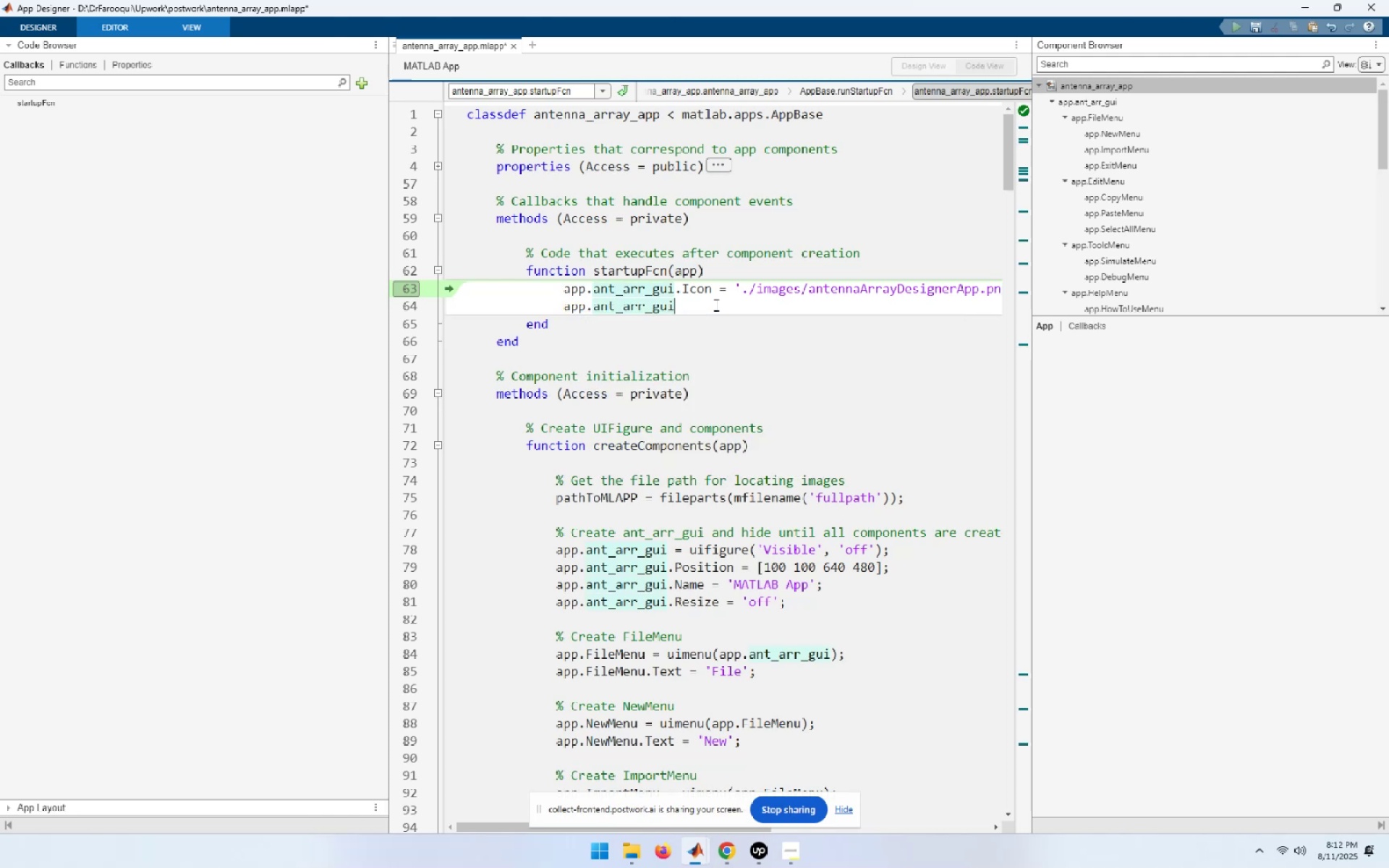 
key(Period)
 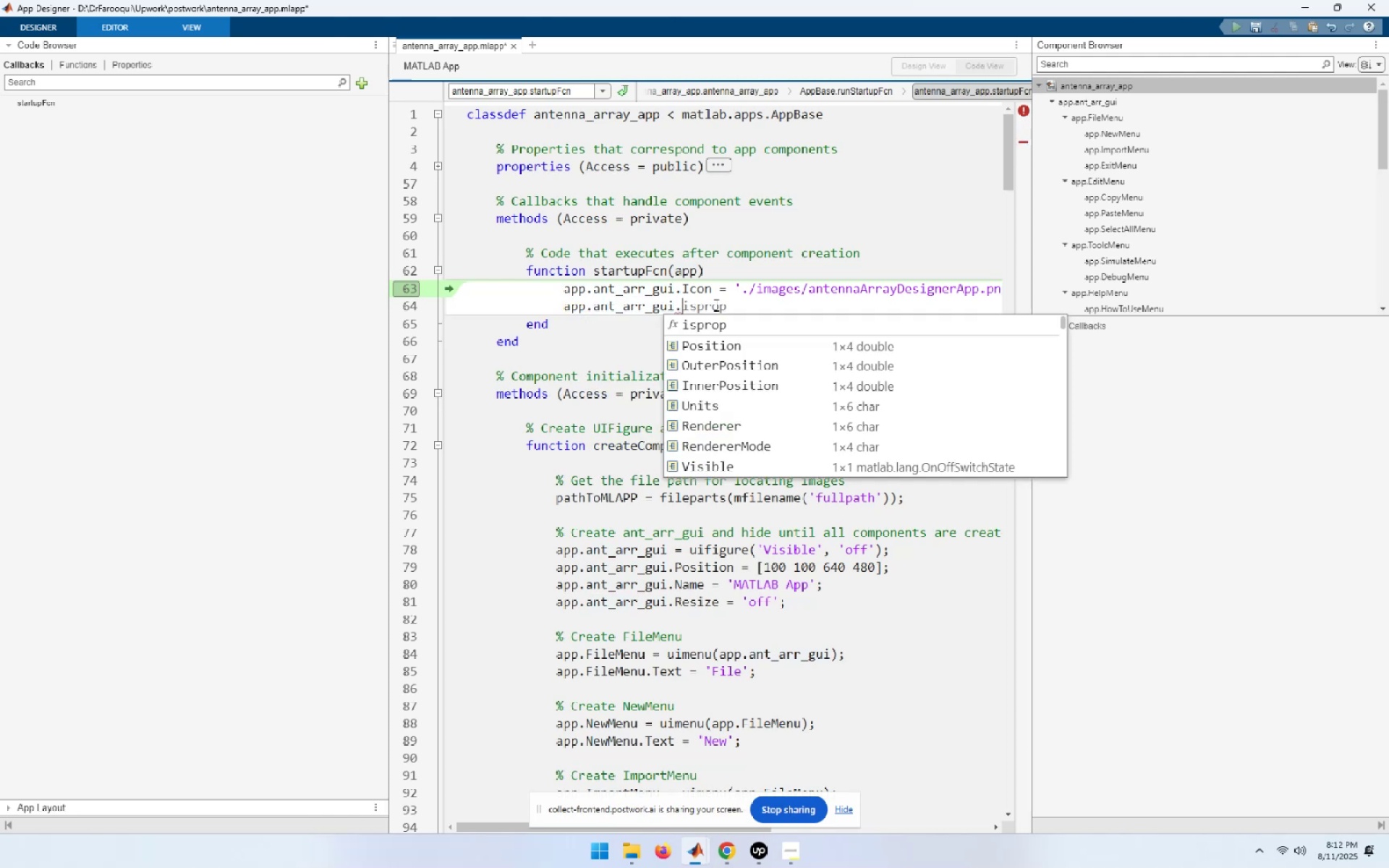 
key(Shift+T)
 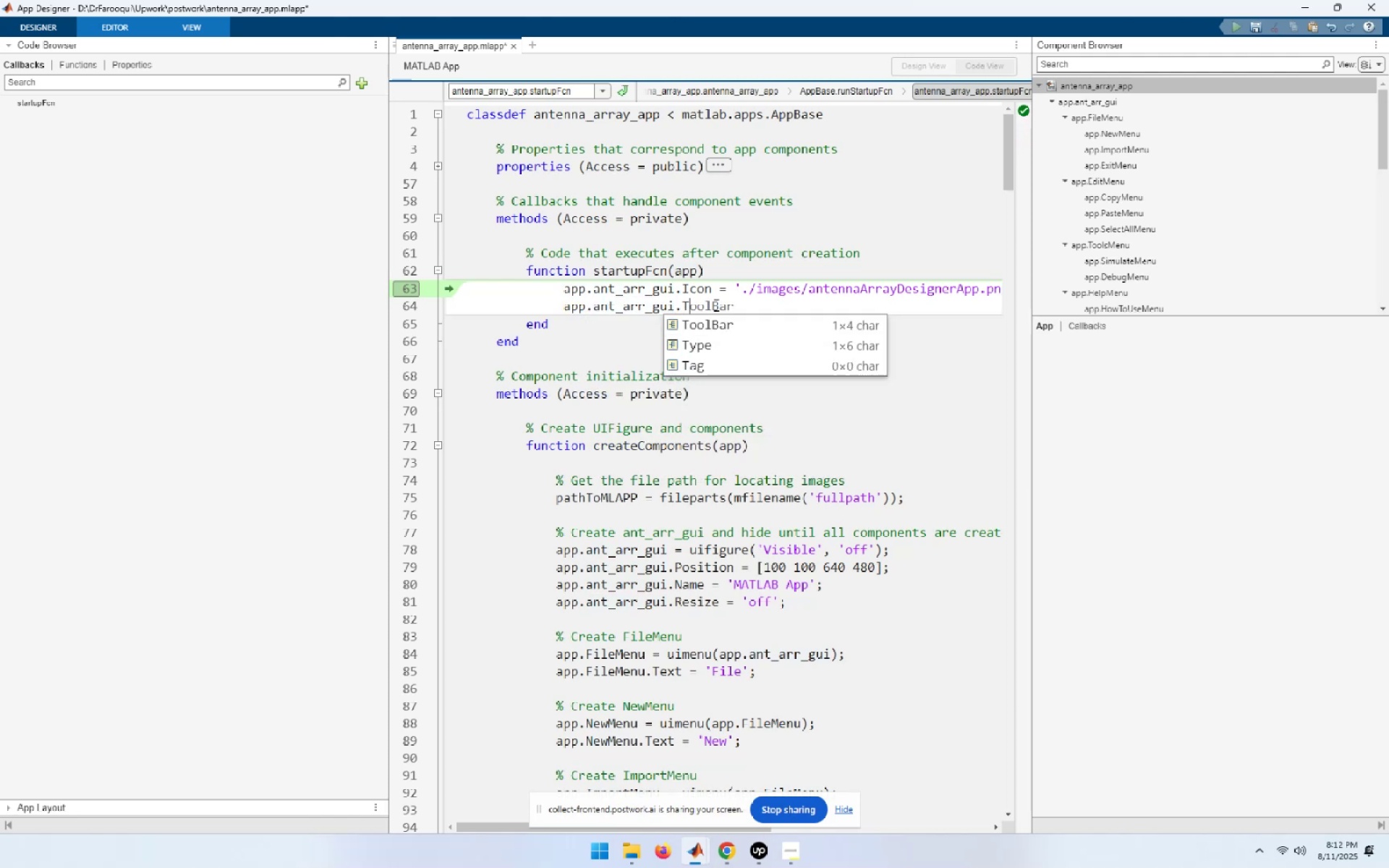 
key(Backspace)
 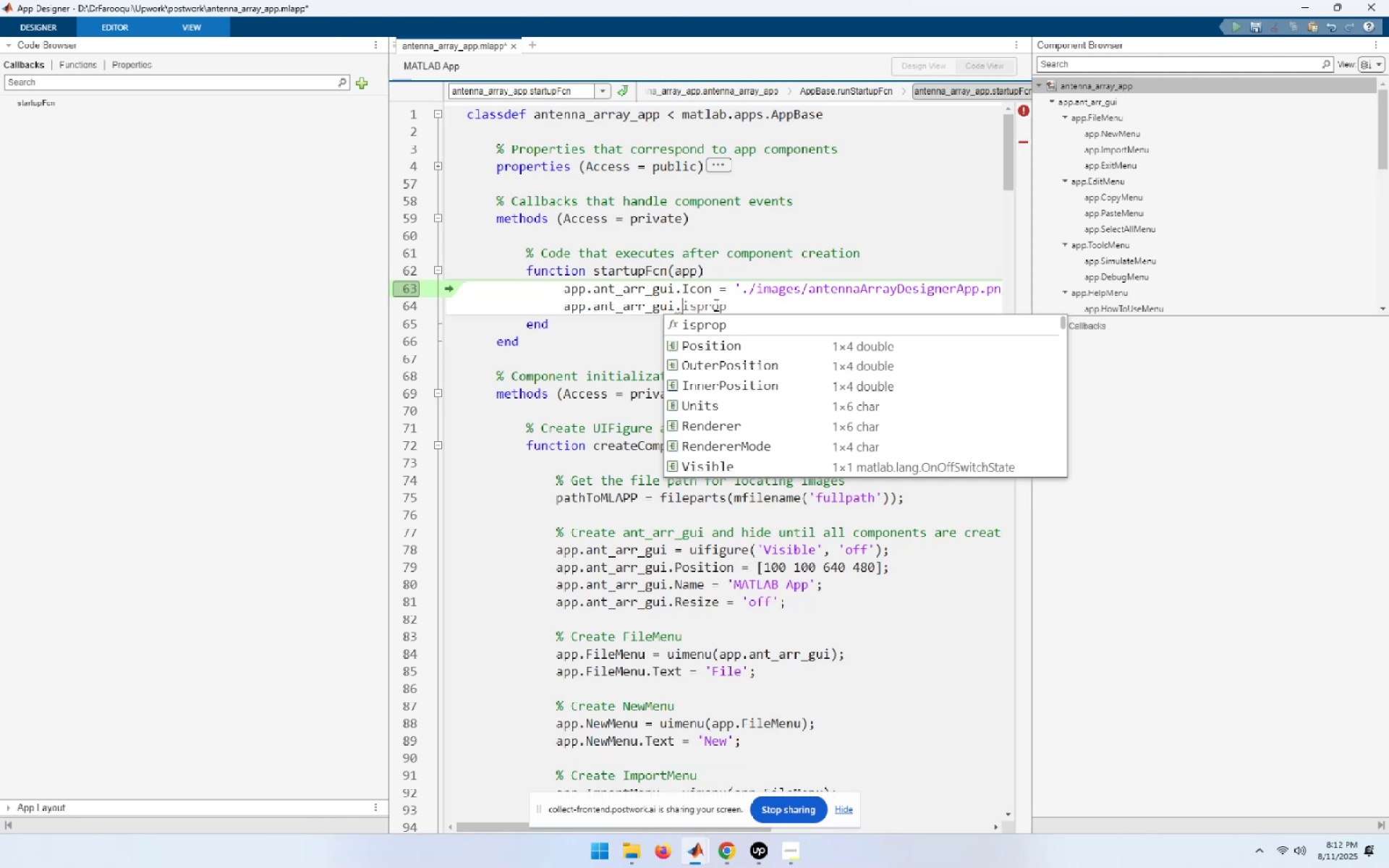 
key(ArrowDown)
 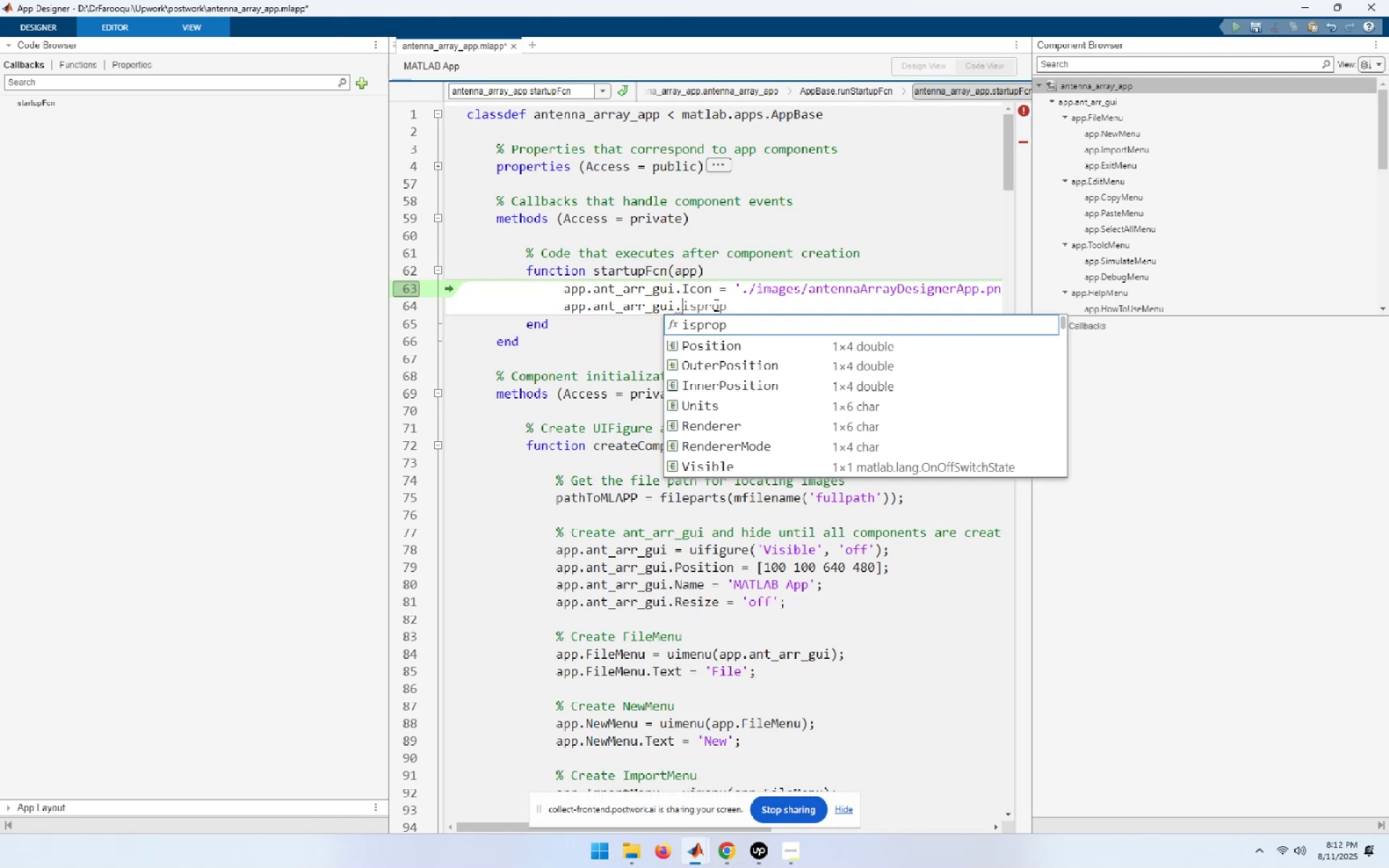 
key(ArrowDown)
 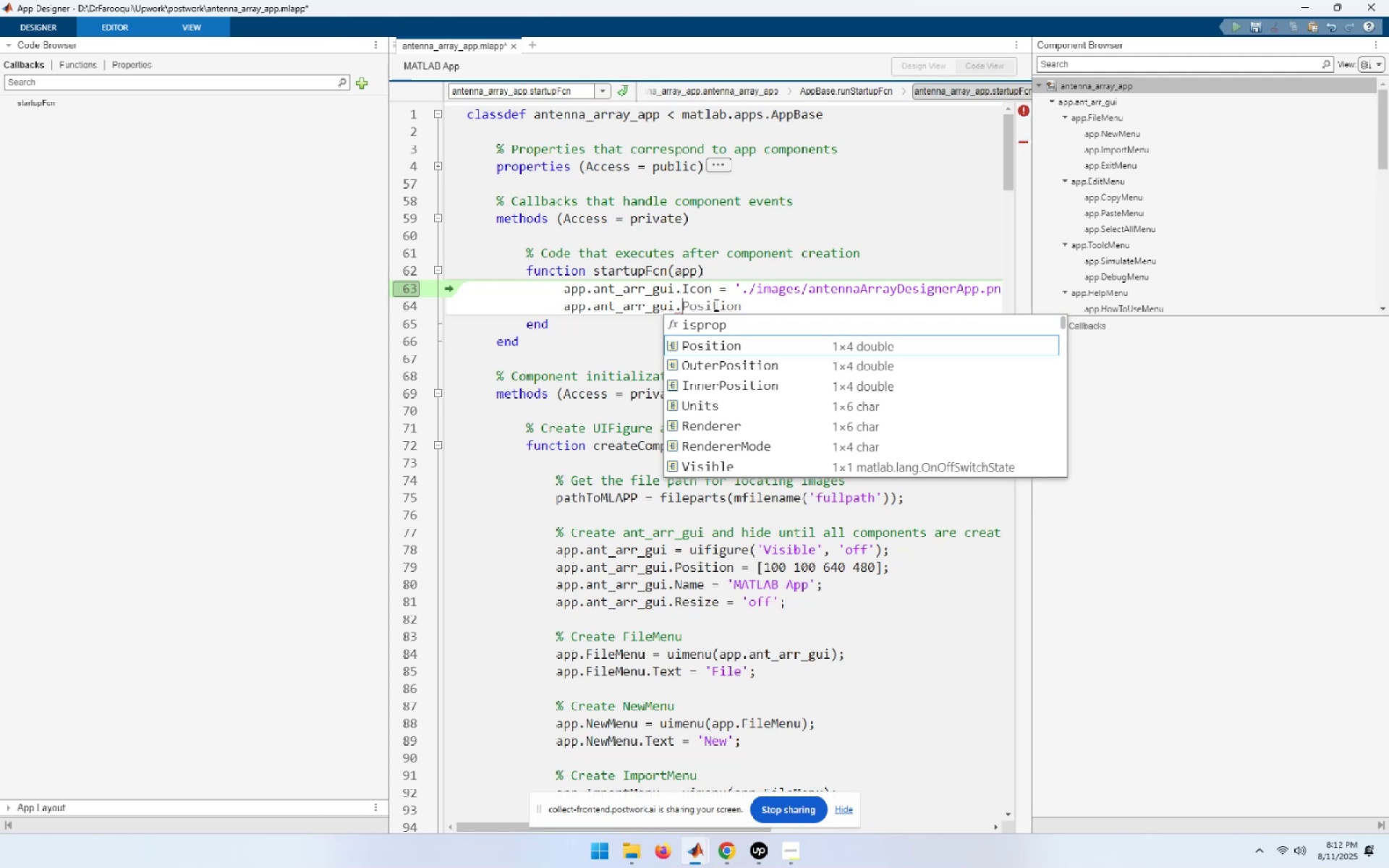 
key(ArrowDown)
 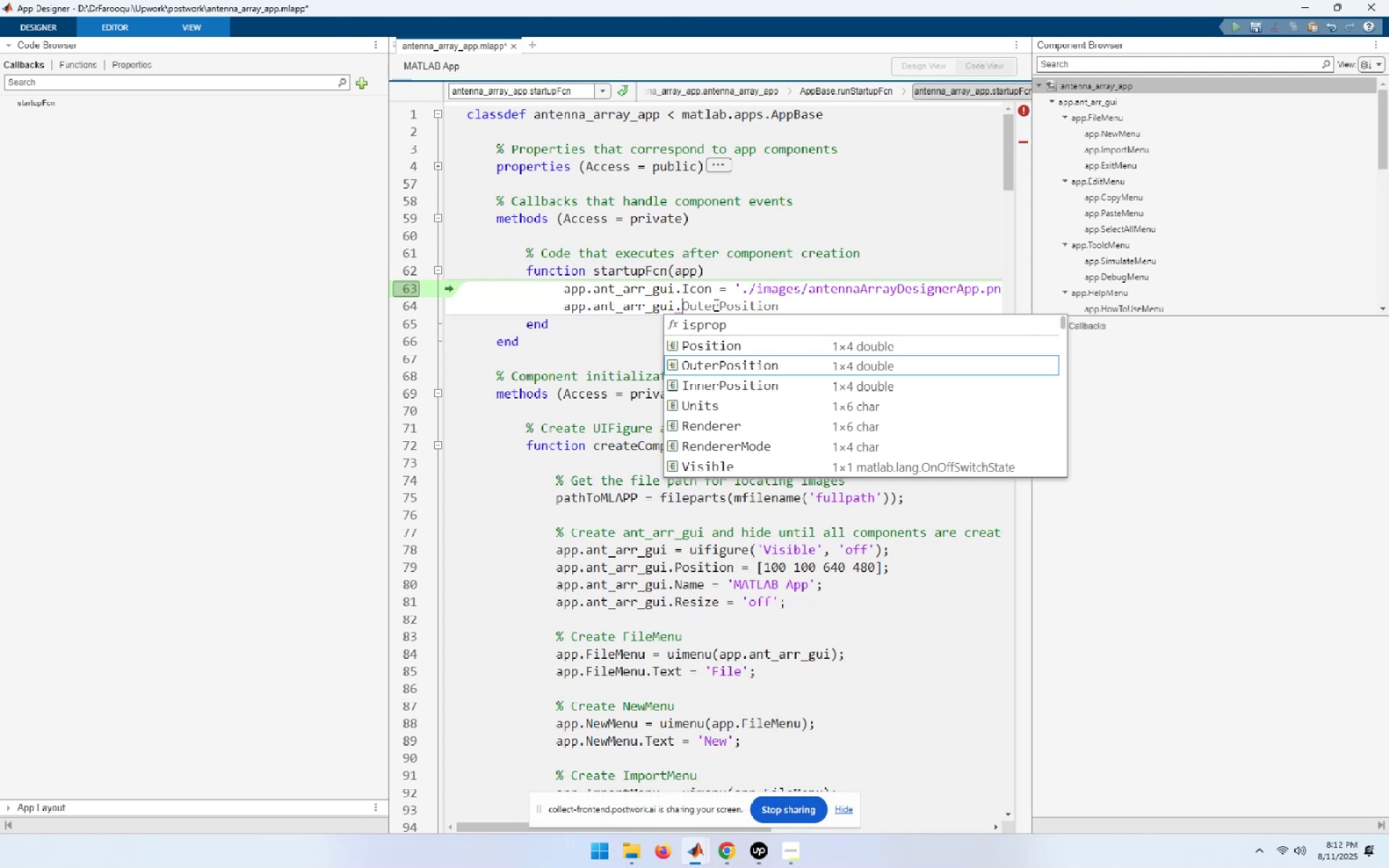 
key(ArrowDown)
 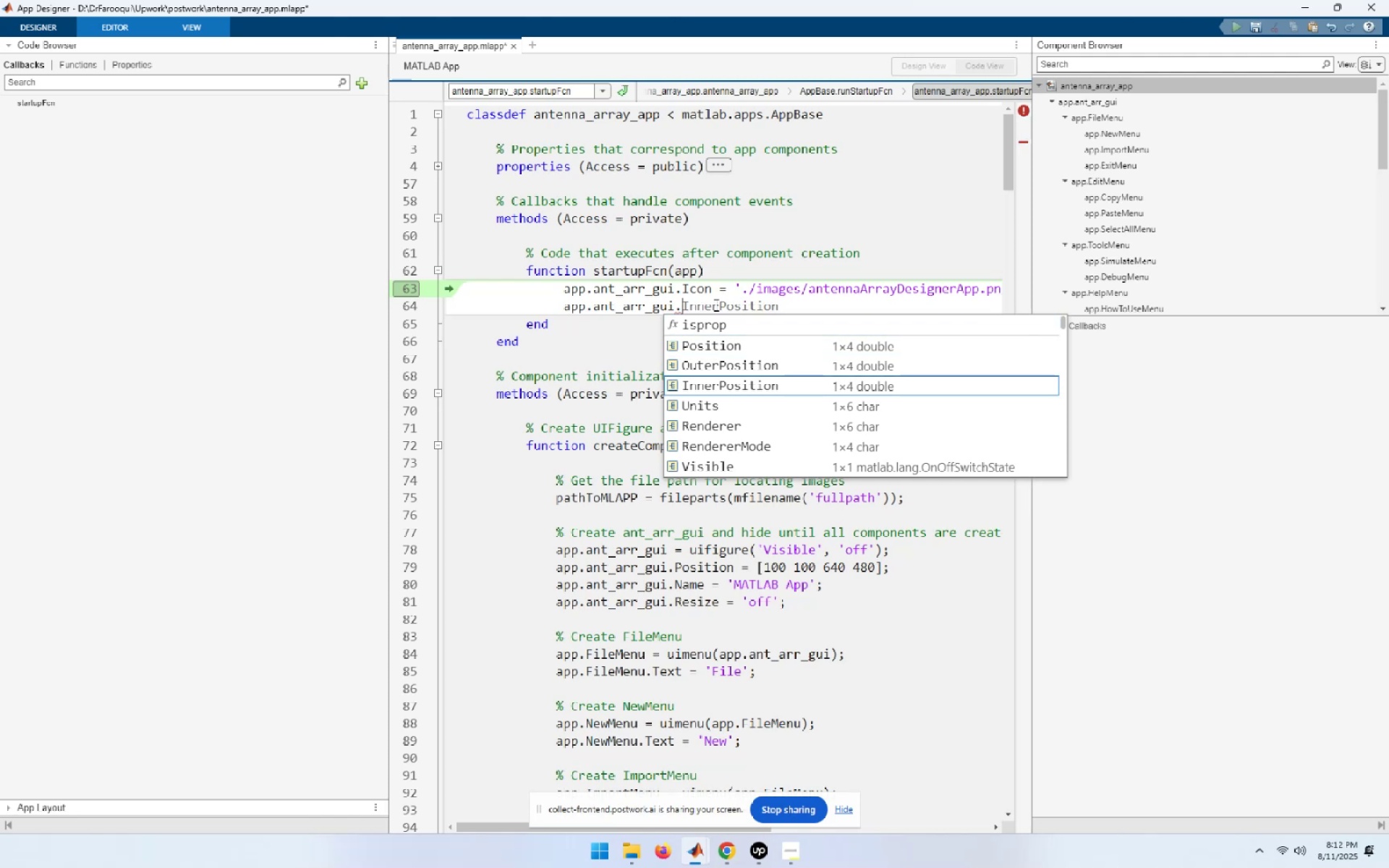 
key(ArrowDown)
 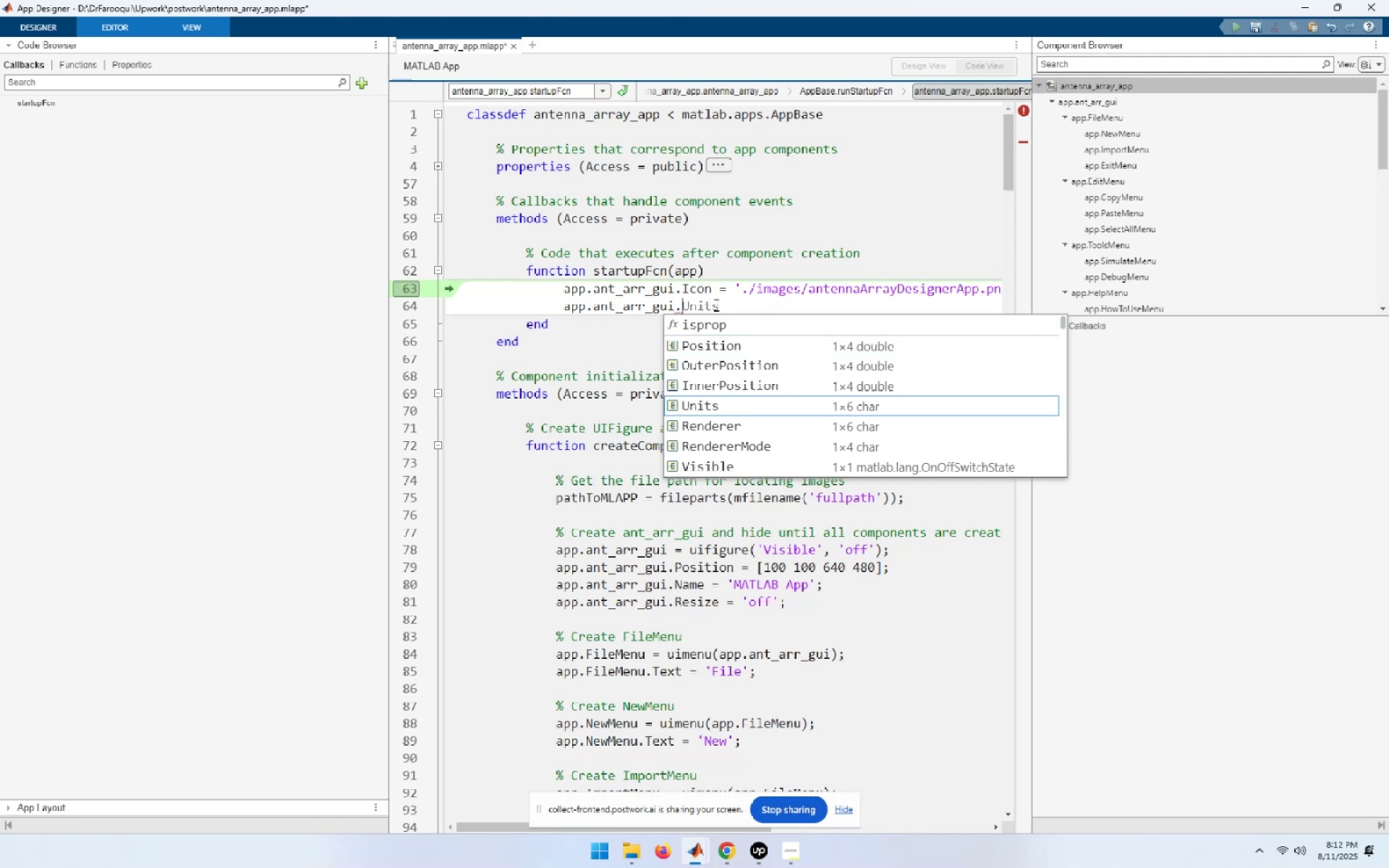 
key(ArrowDown)
 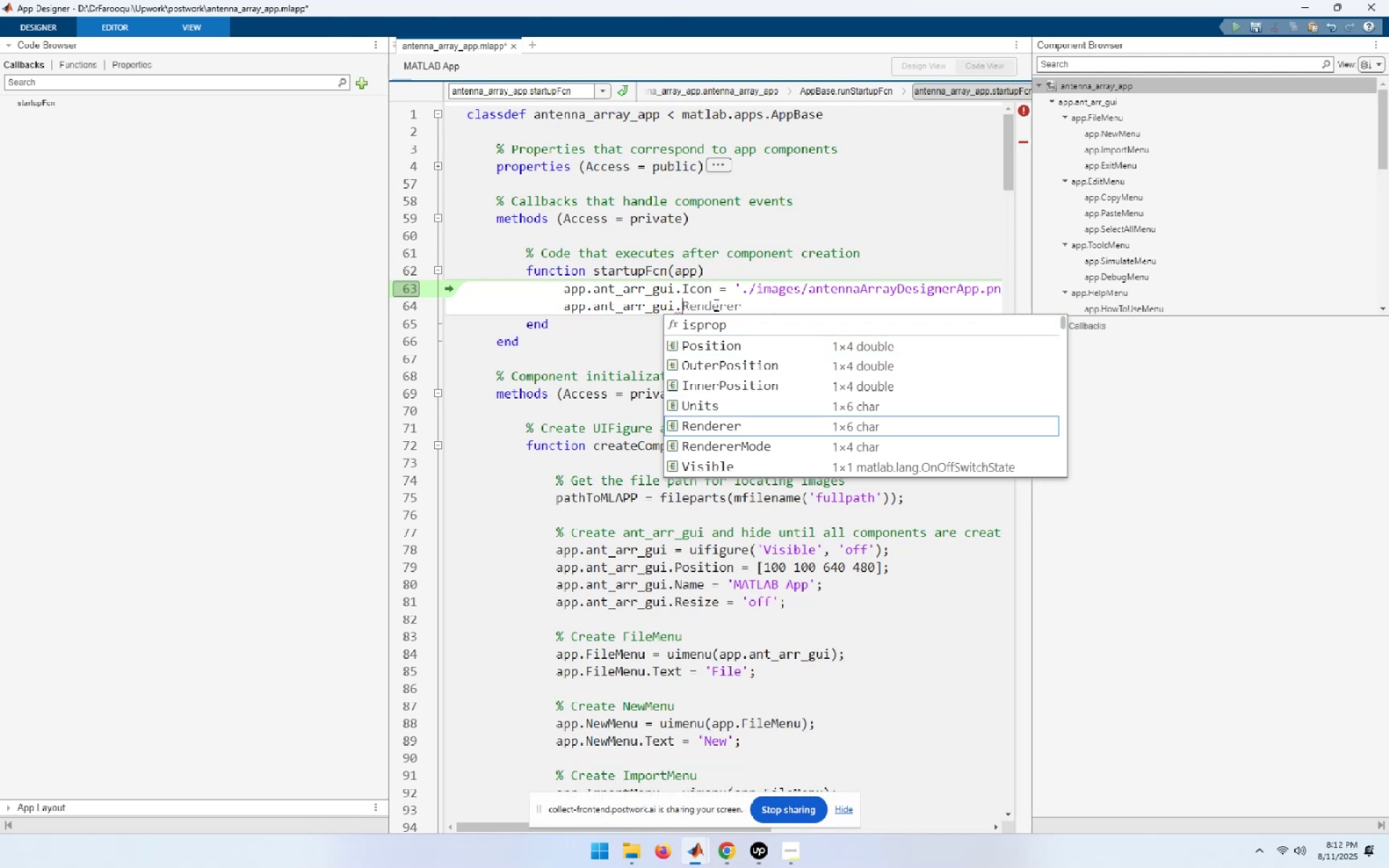 
key(ArrowDown)
 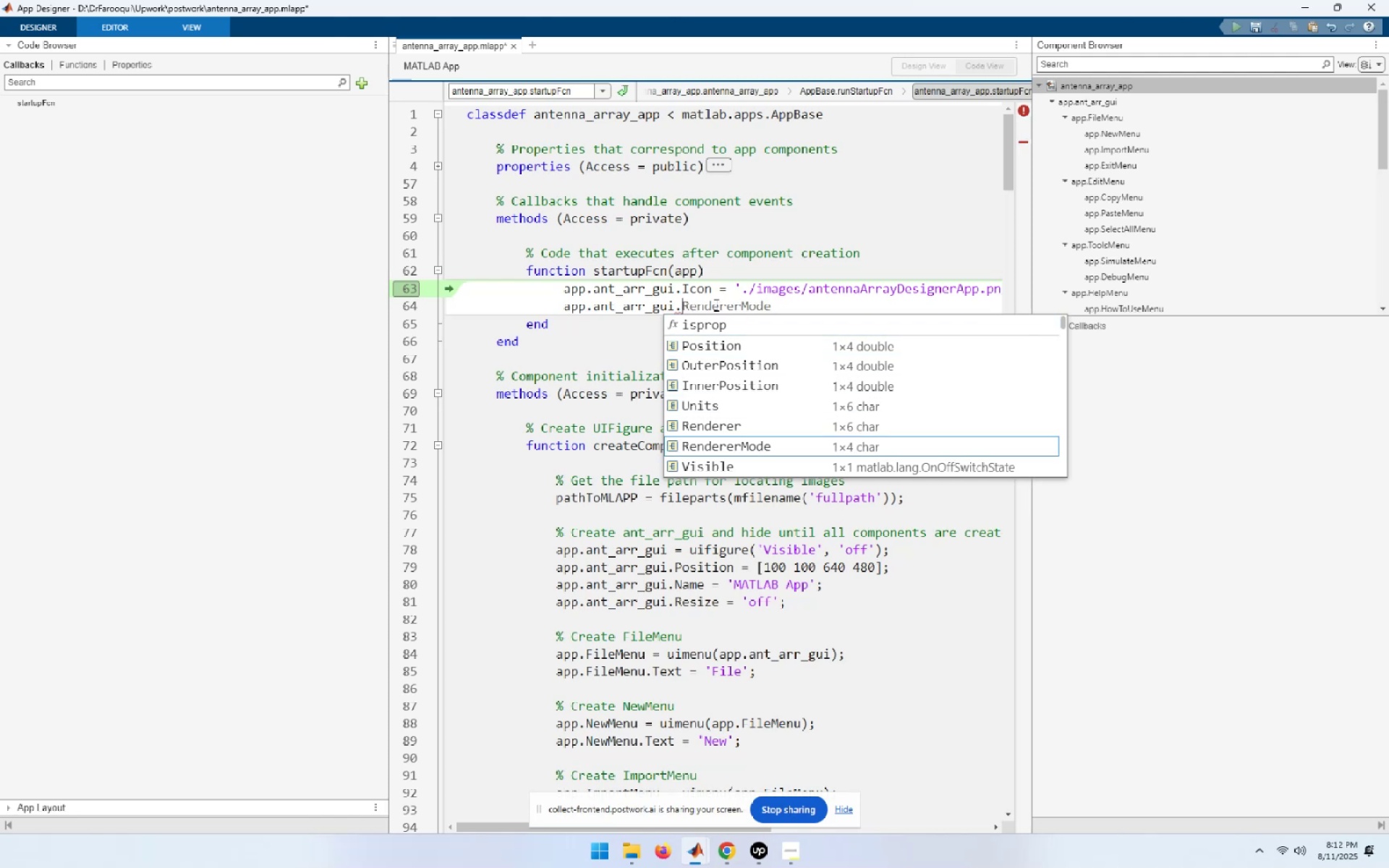 
key(ArrowDown)
 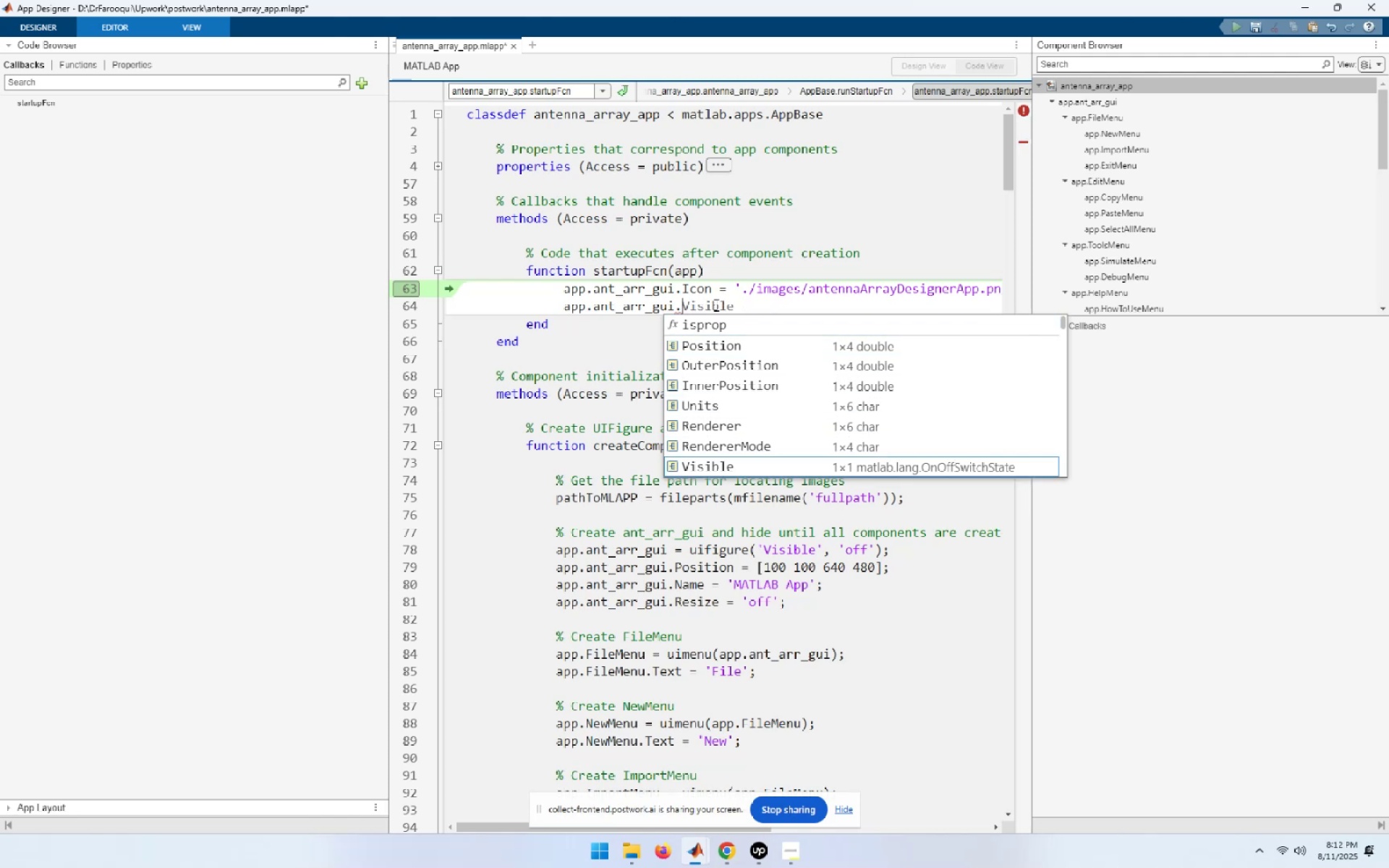 
key(ArrowDown)
 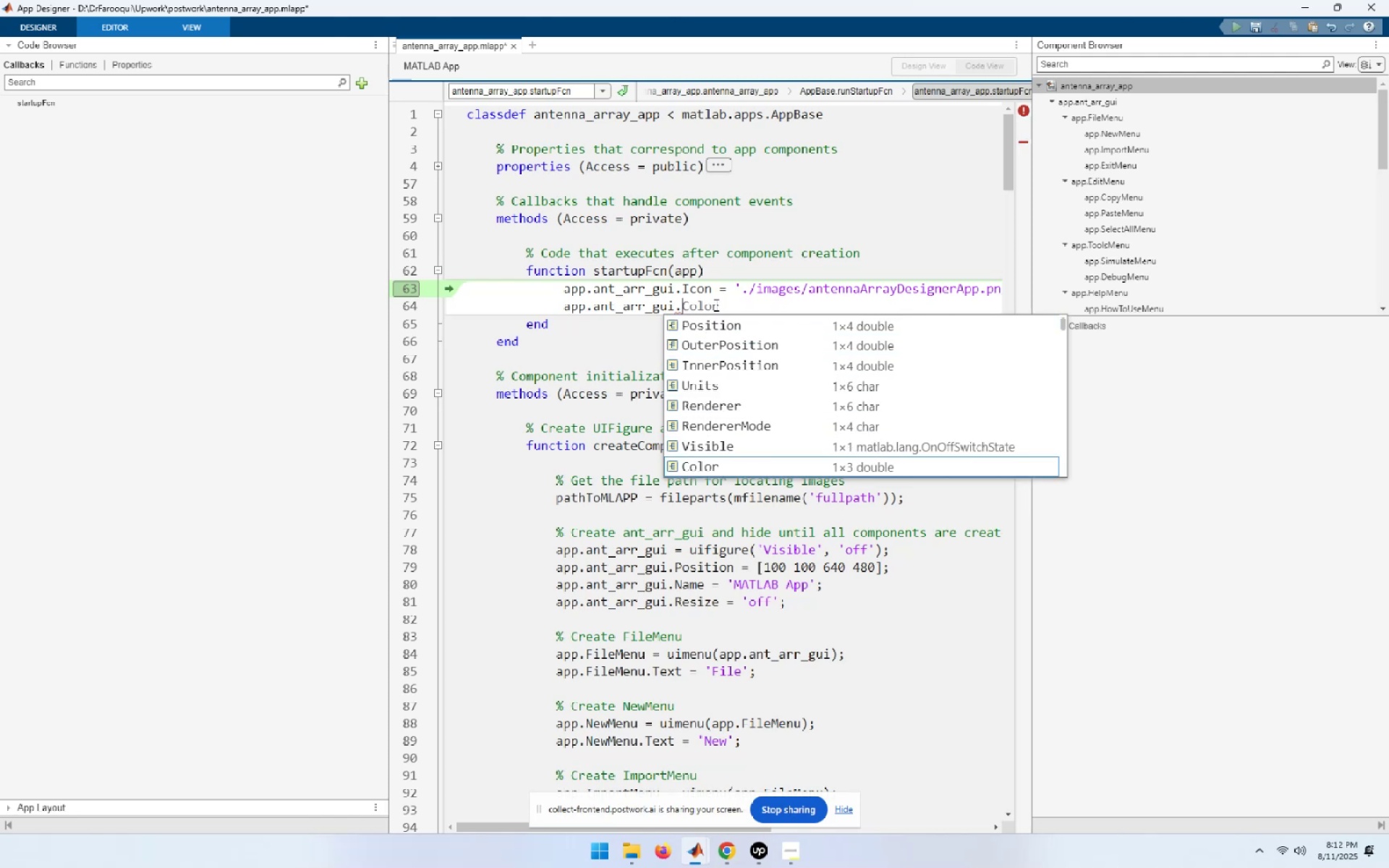 
key(ArrowDown)
 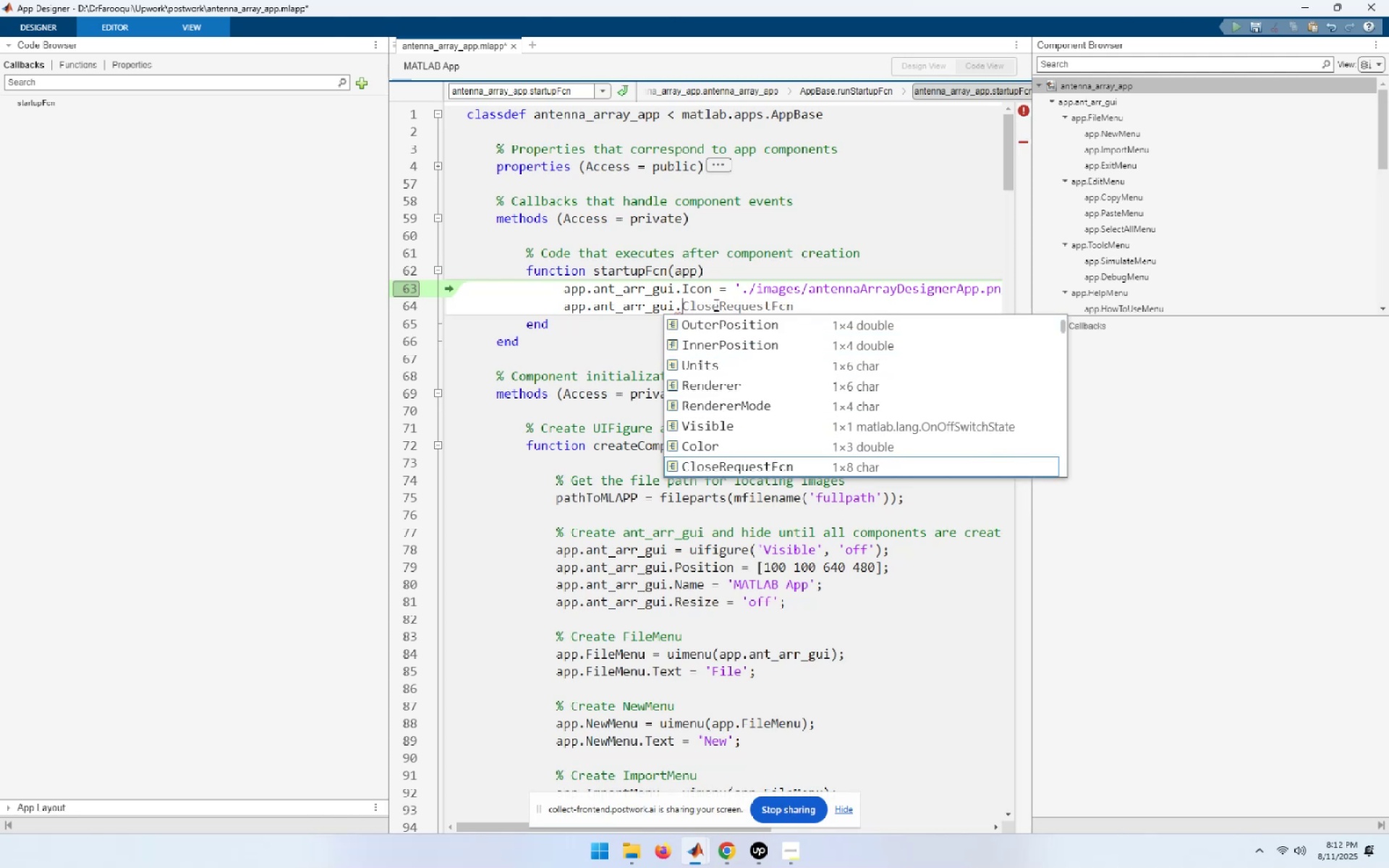 
key(ArrowDown)
 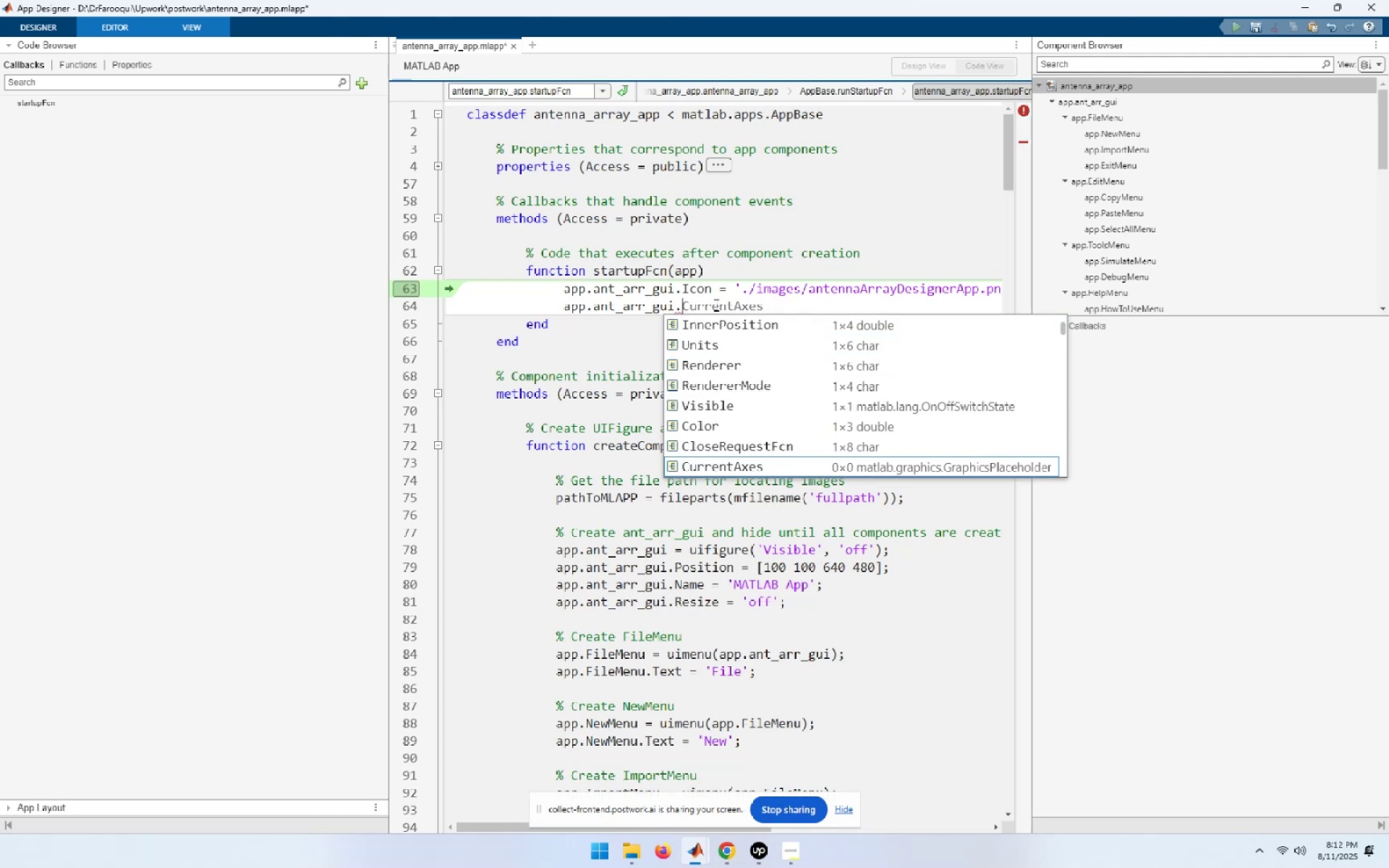 
key(ArrowDown)
 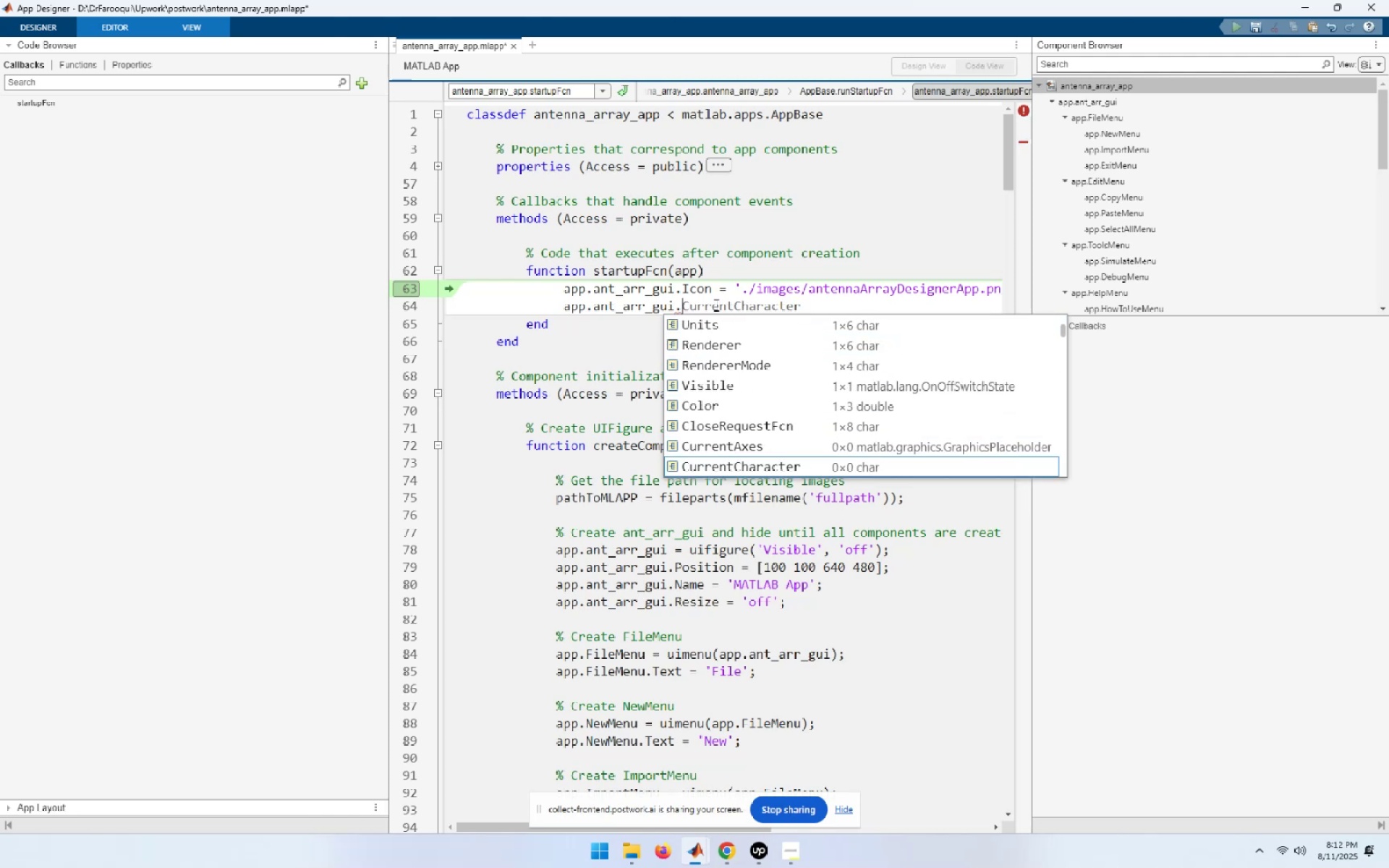 
key(ArrowDown)
 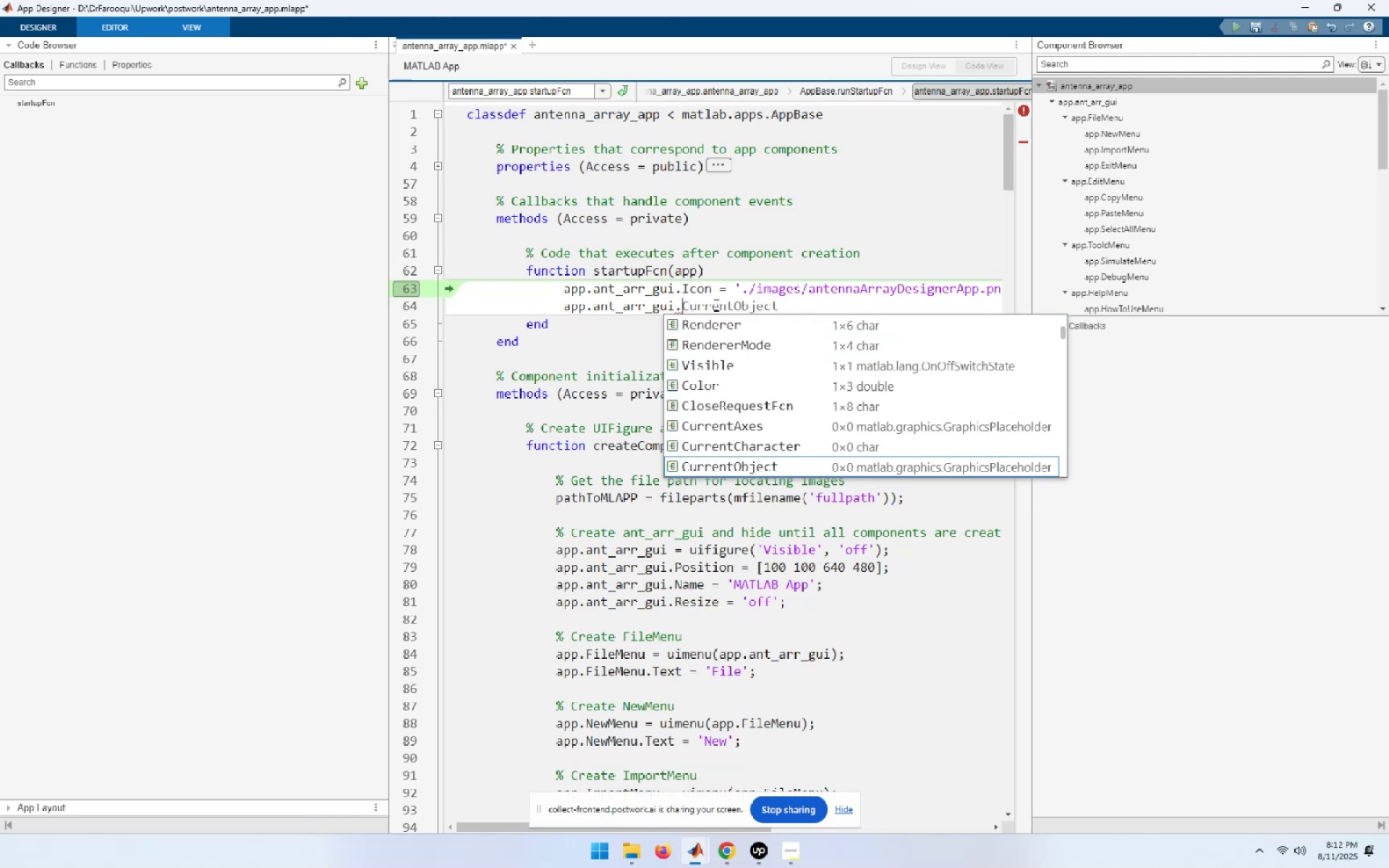 
key(ArrowDown)
 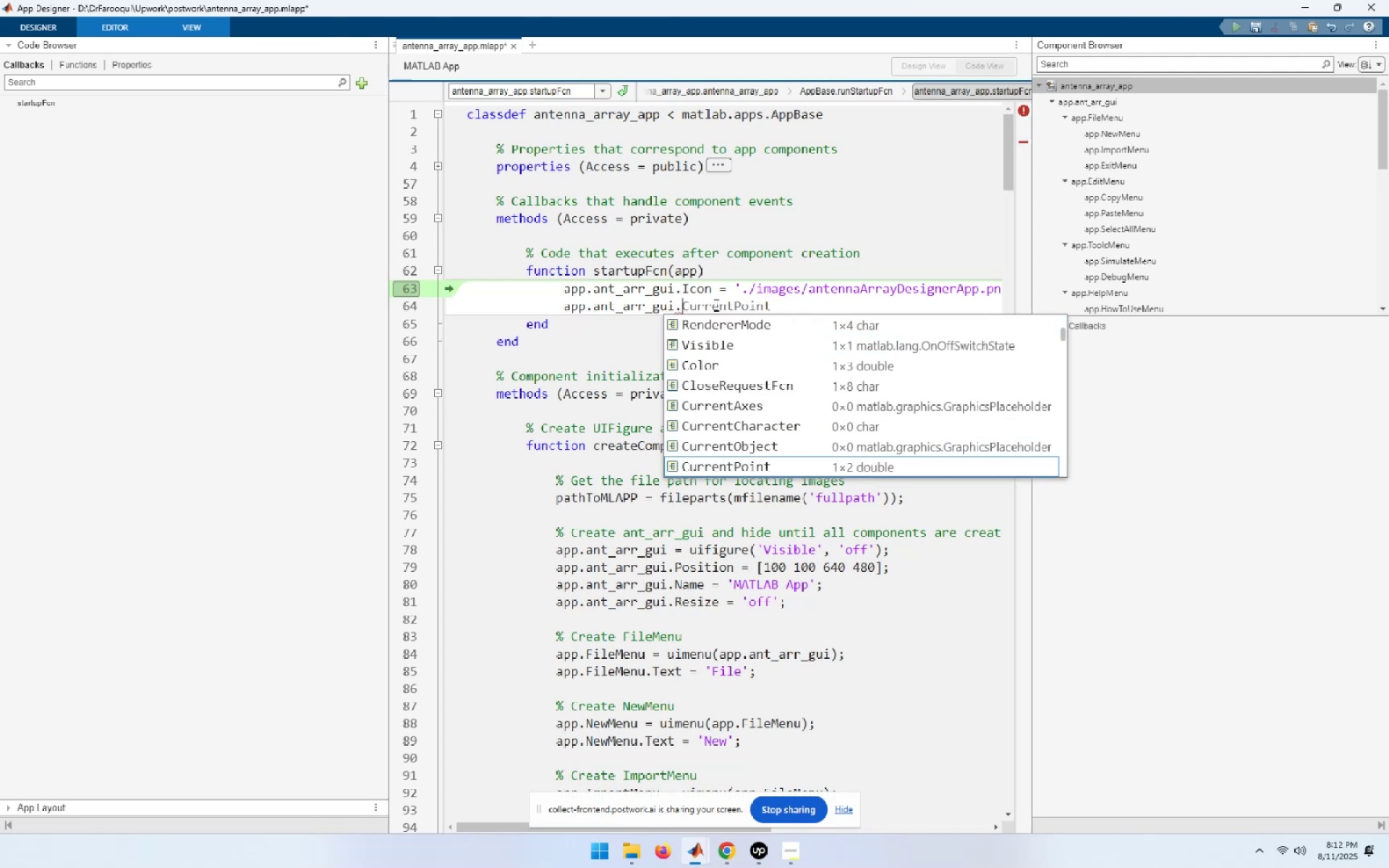 
key(ArrowDown)
 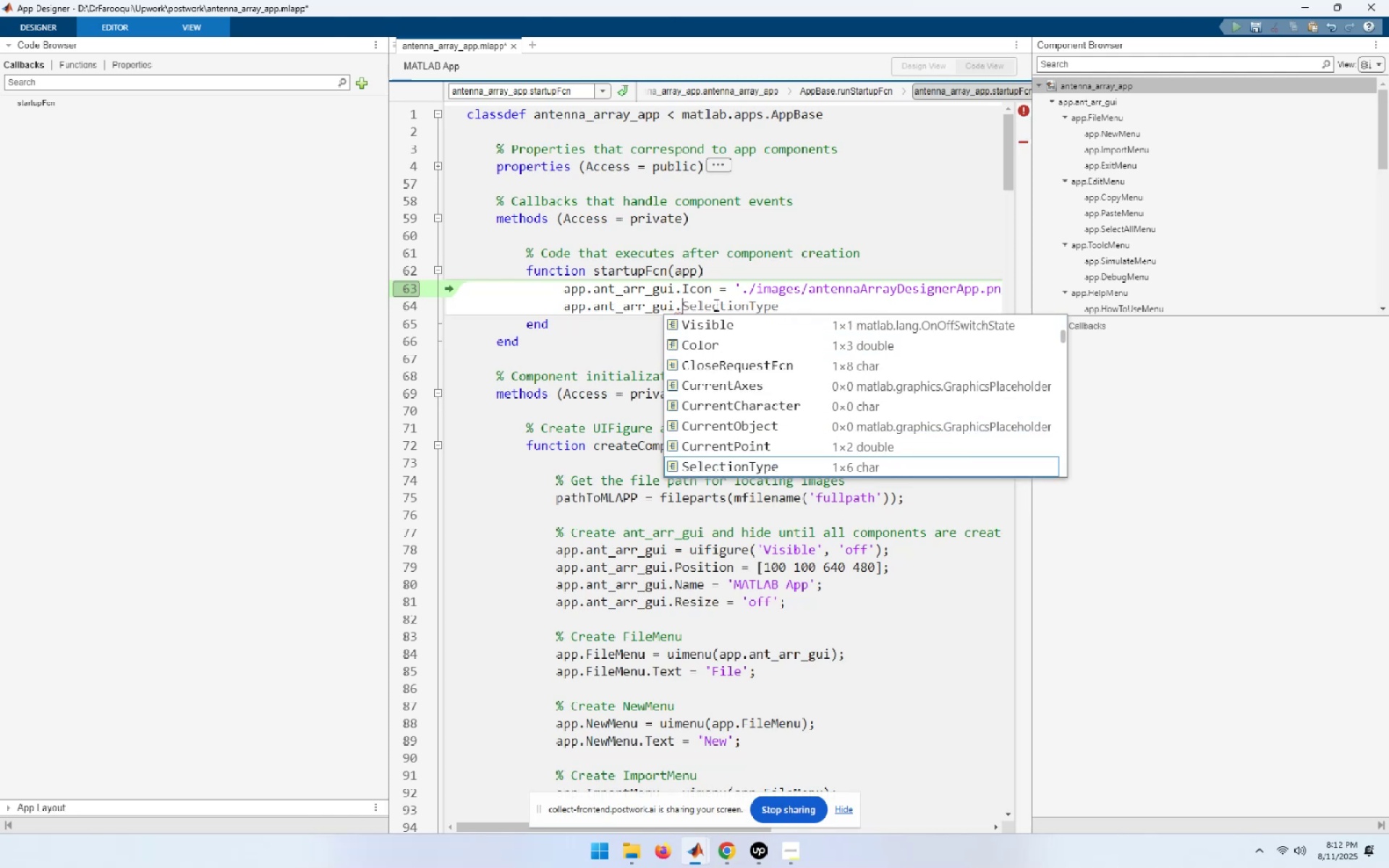 
key(ArrowDown)
 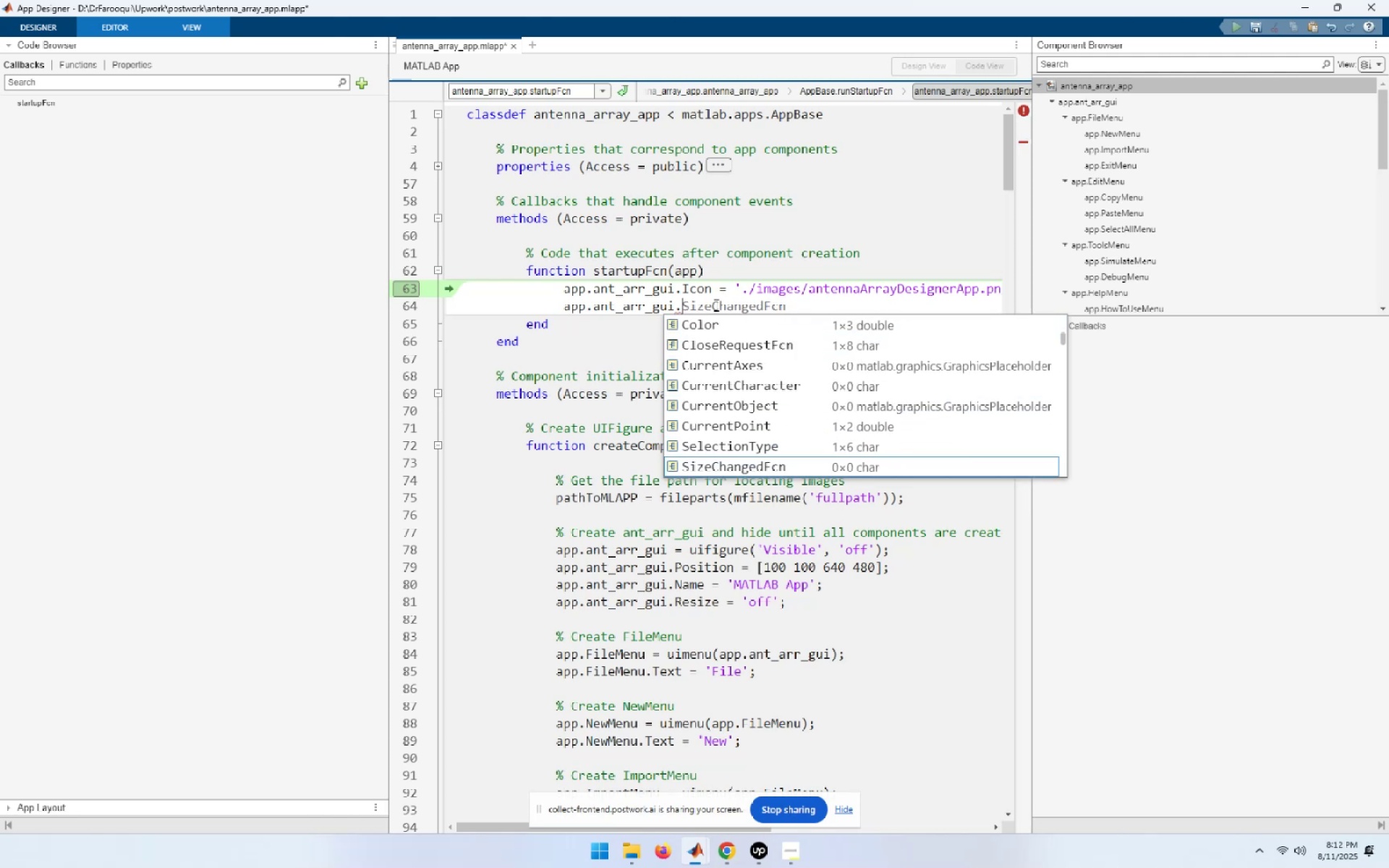 
key(ArrowDown)
 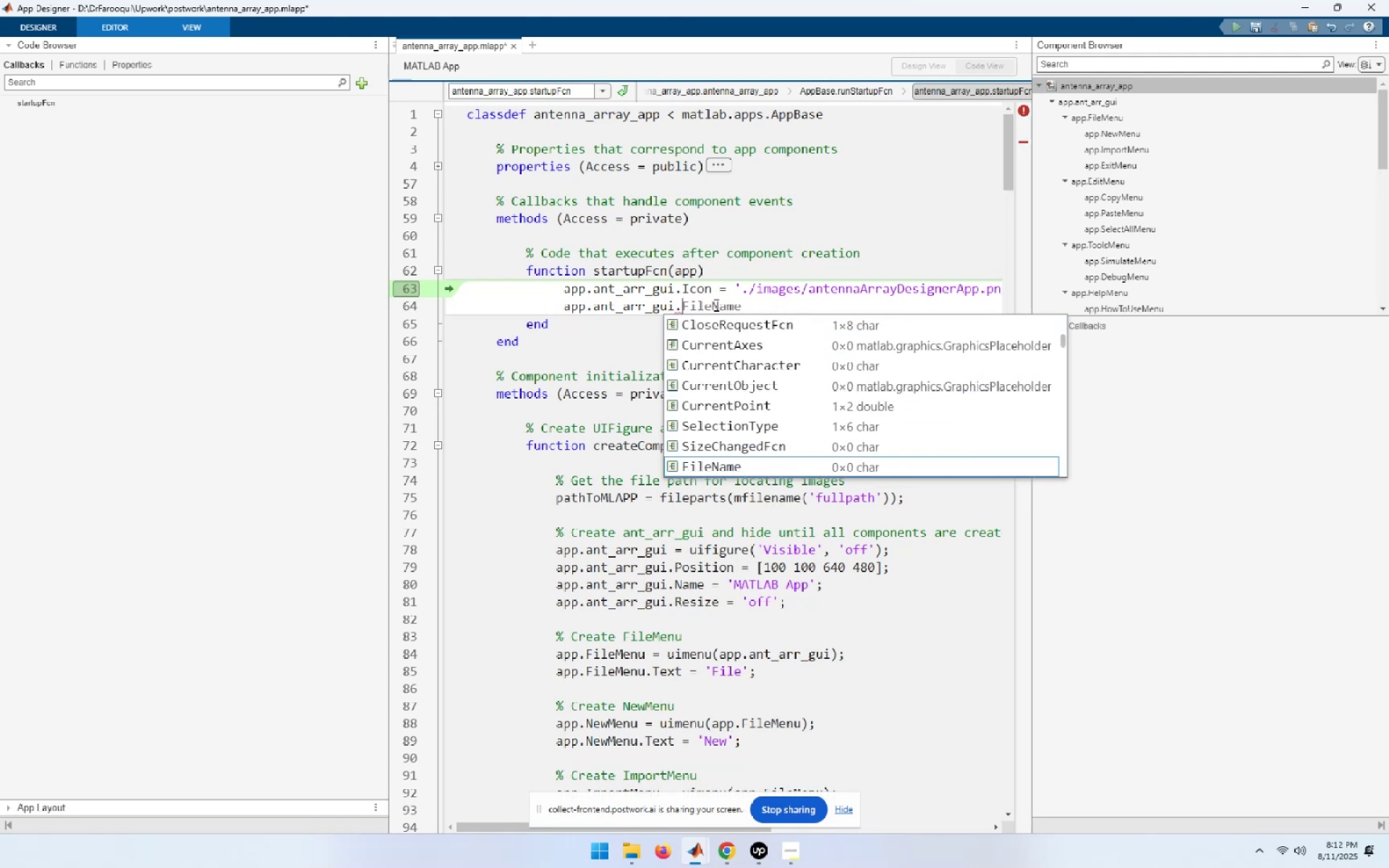 
key(ArrowDown)
 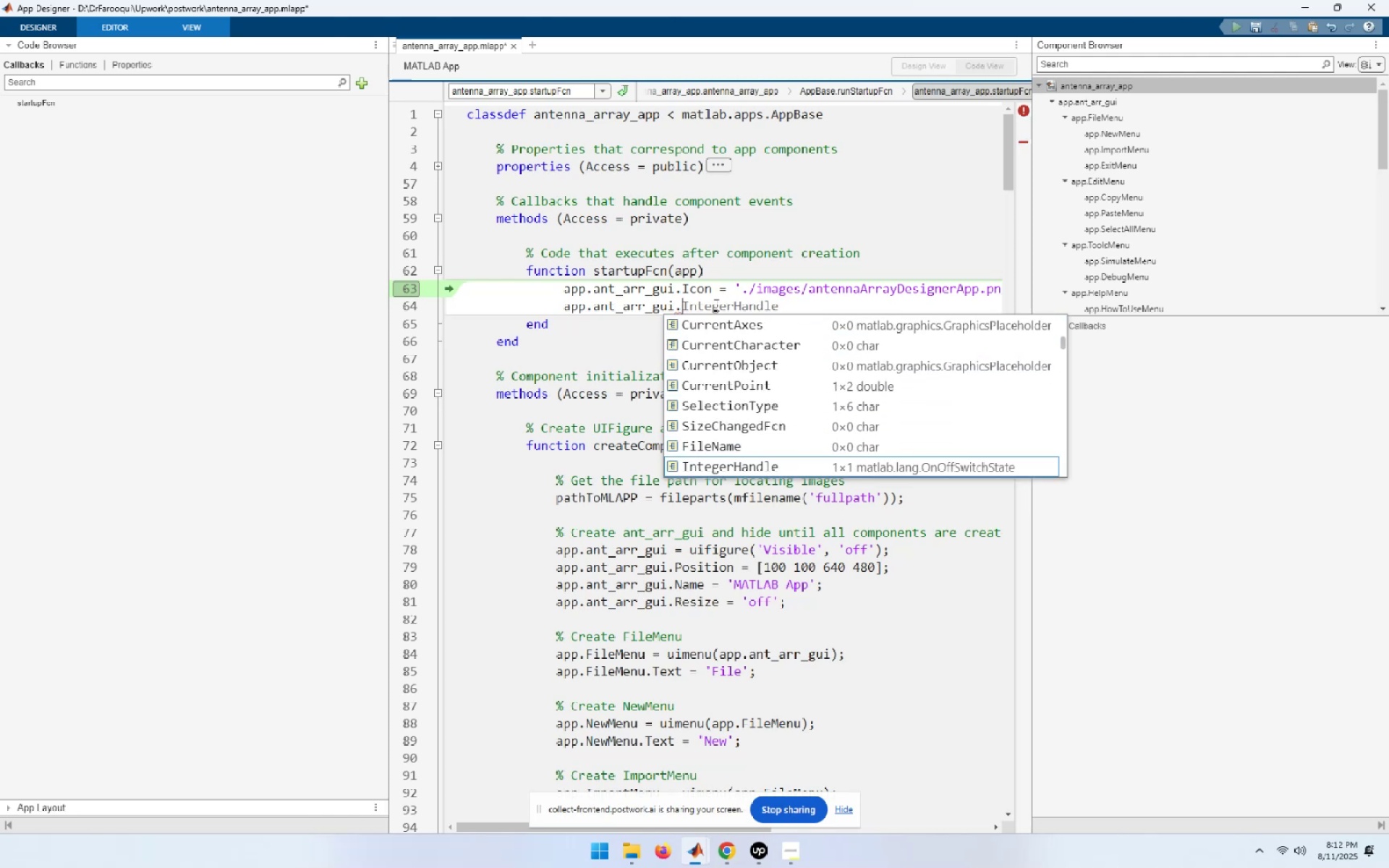 
key(ArrowDown)
 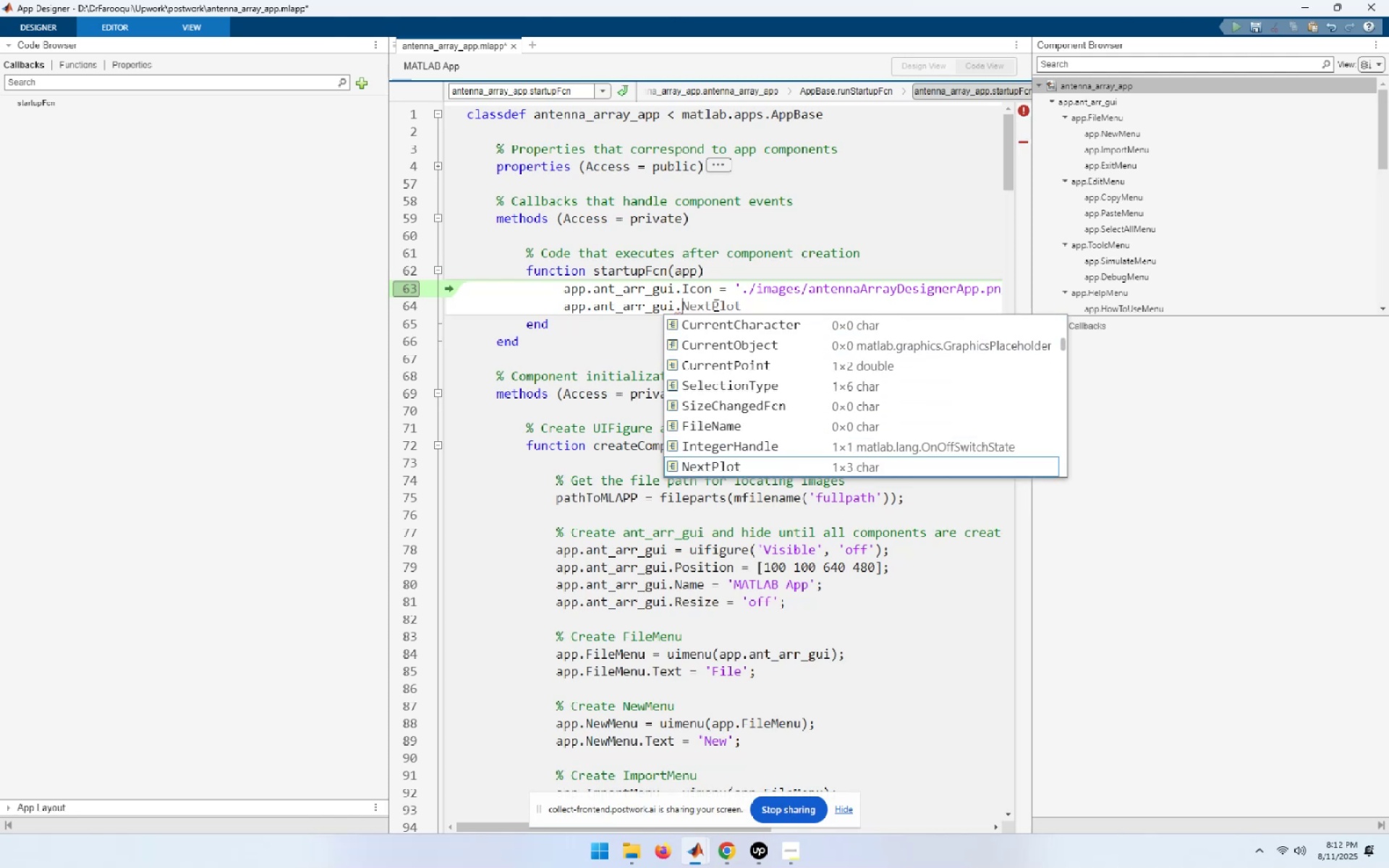 
key(ArrowDown)
 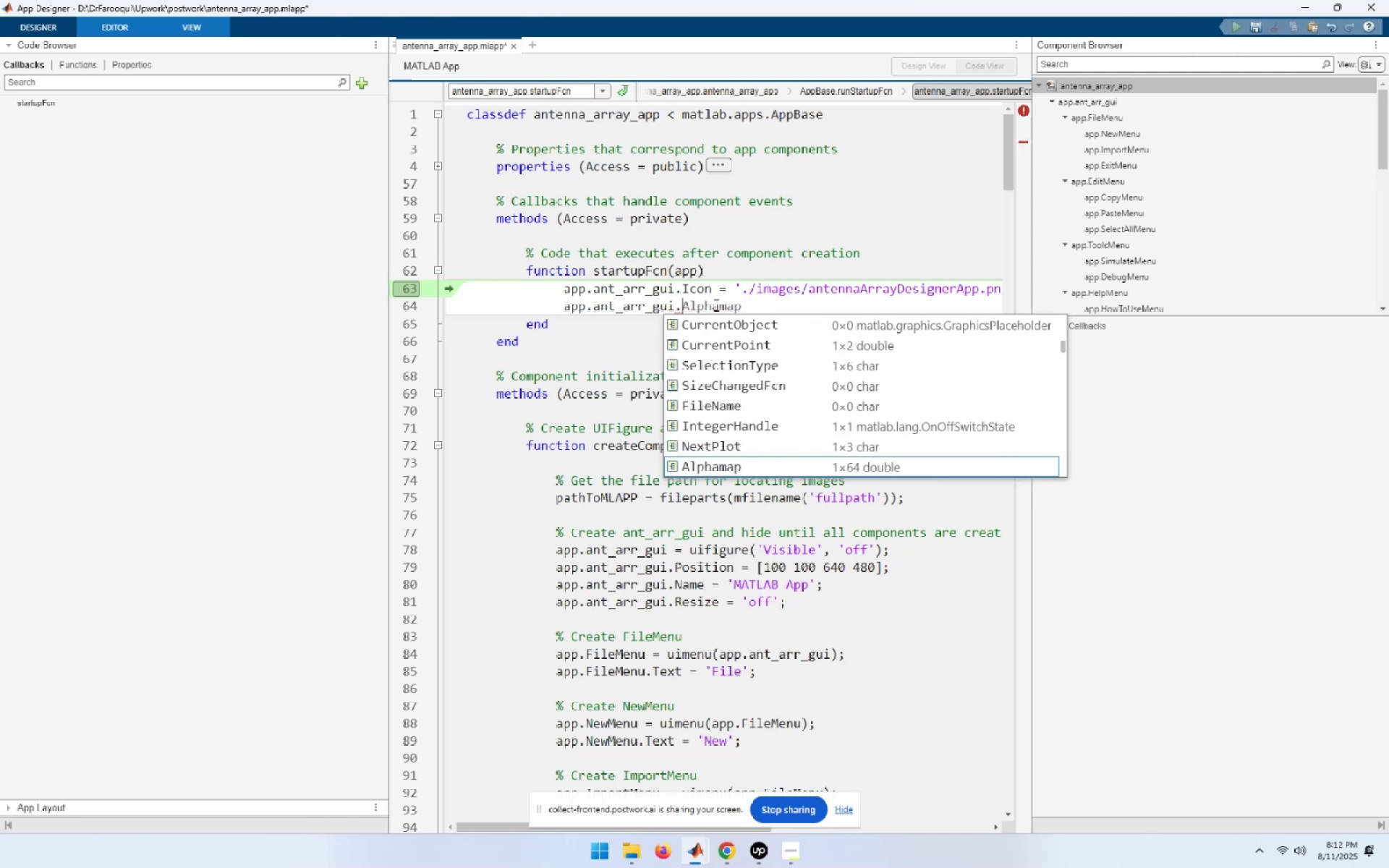 
key(ArrowDown)
 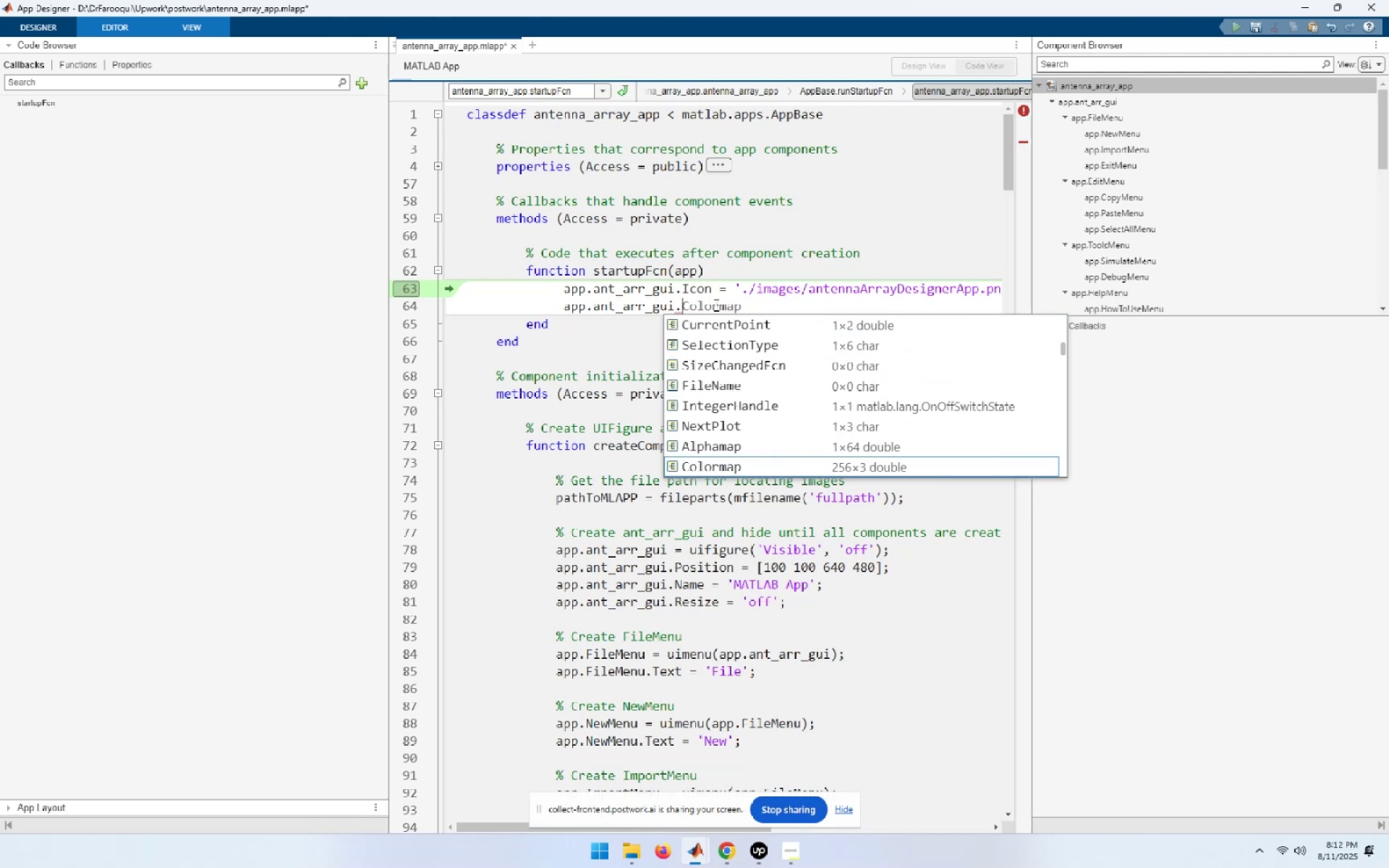 
key(ArrowDown)
 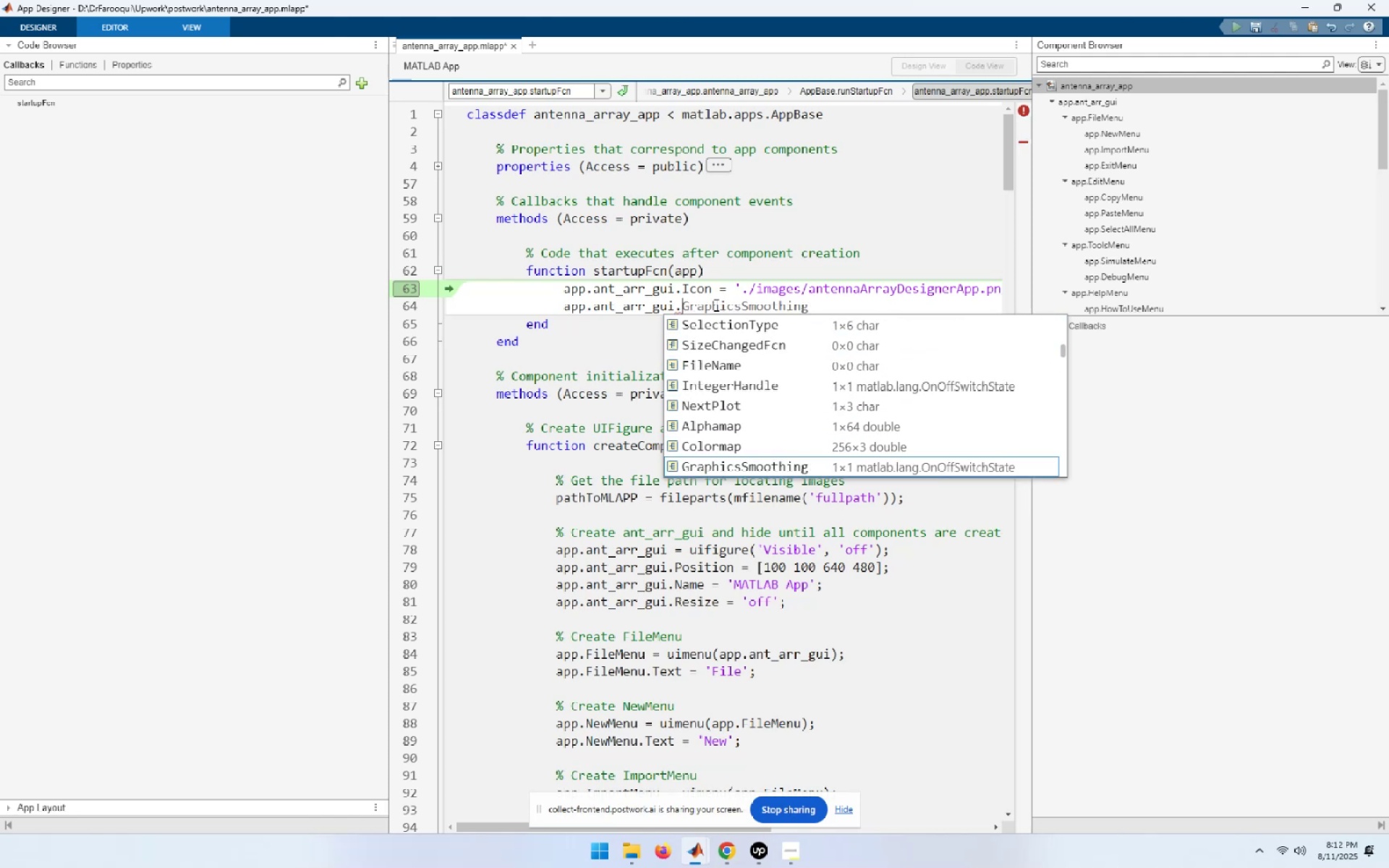 
key(ArrowDown)
 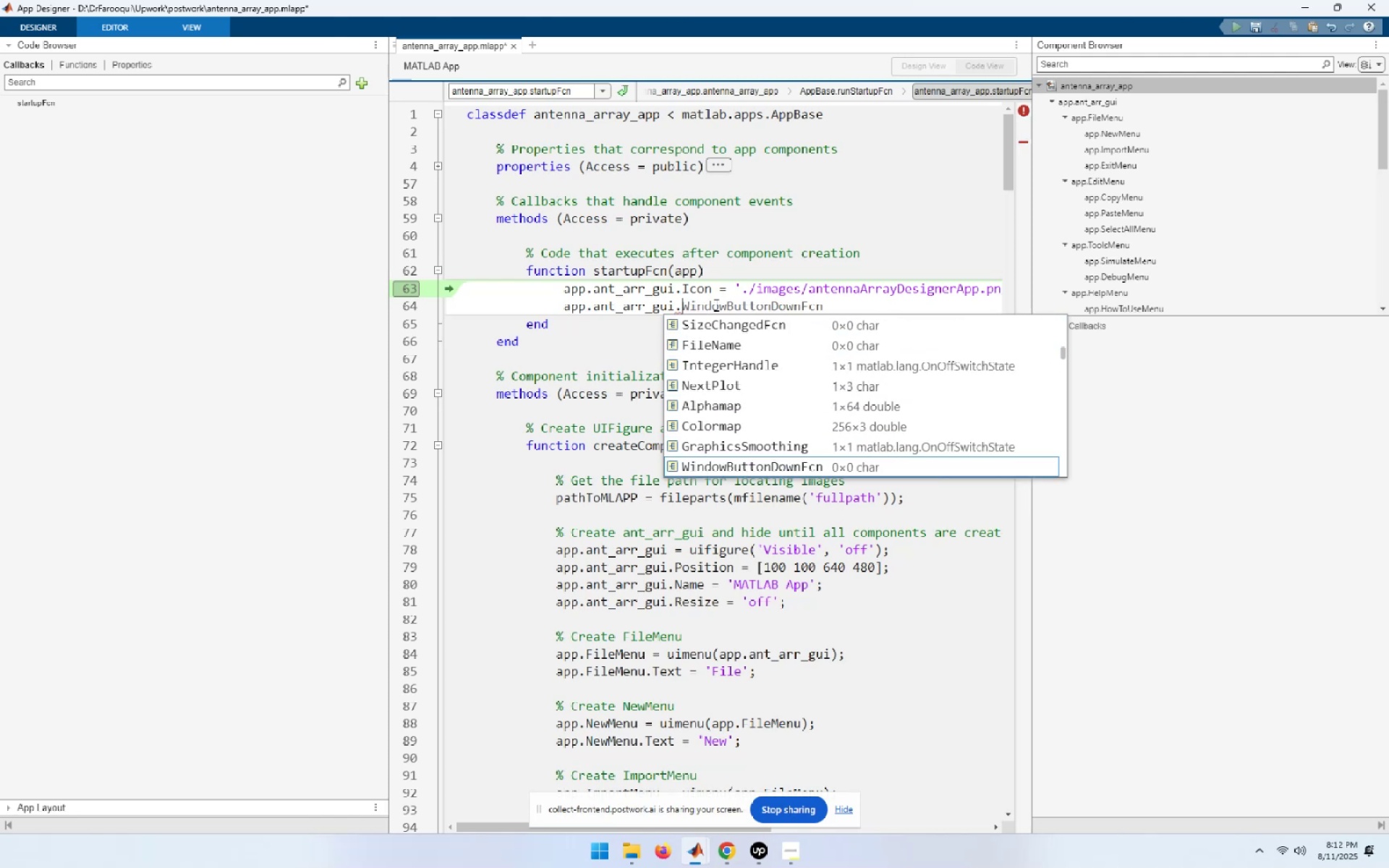 
key(ArrowDown)
 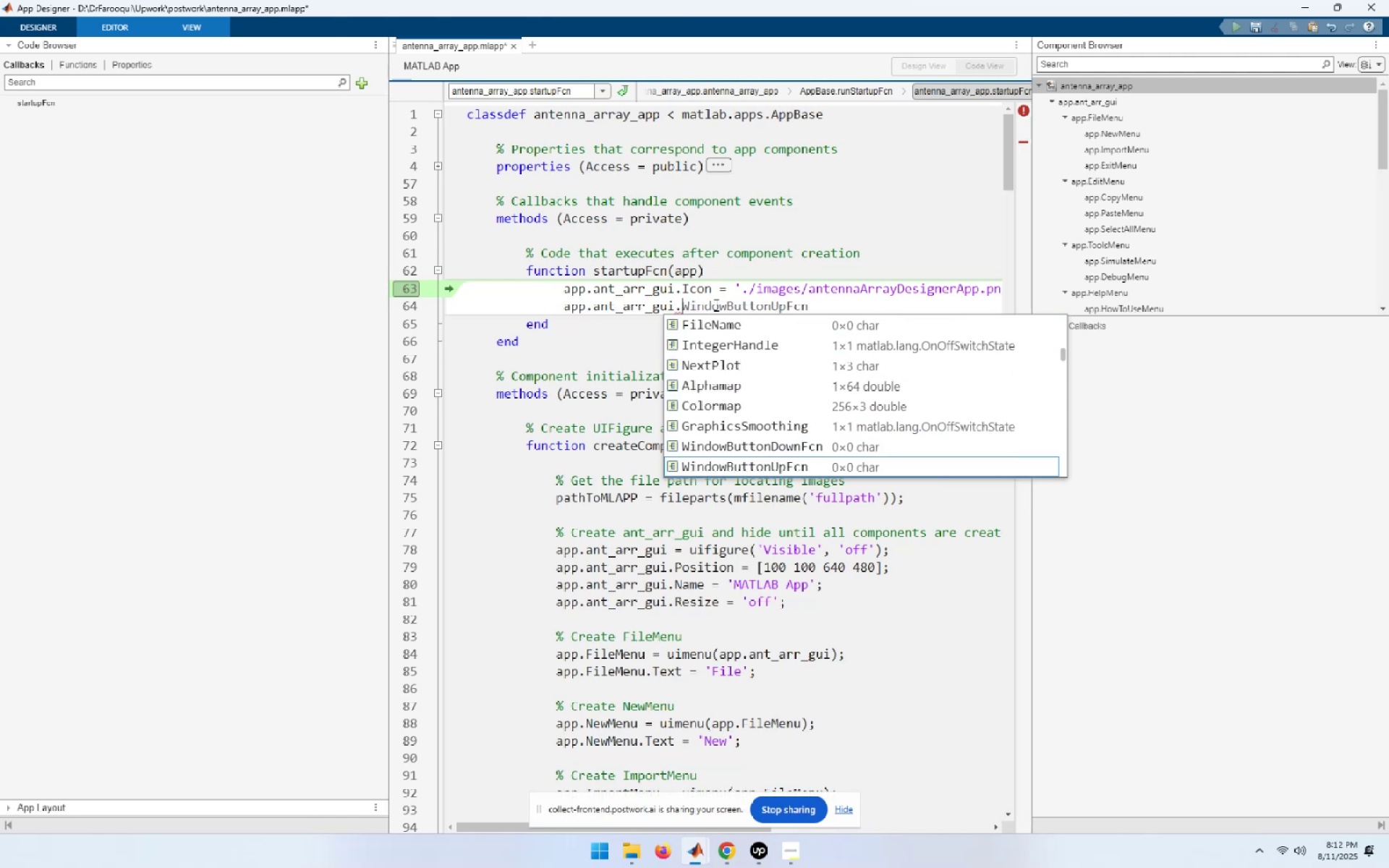 
key(ArrowDown)
 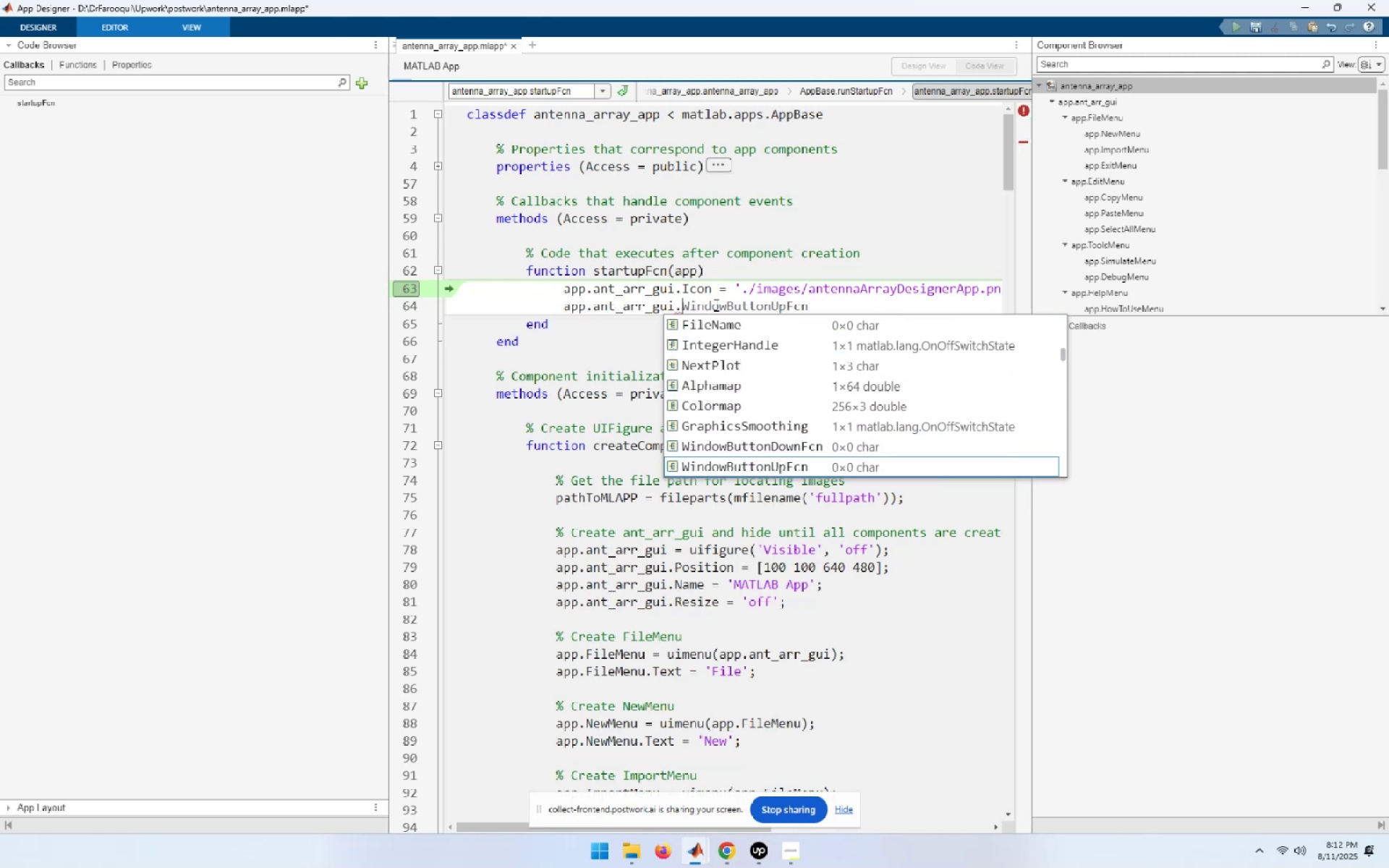 
key(ArrowDown)
 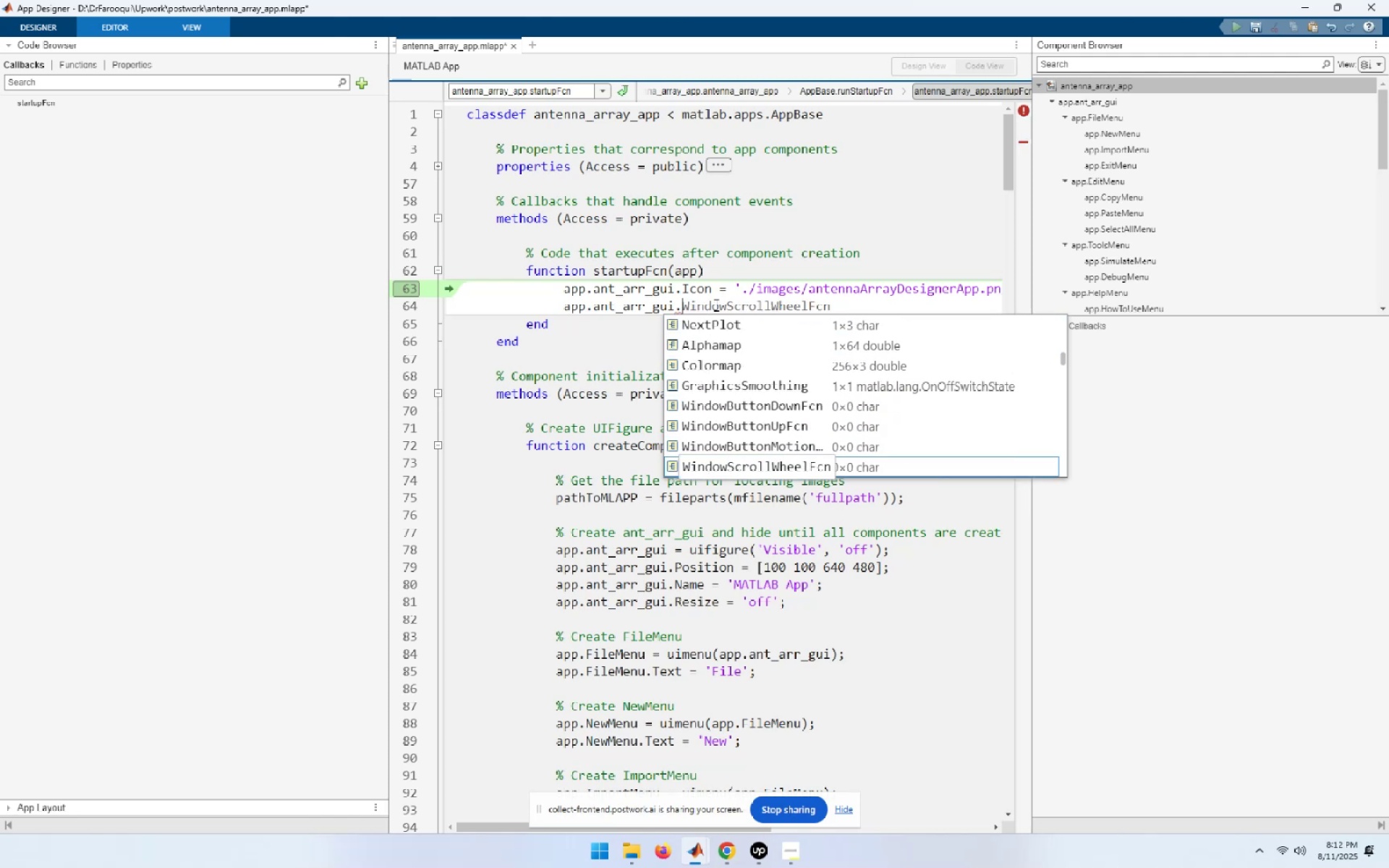 
key(ArrowDown)
 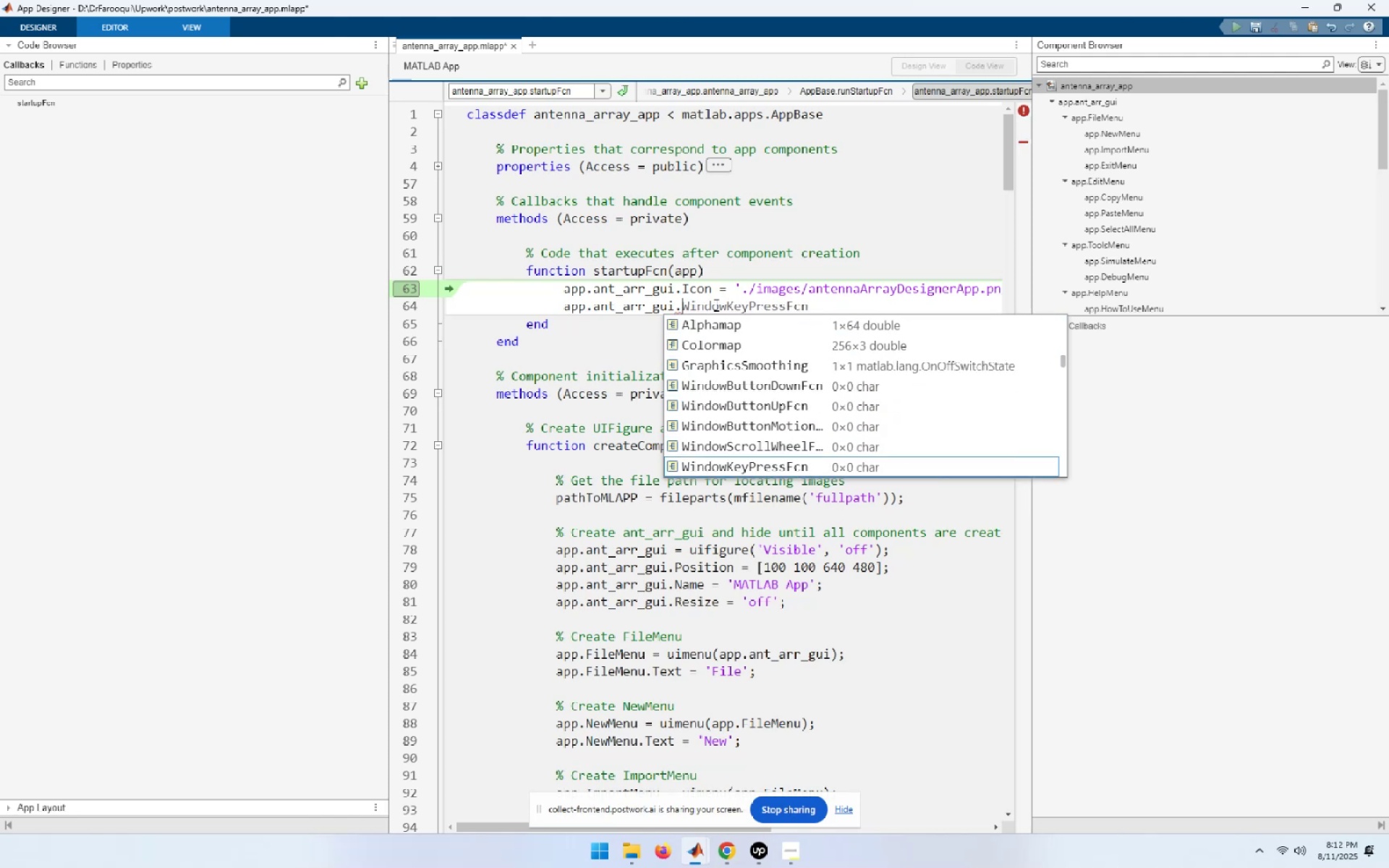 
key(ArrowDown)
 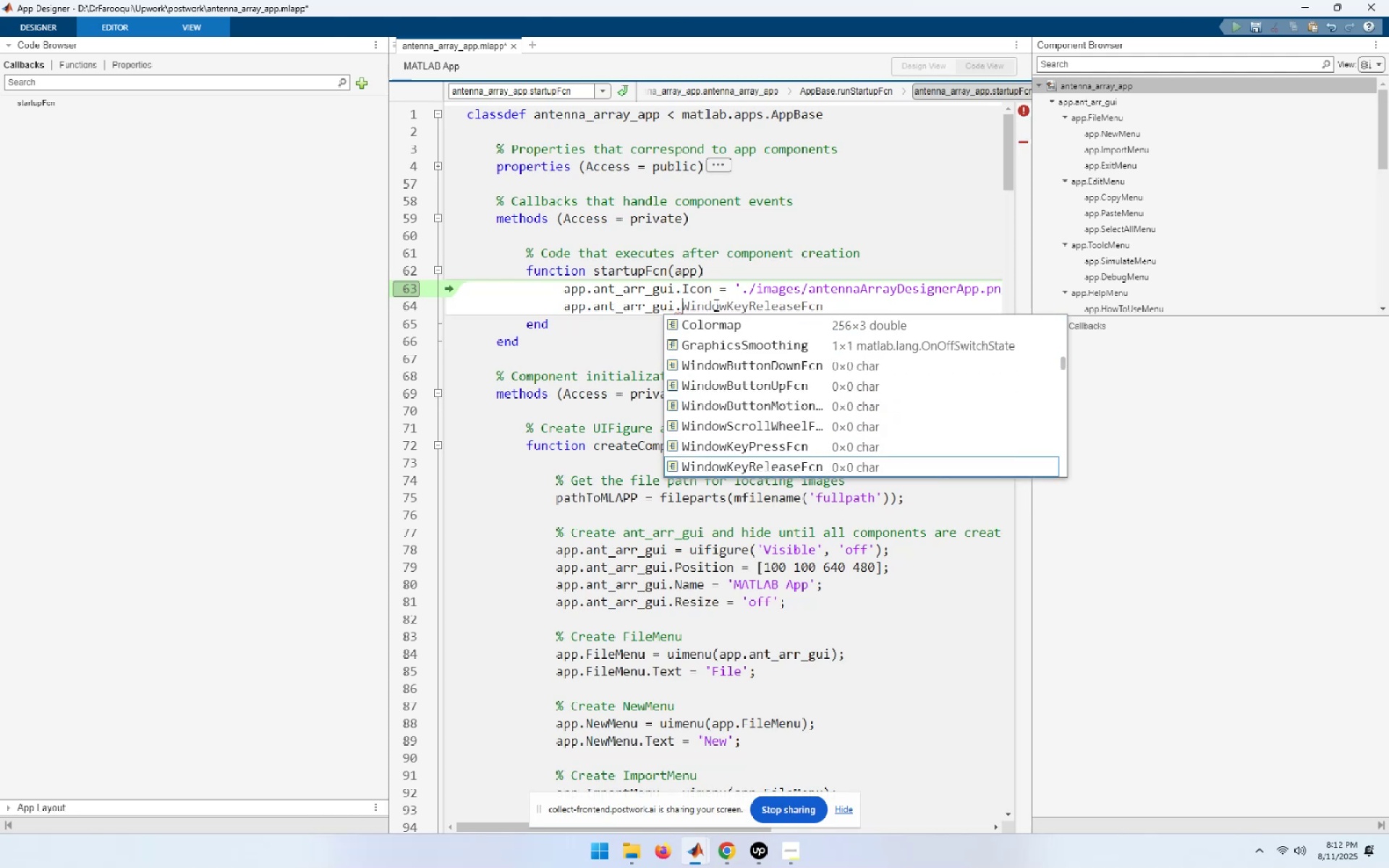 
key(ArrowDown)
 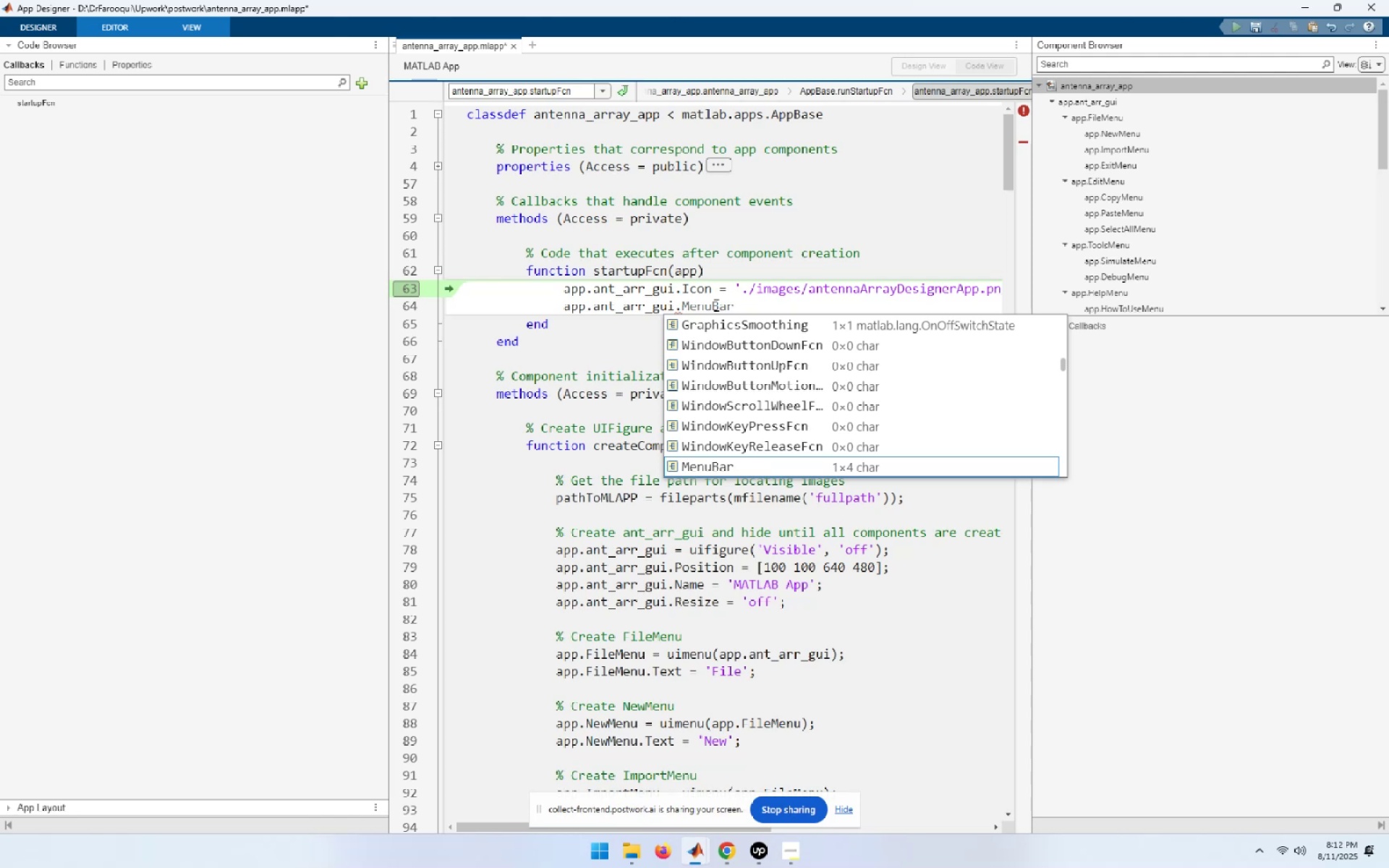 
key(ArrowDown)
 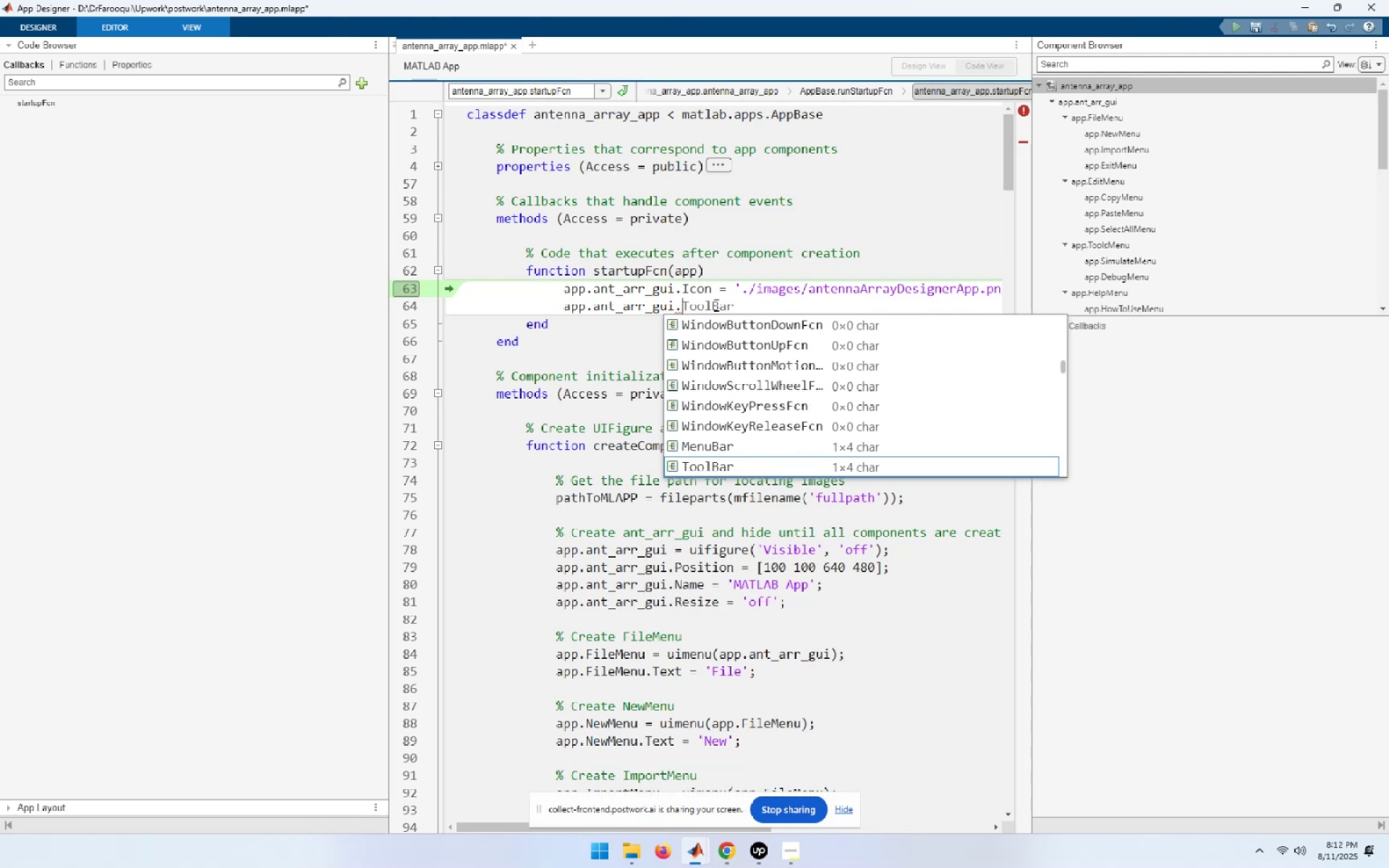 
key(ArrowDown)
 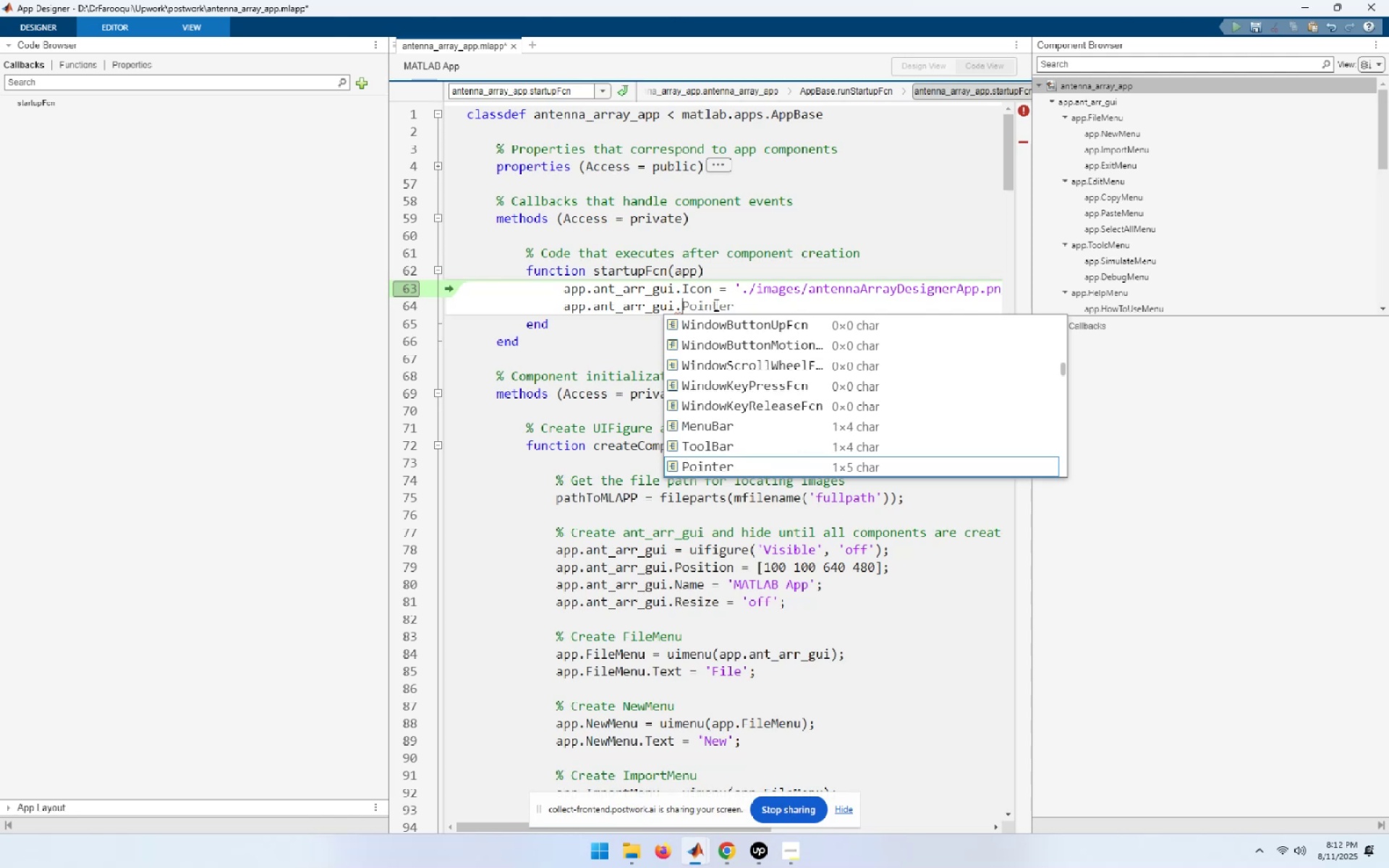 
key(ArrowDown)
 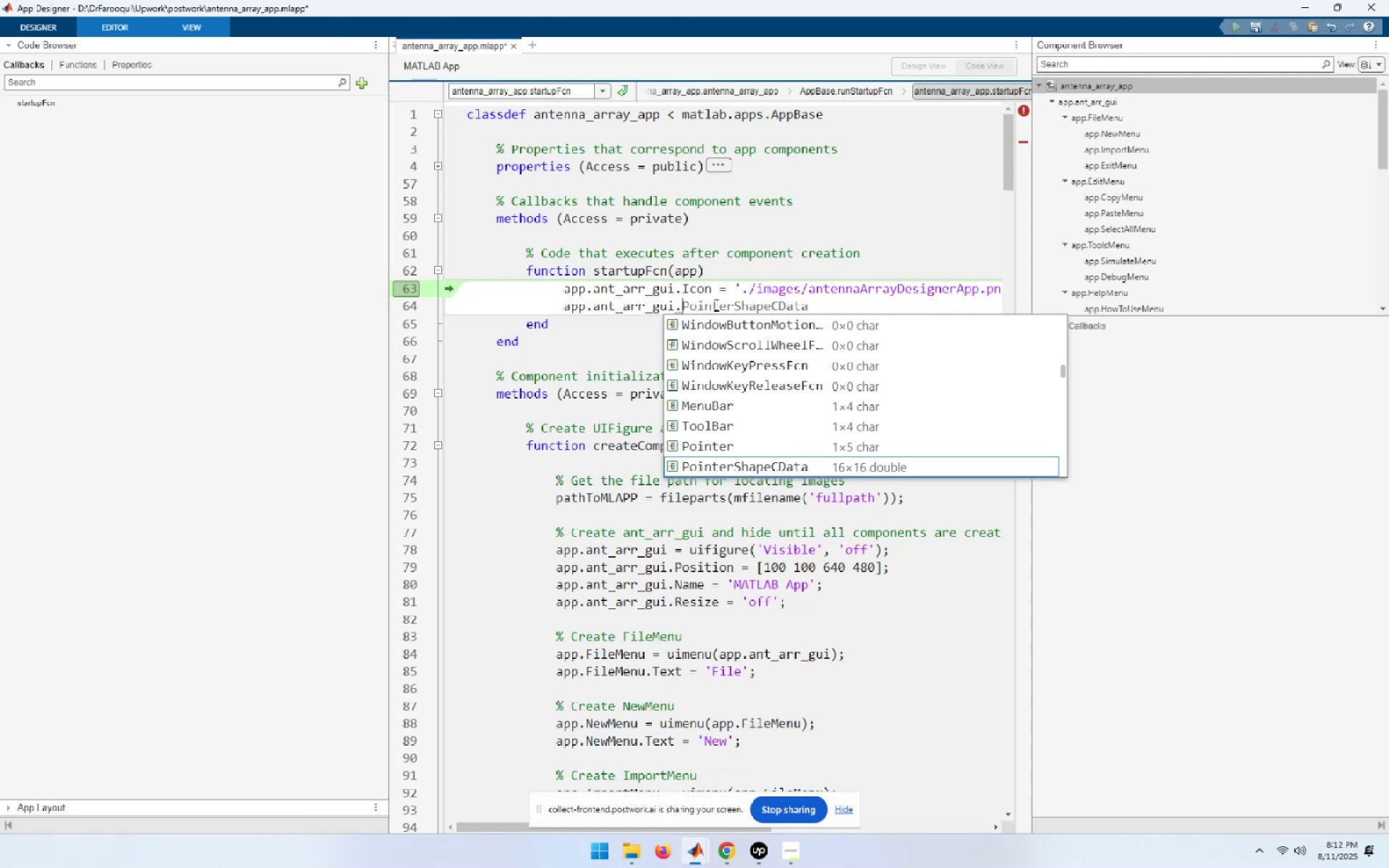 
key(ArrowDown)
 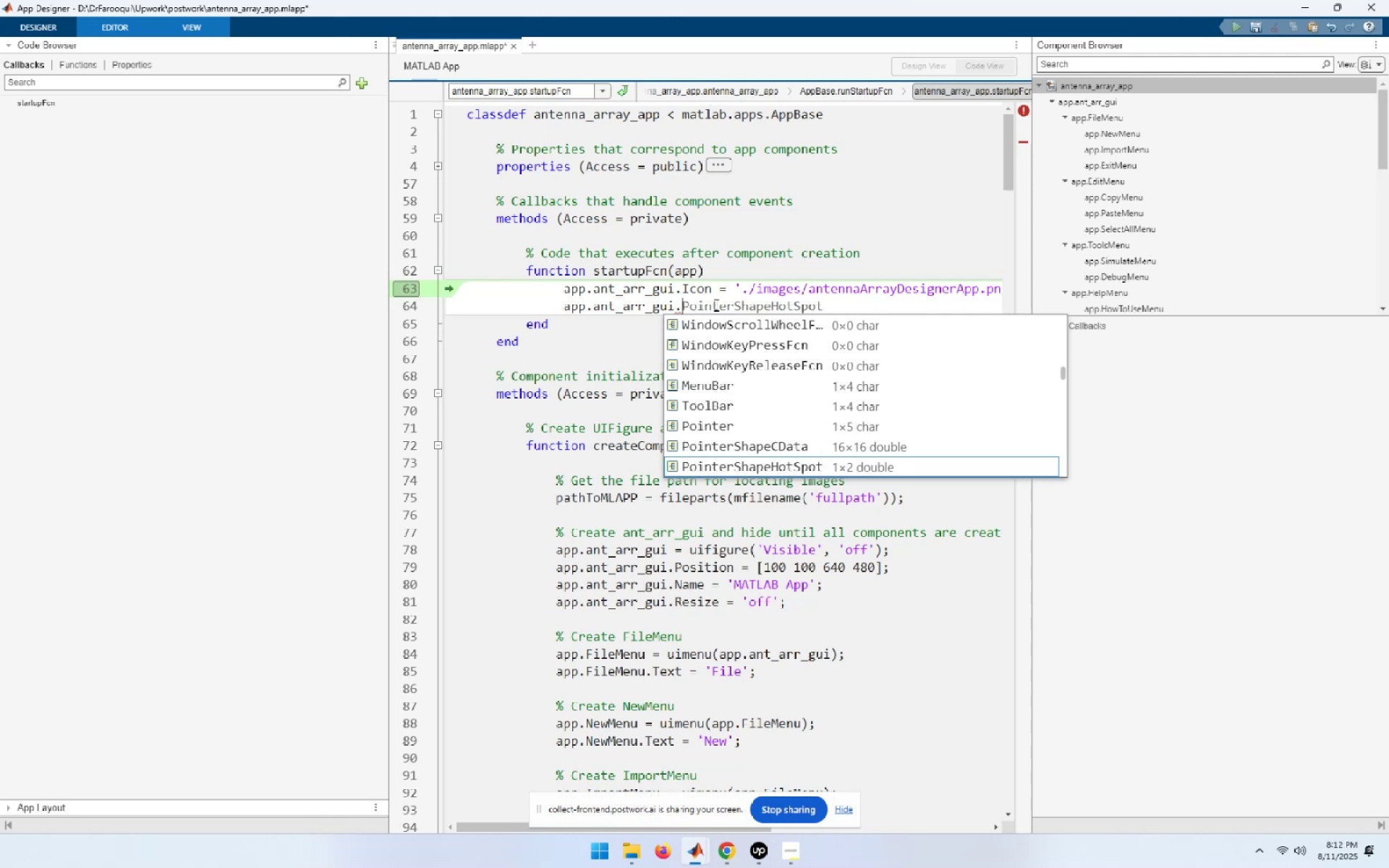 
key(ArrowDown)
 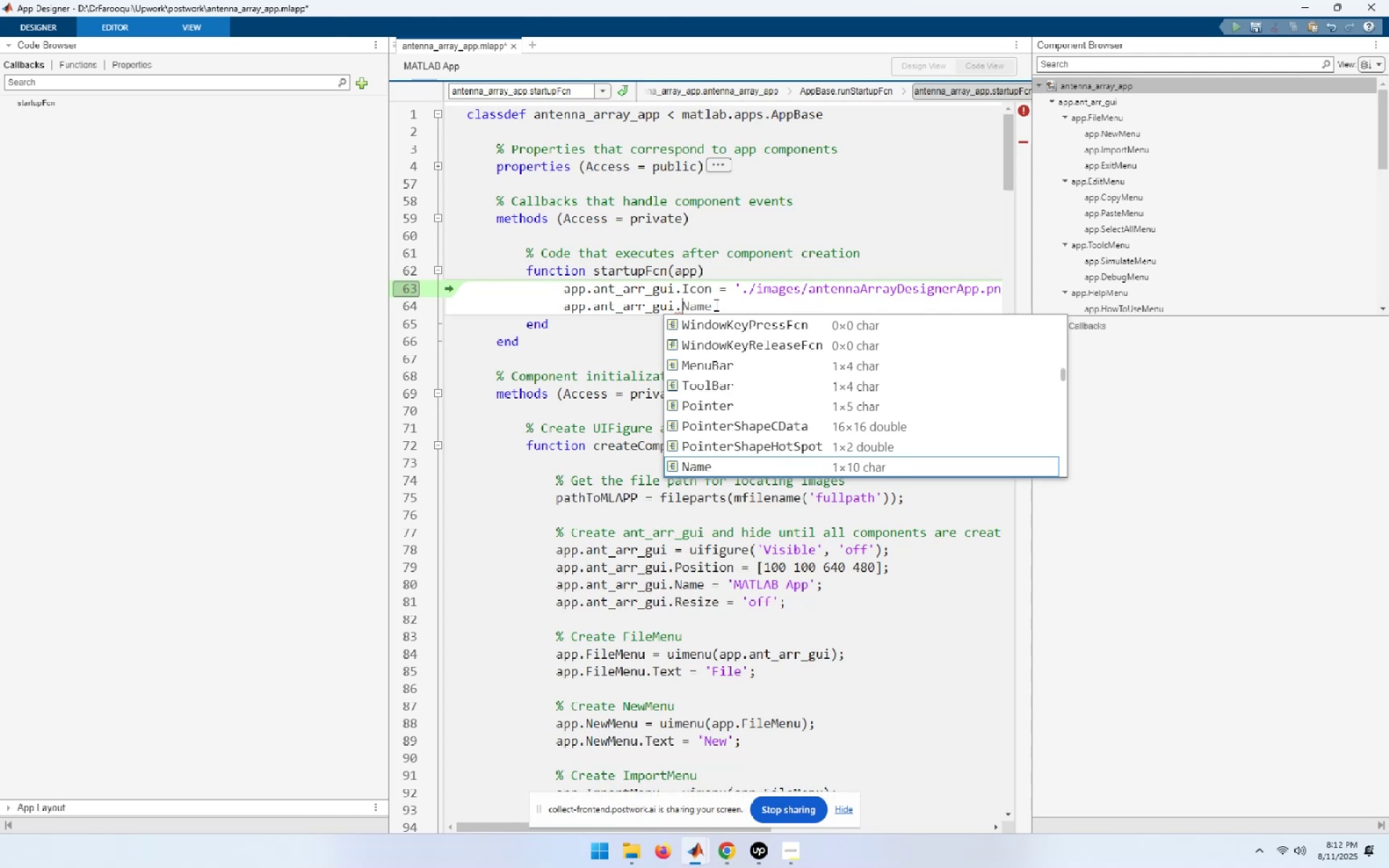 
key(ArrowDown)
 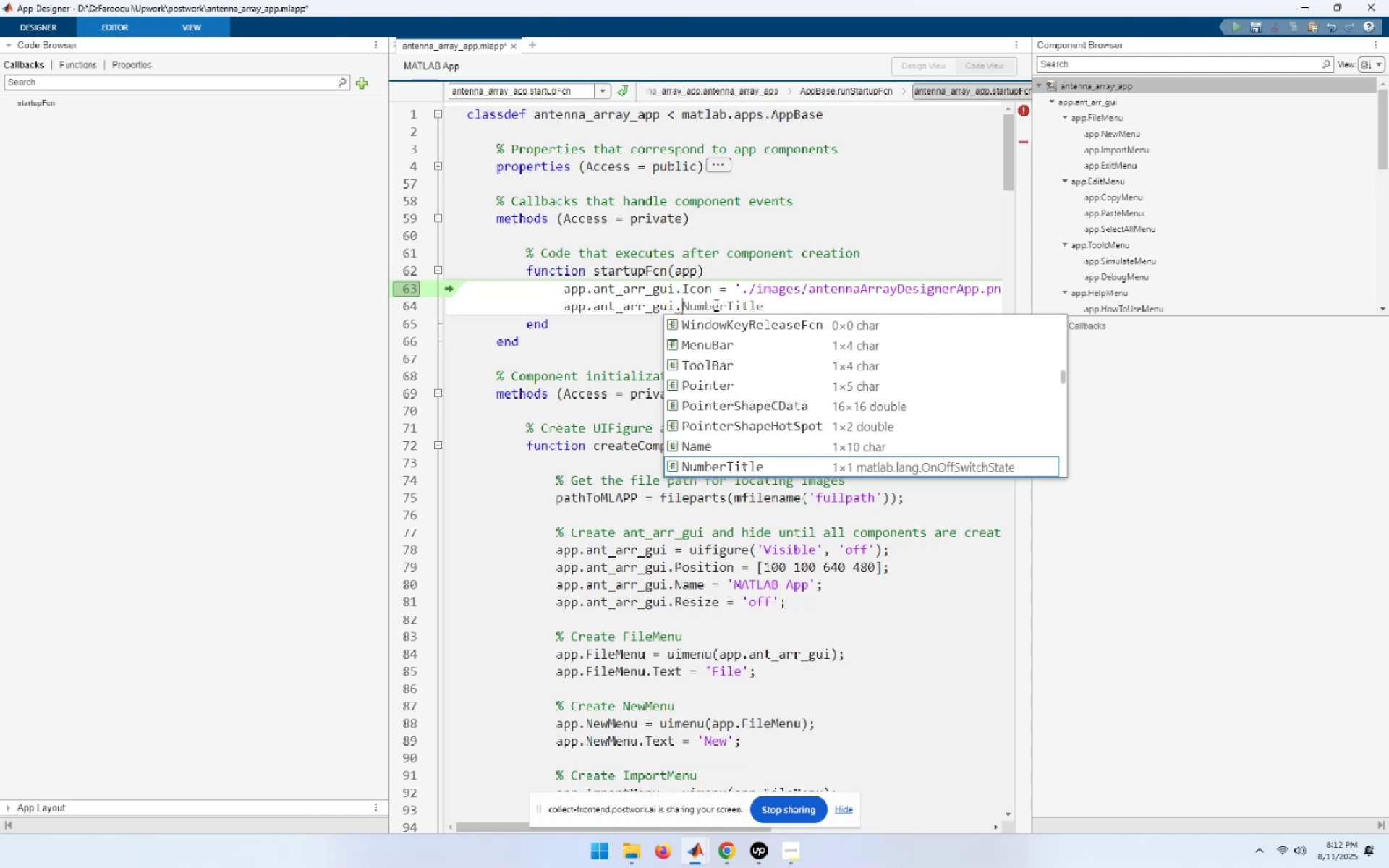 
key(ArrowUp)
 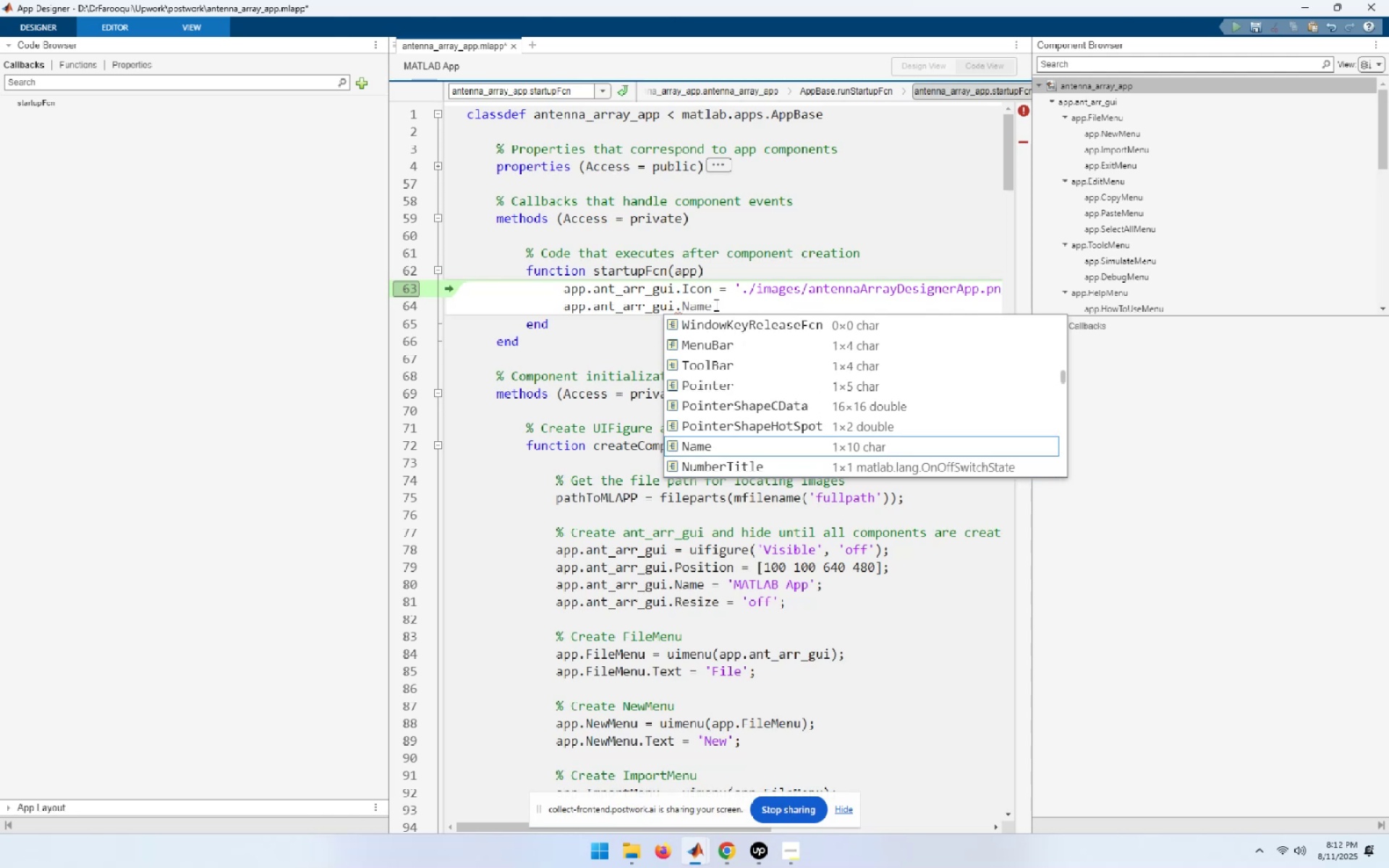 
key(ArrowDown)
 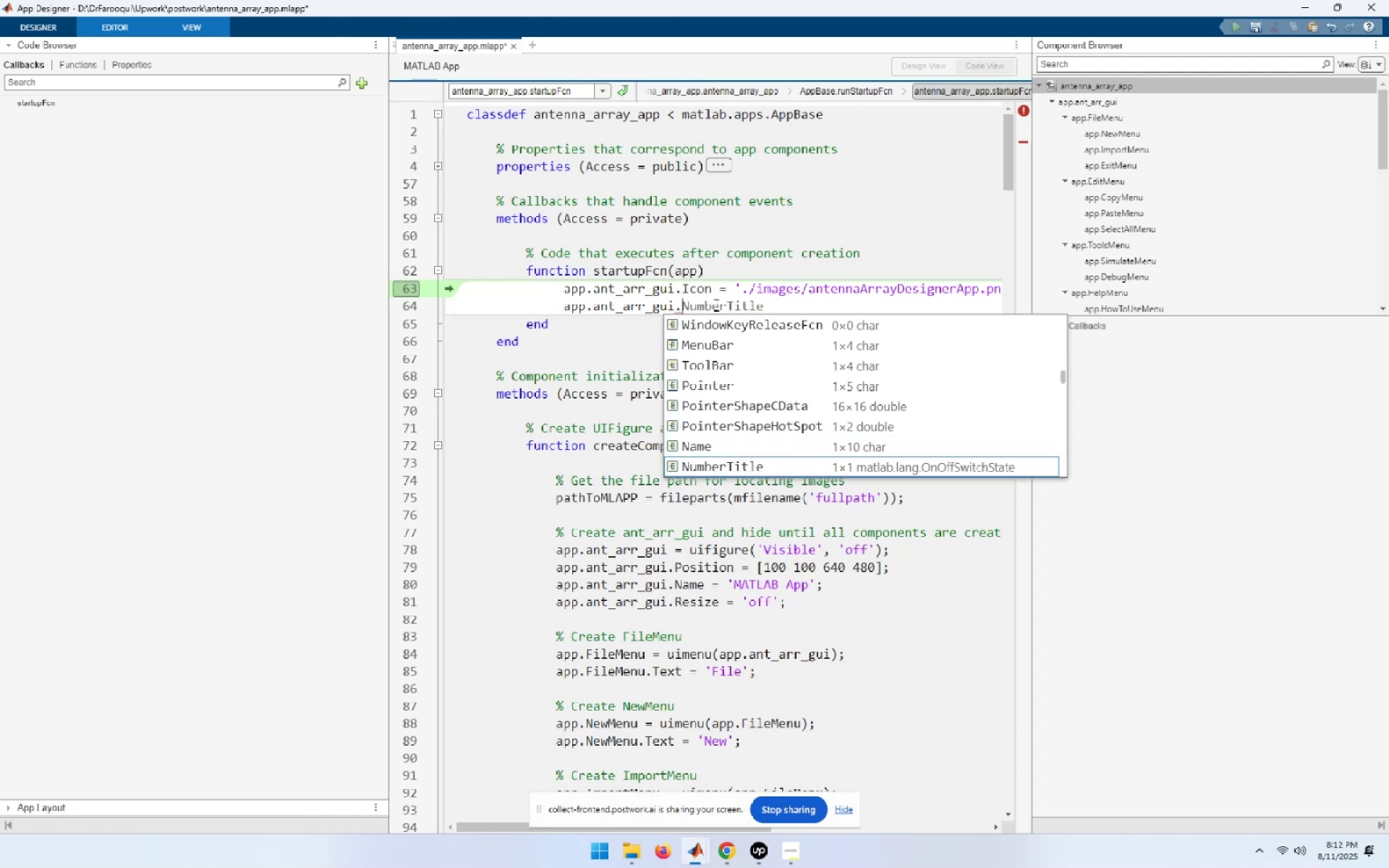 
key(NumpadEnter)
 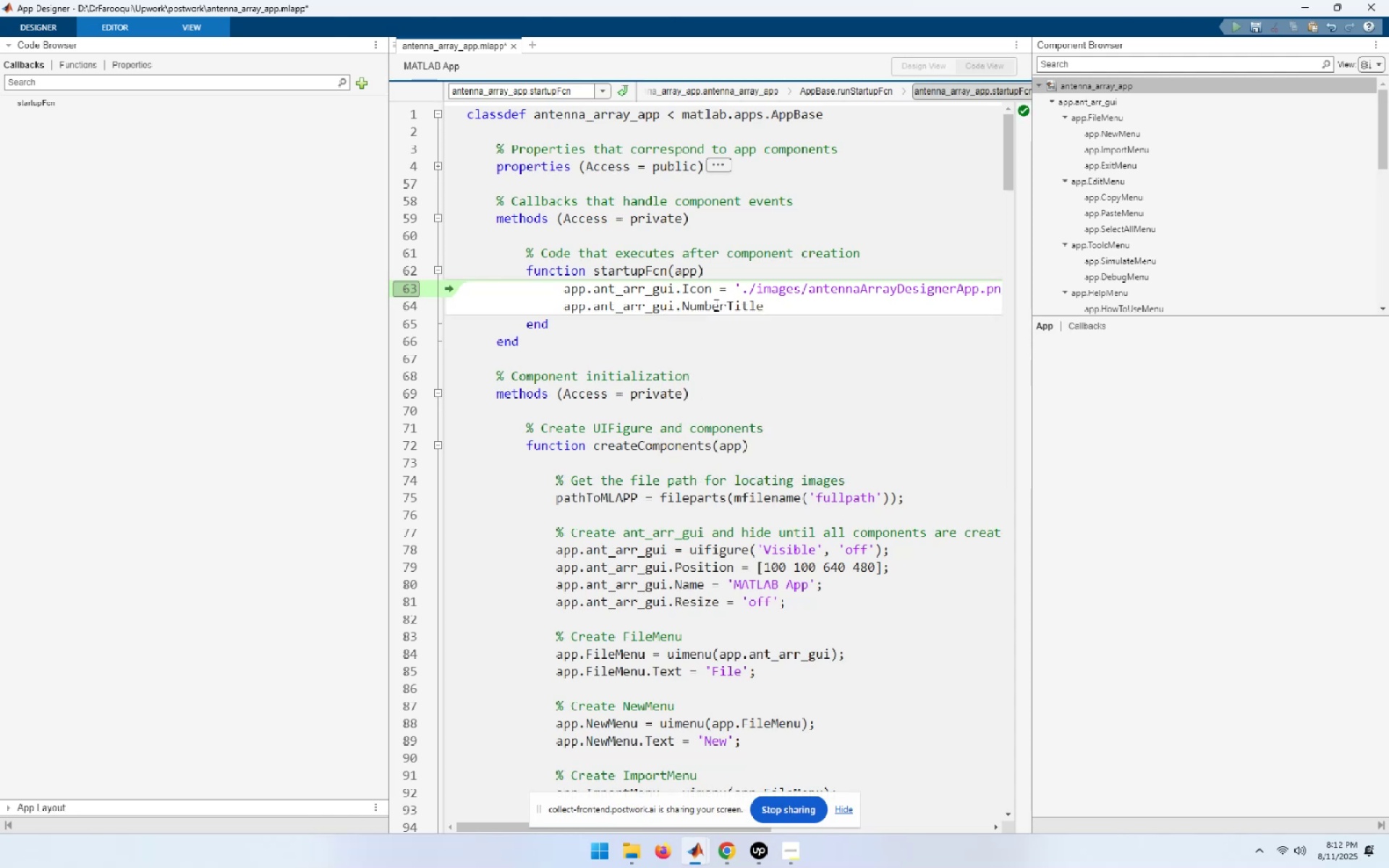 
key(Space)
 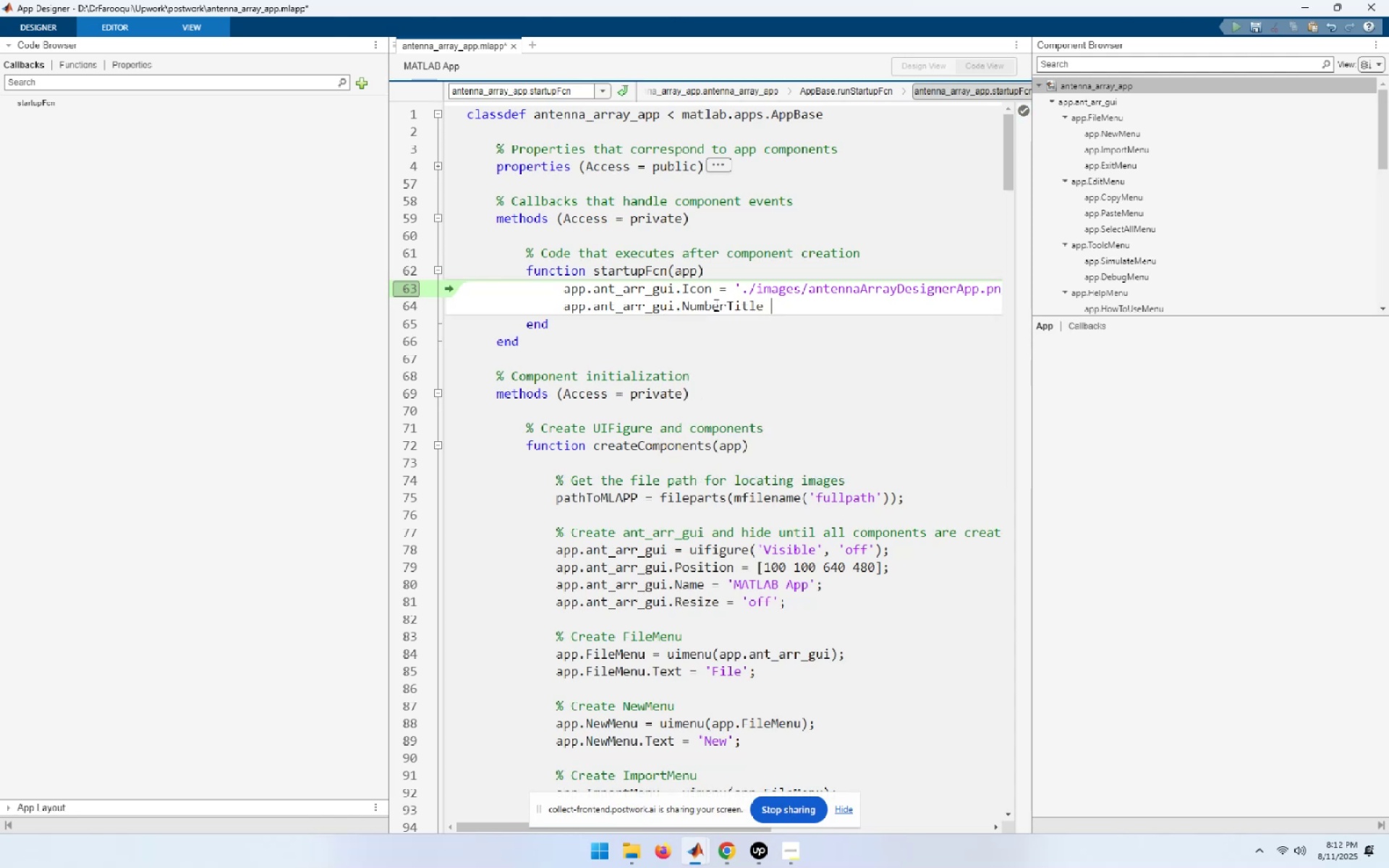 
key(Equal)
 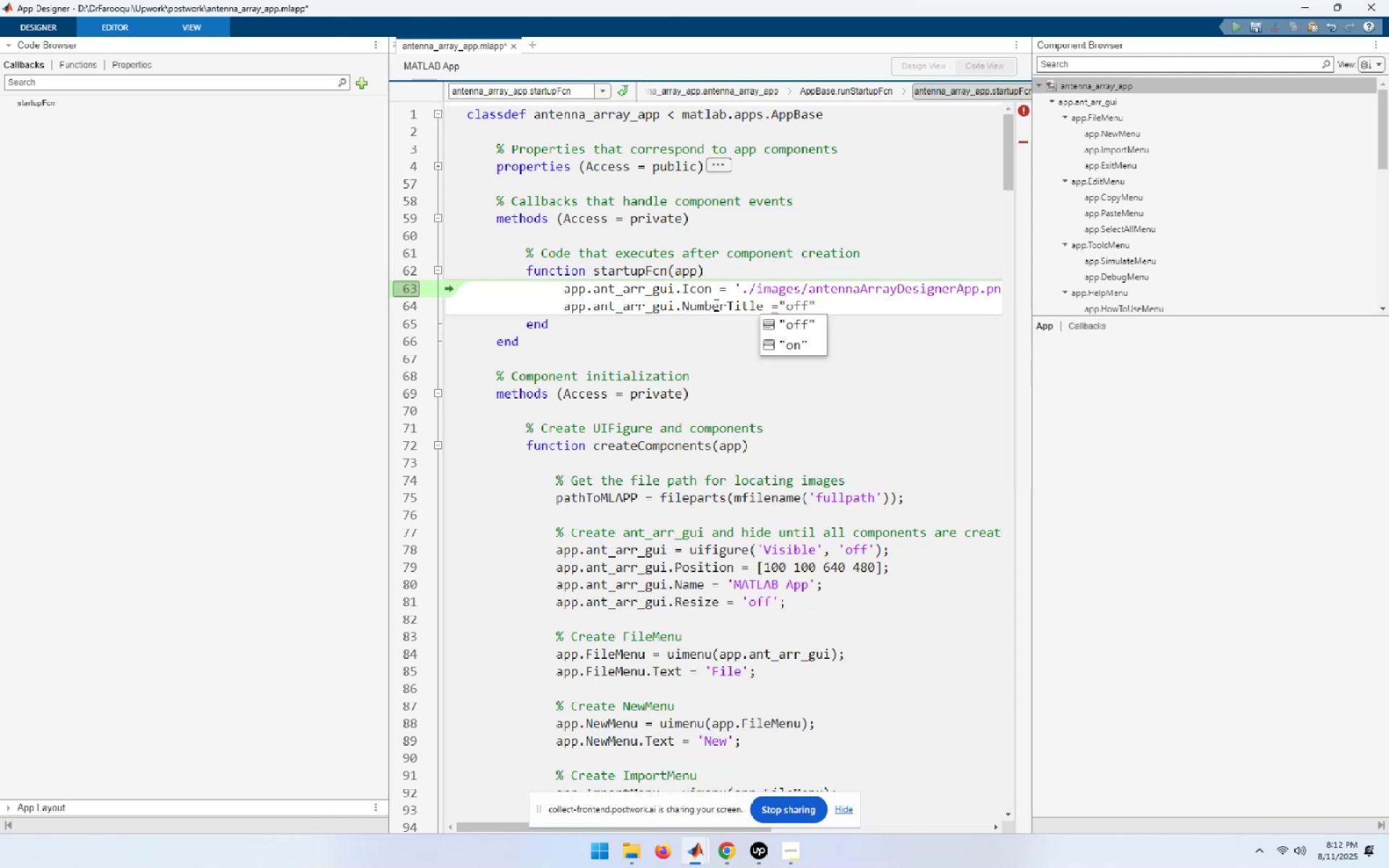 
key(End)
 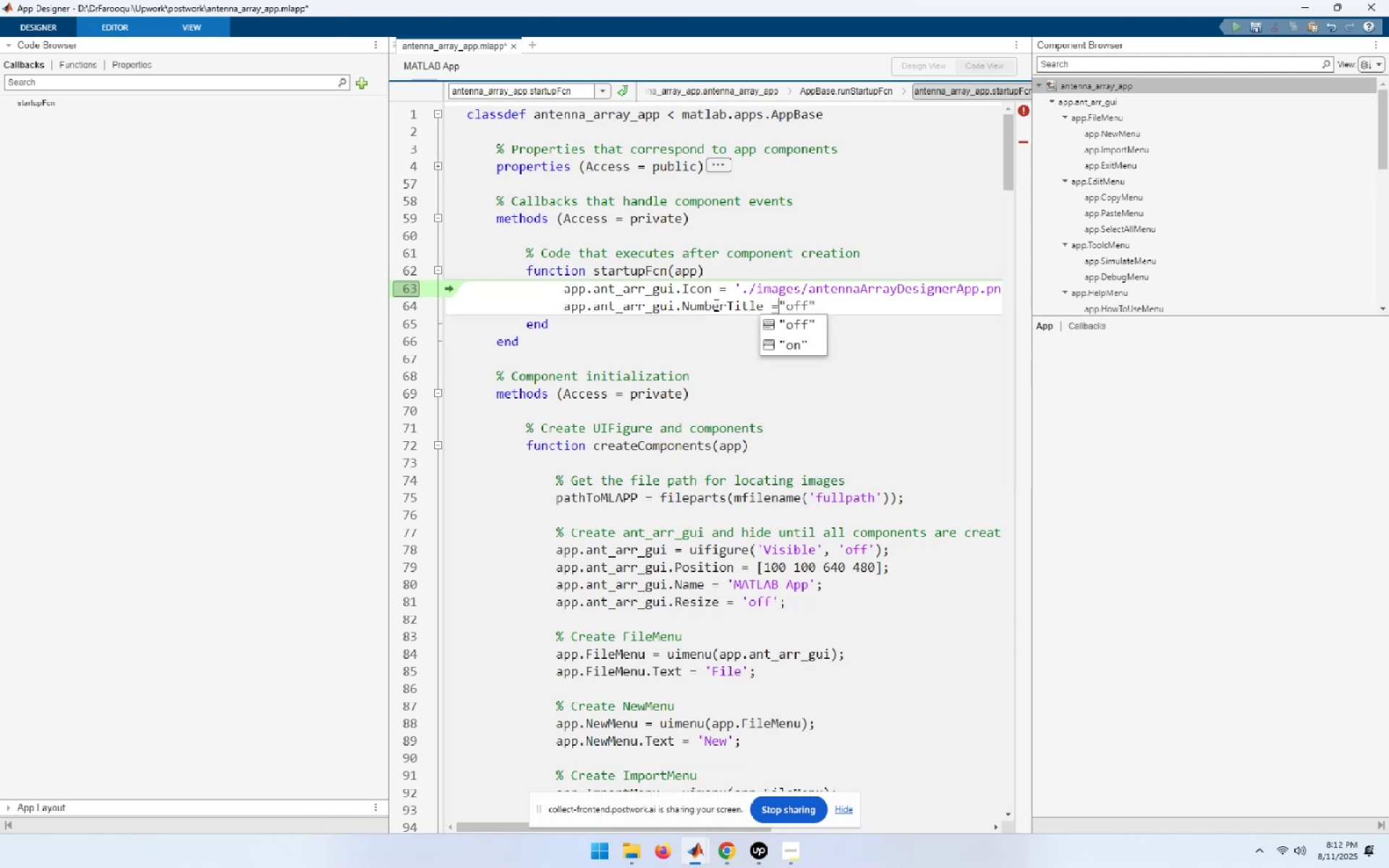 
key(NumpadEnter)
 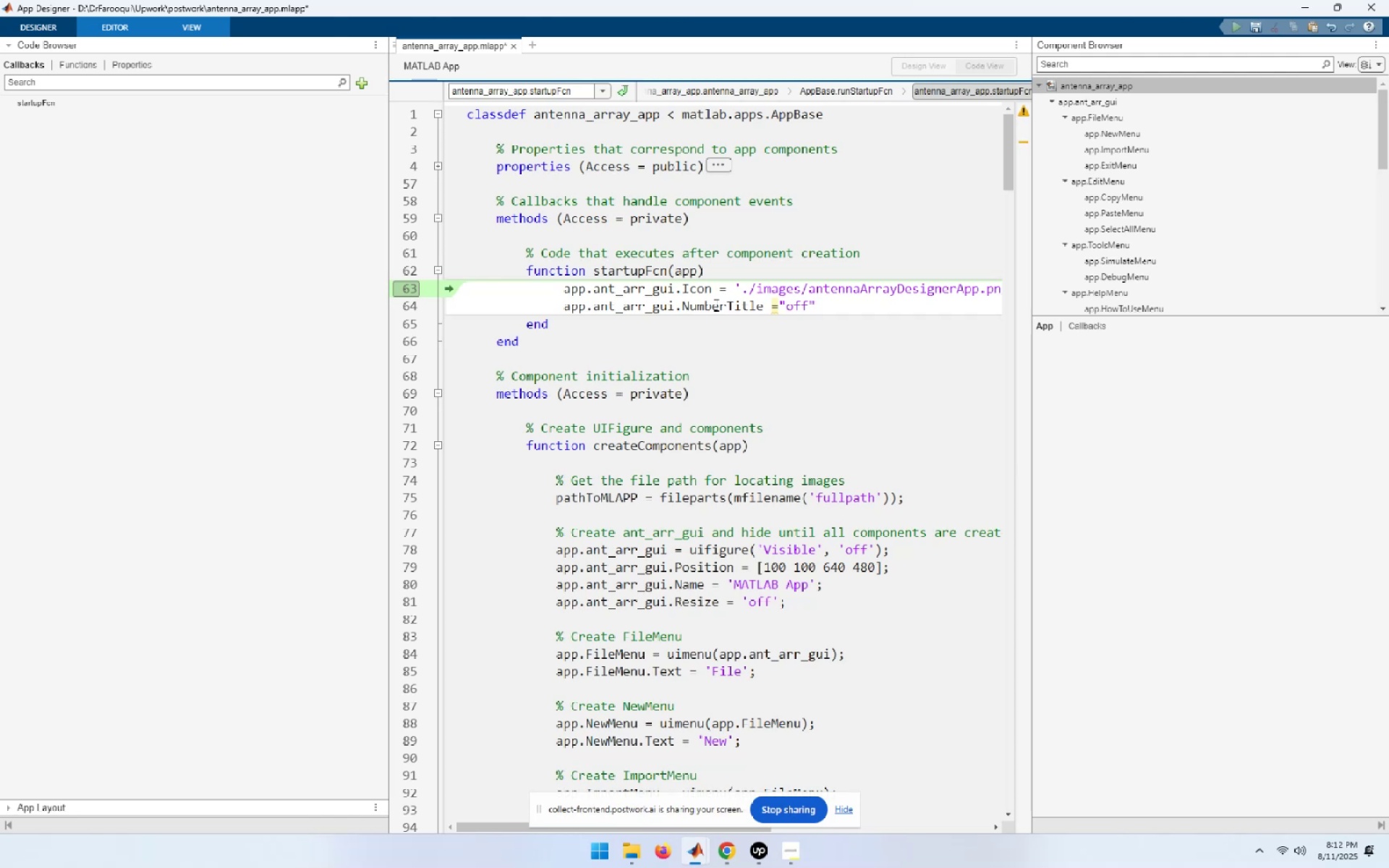 
key(Semicolon)
 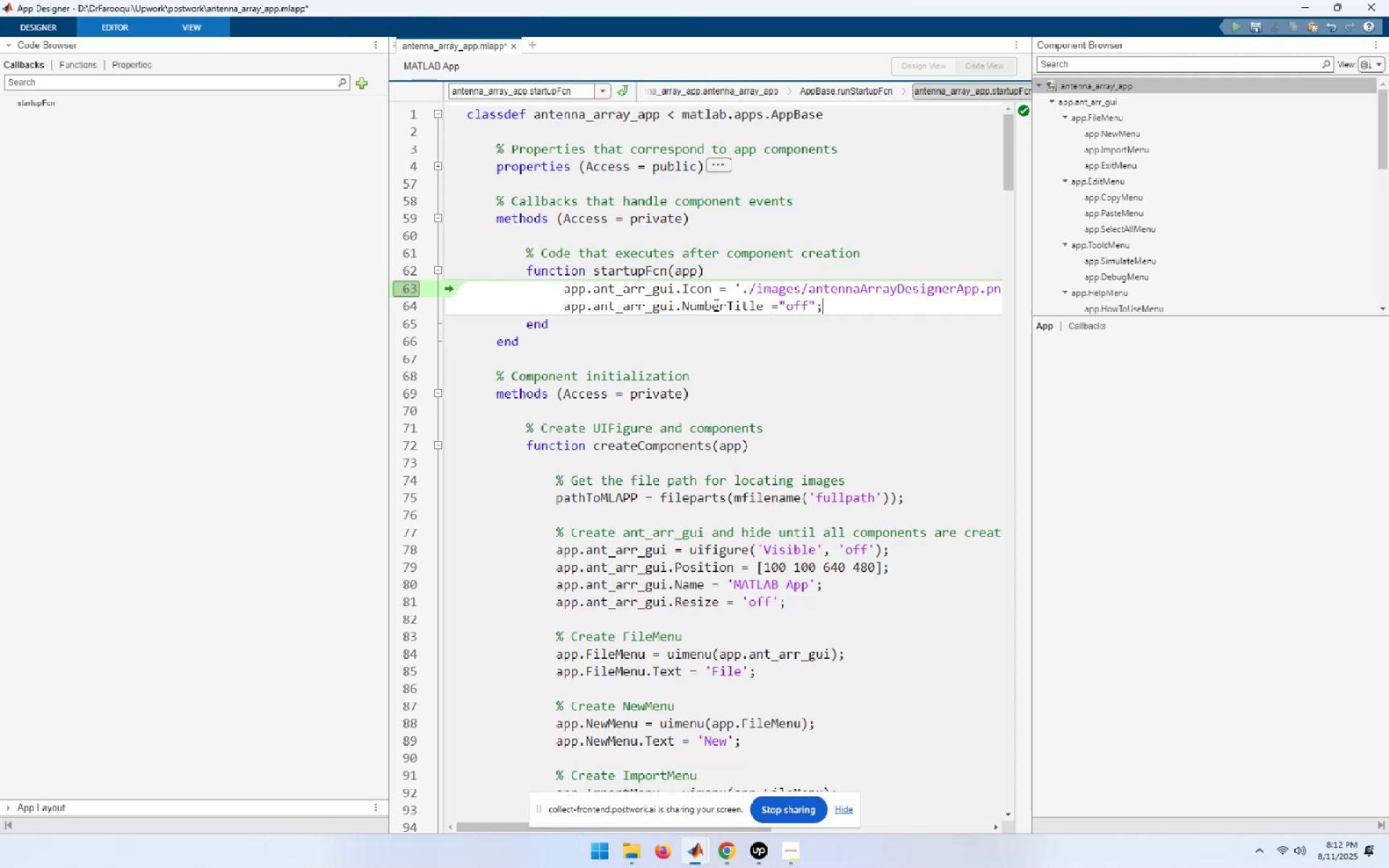 
hold_key(key=ArrowLeft, duration=0.75)
 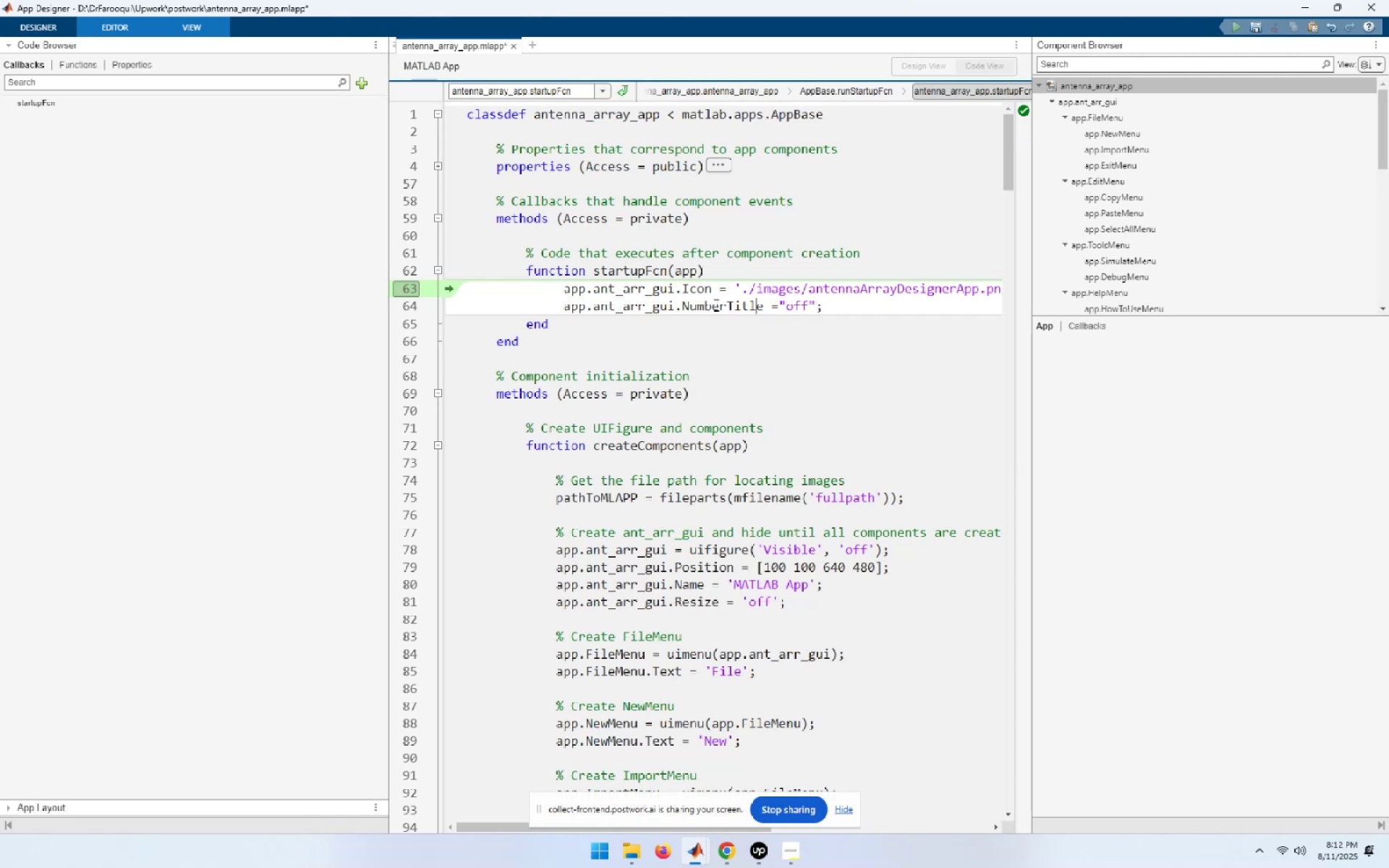 
key(ArrowLeft)
 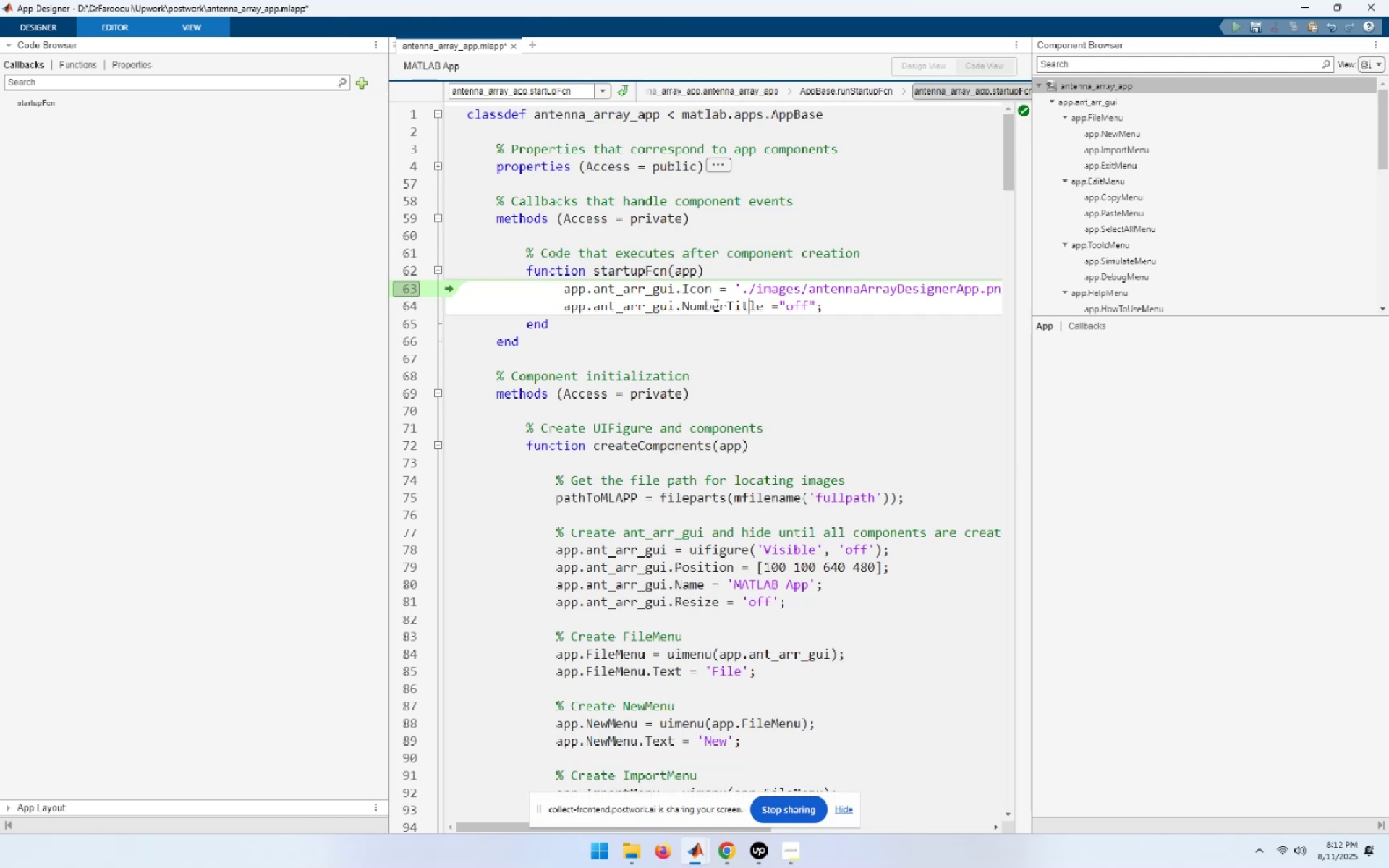 
key(ArrowLeft)
 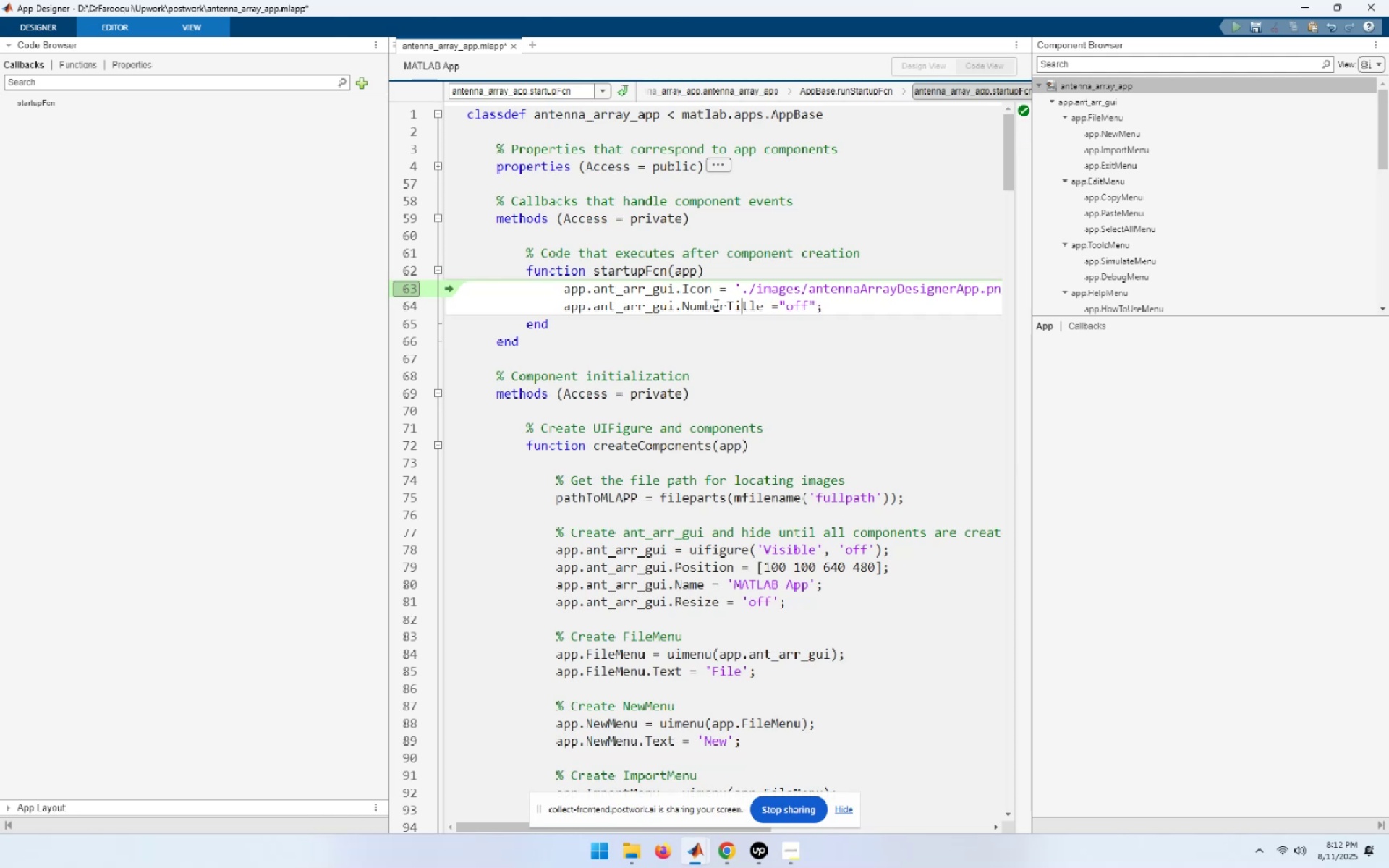 
key(ArrowLeft)
 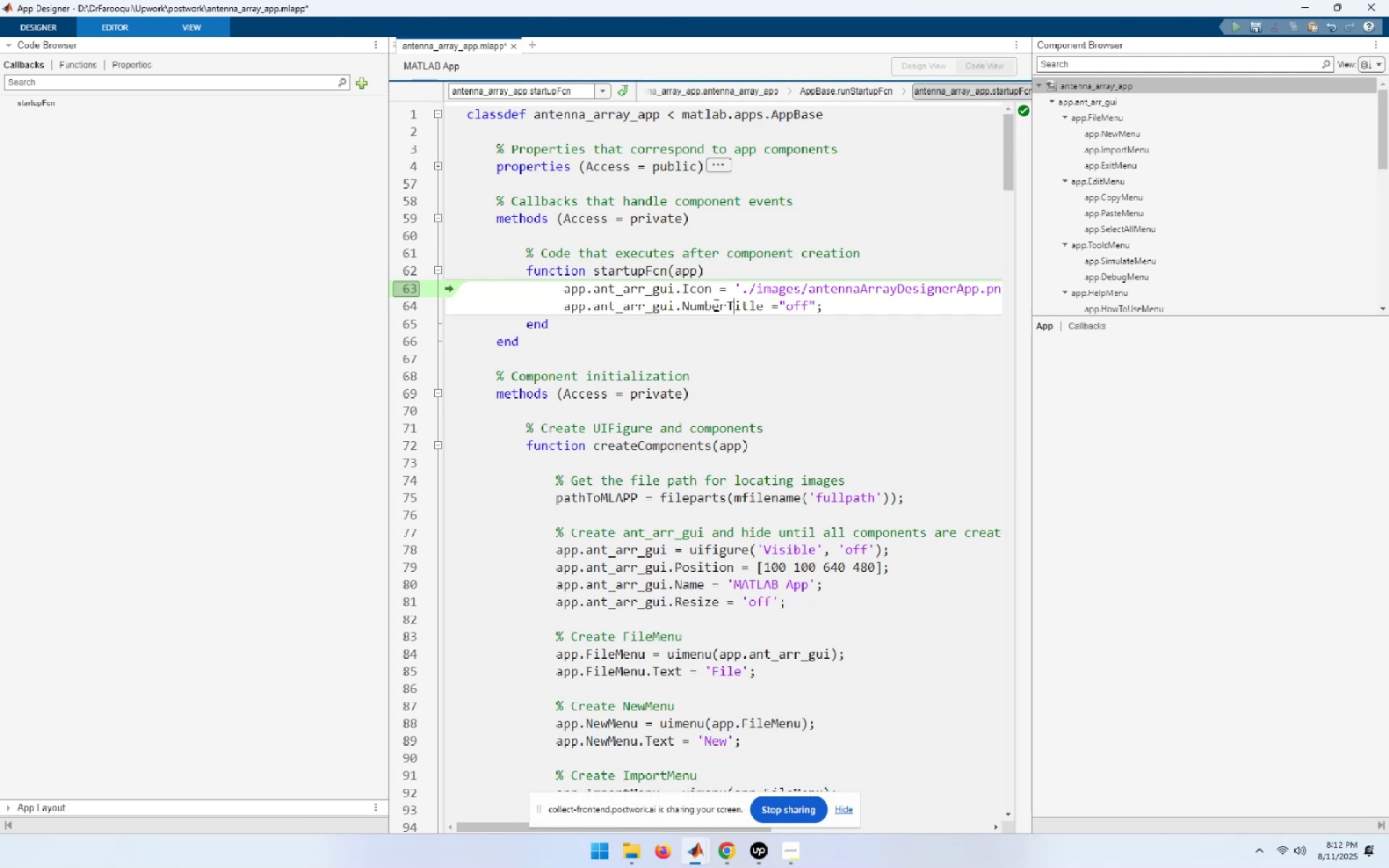 
key(ArrowLeft)
 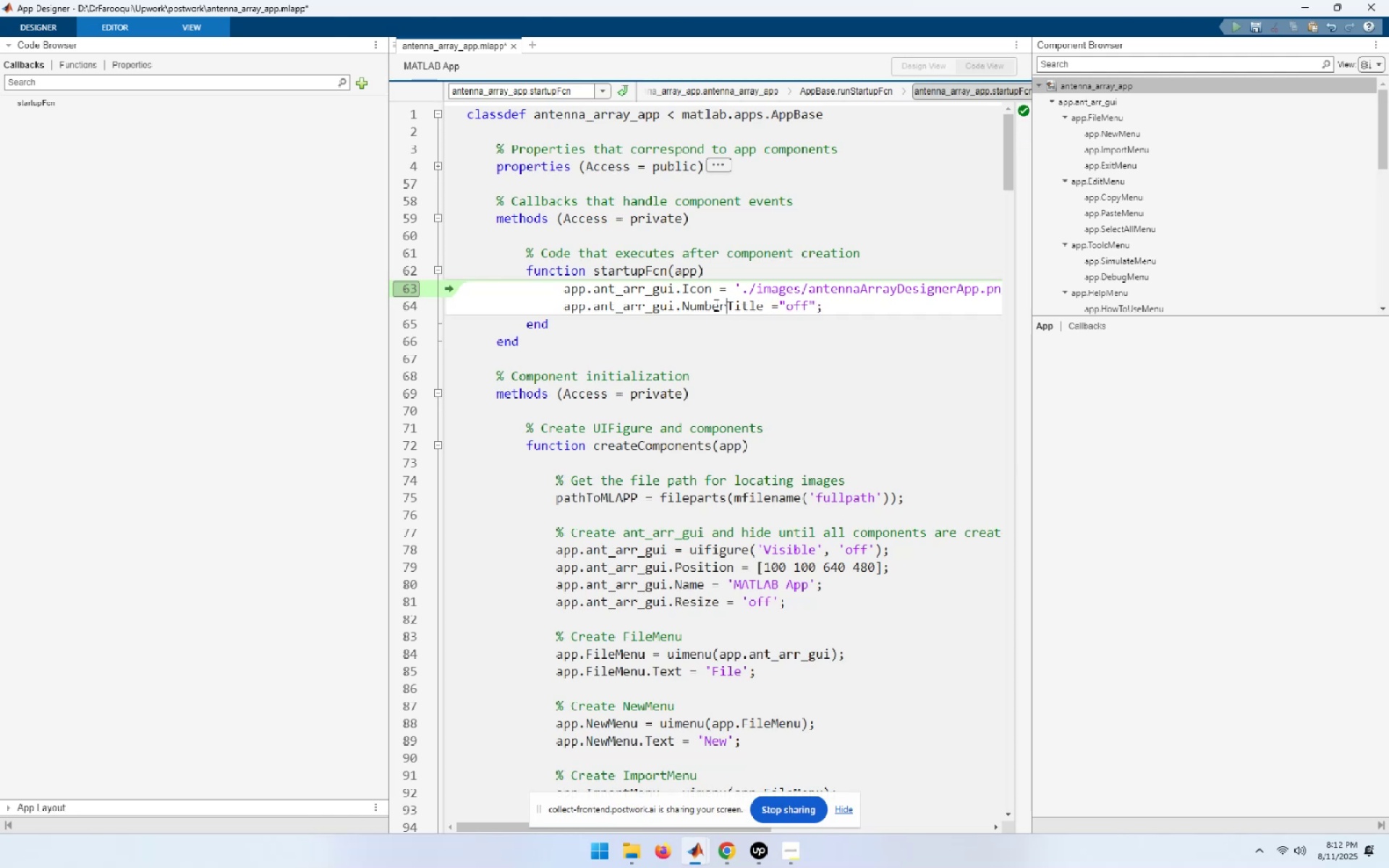 
key(Shift+Home)
 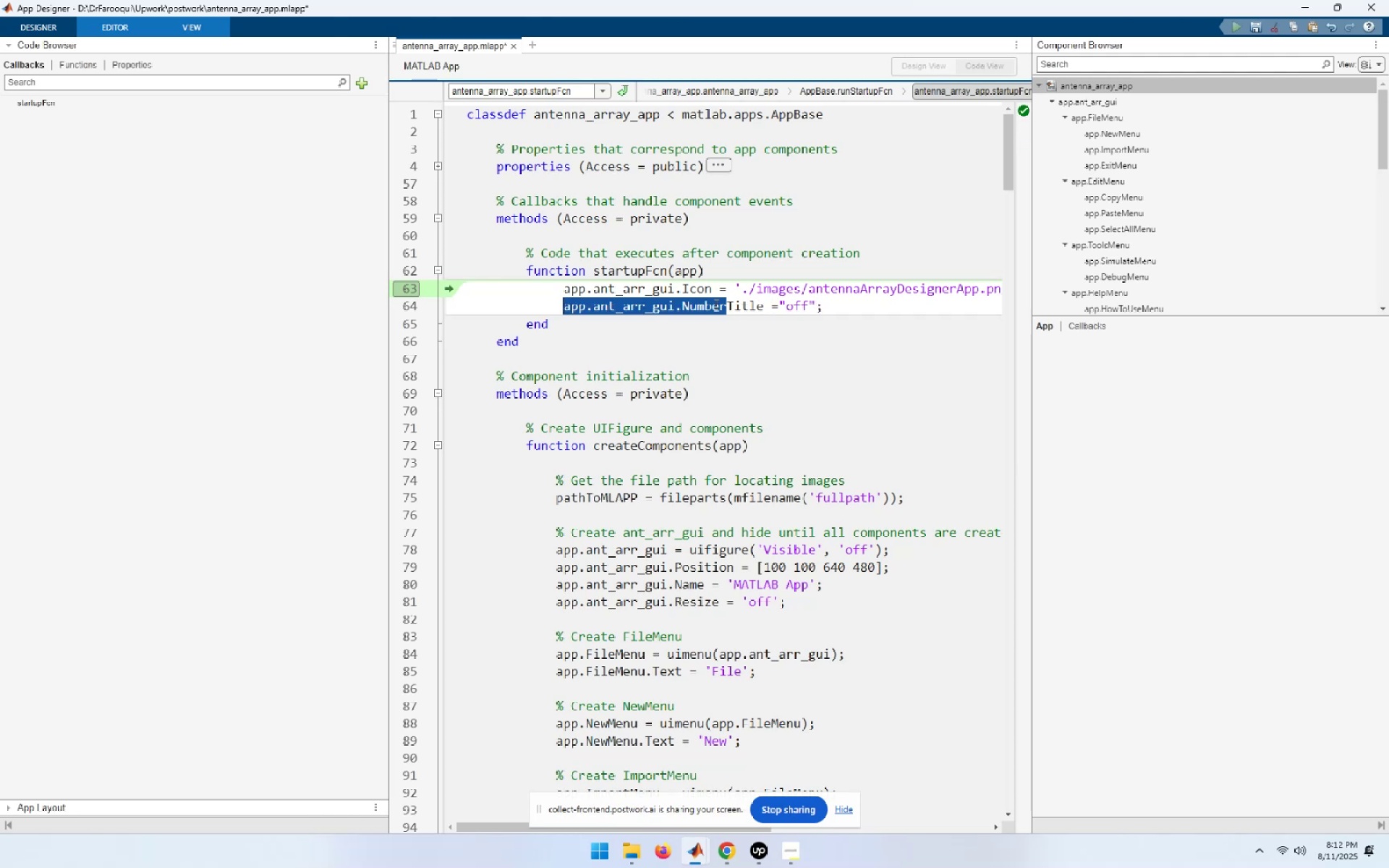 
key(Control+C)
 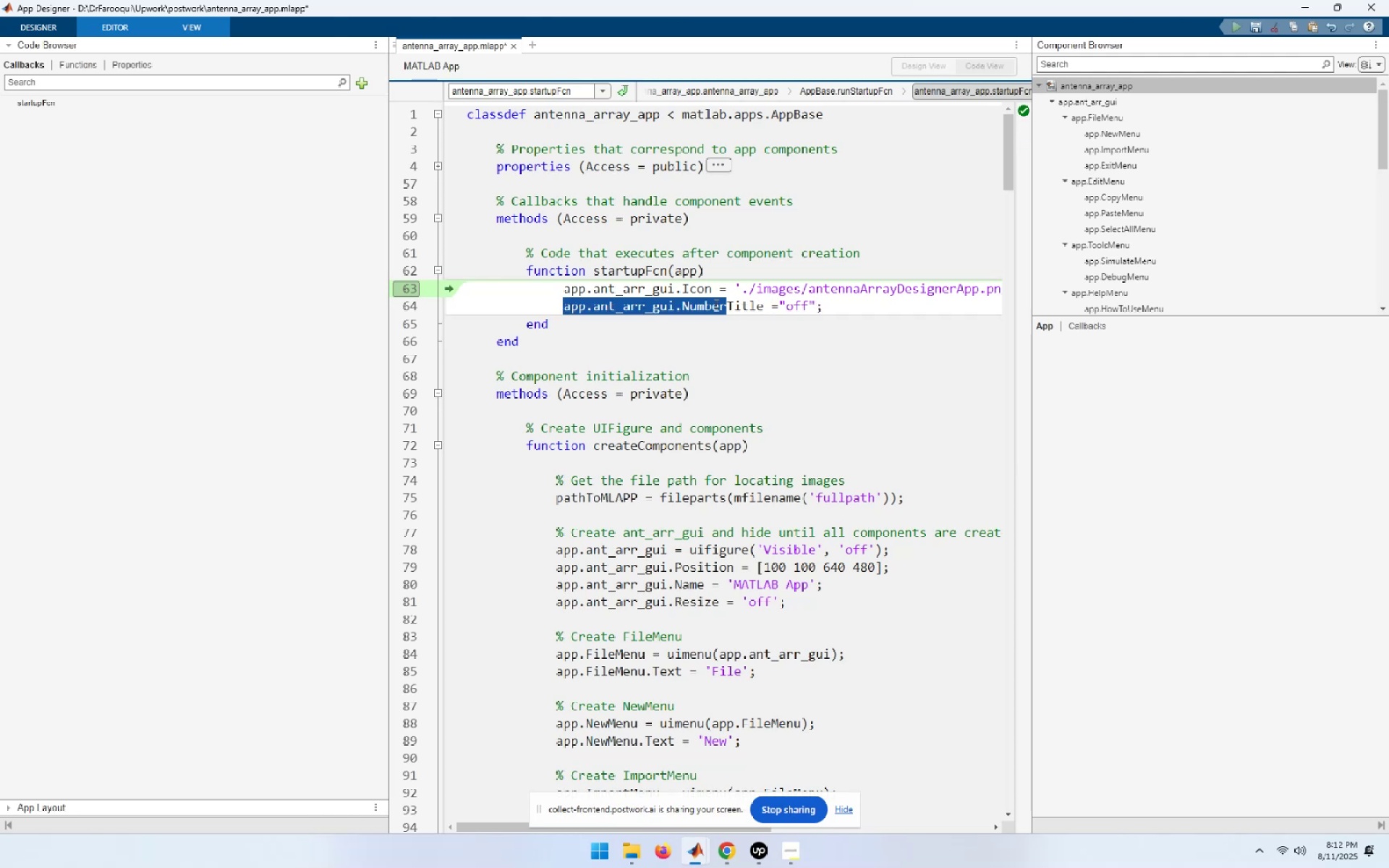 
key(End)
 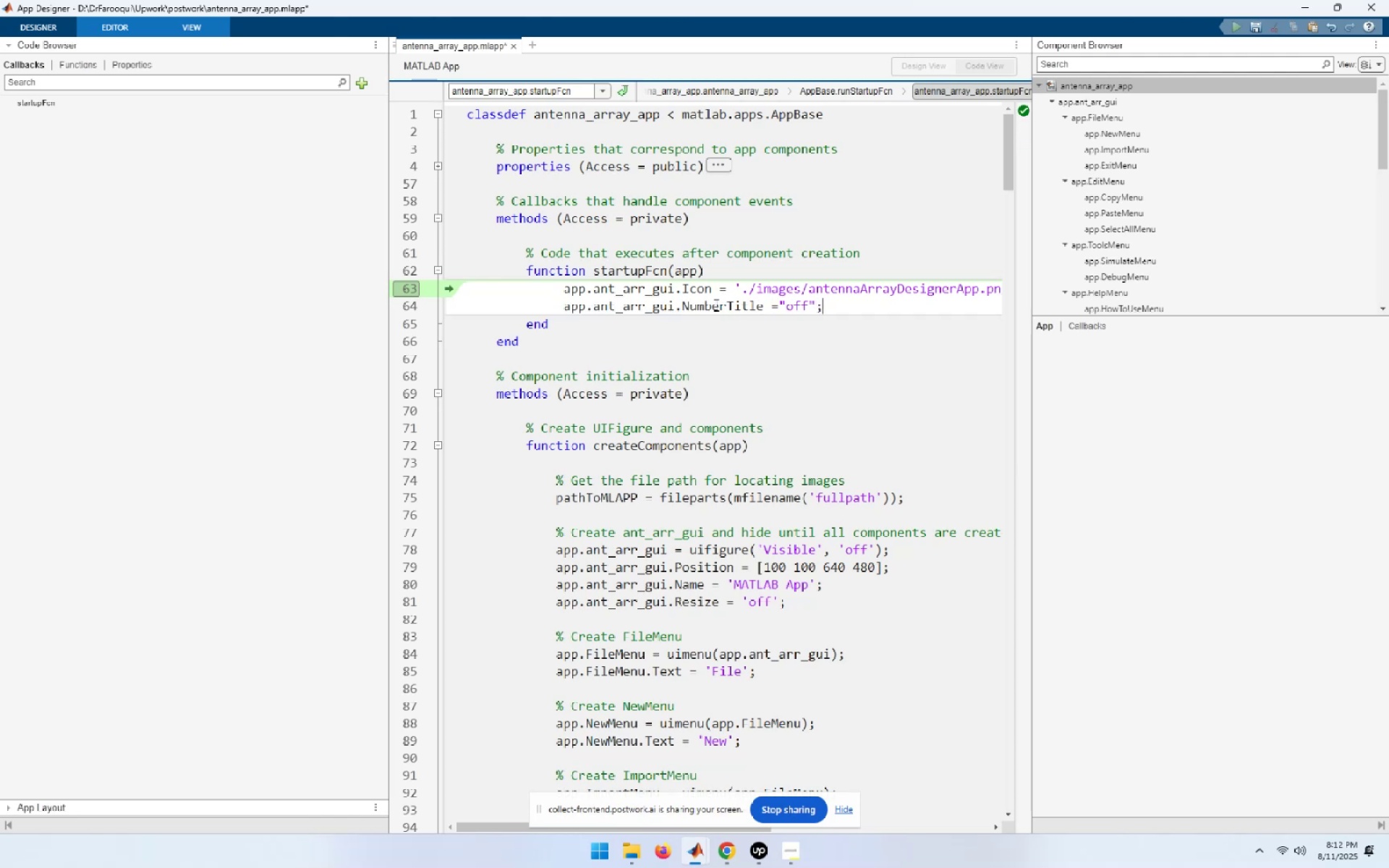 
key(NumpadEnter)
 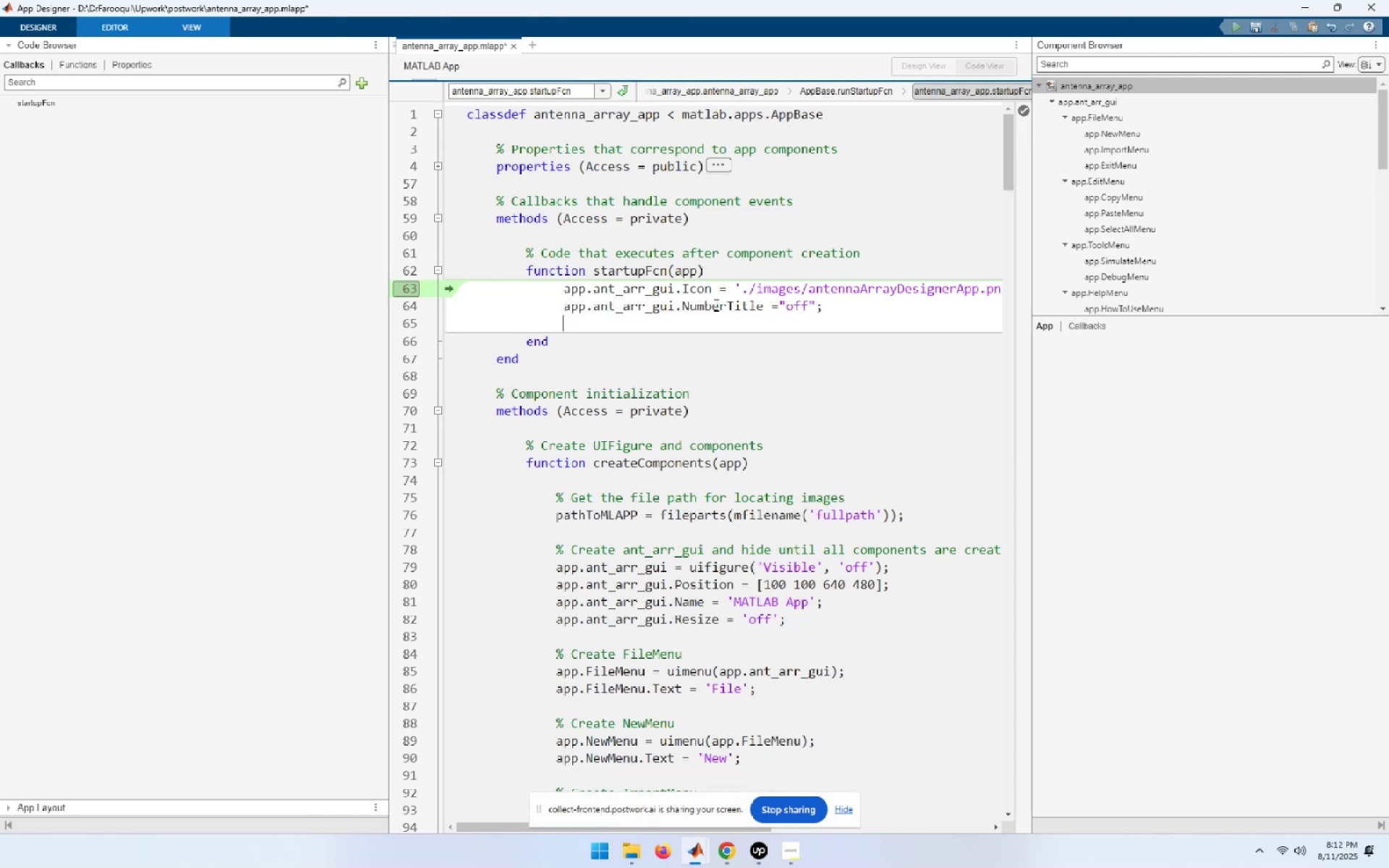 
key(Control+ControlLeft)
 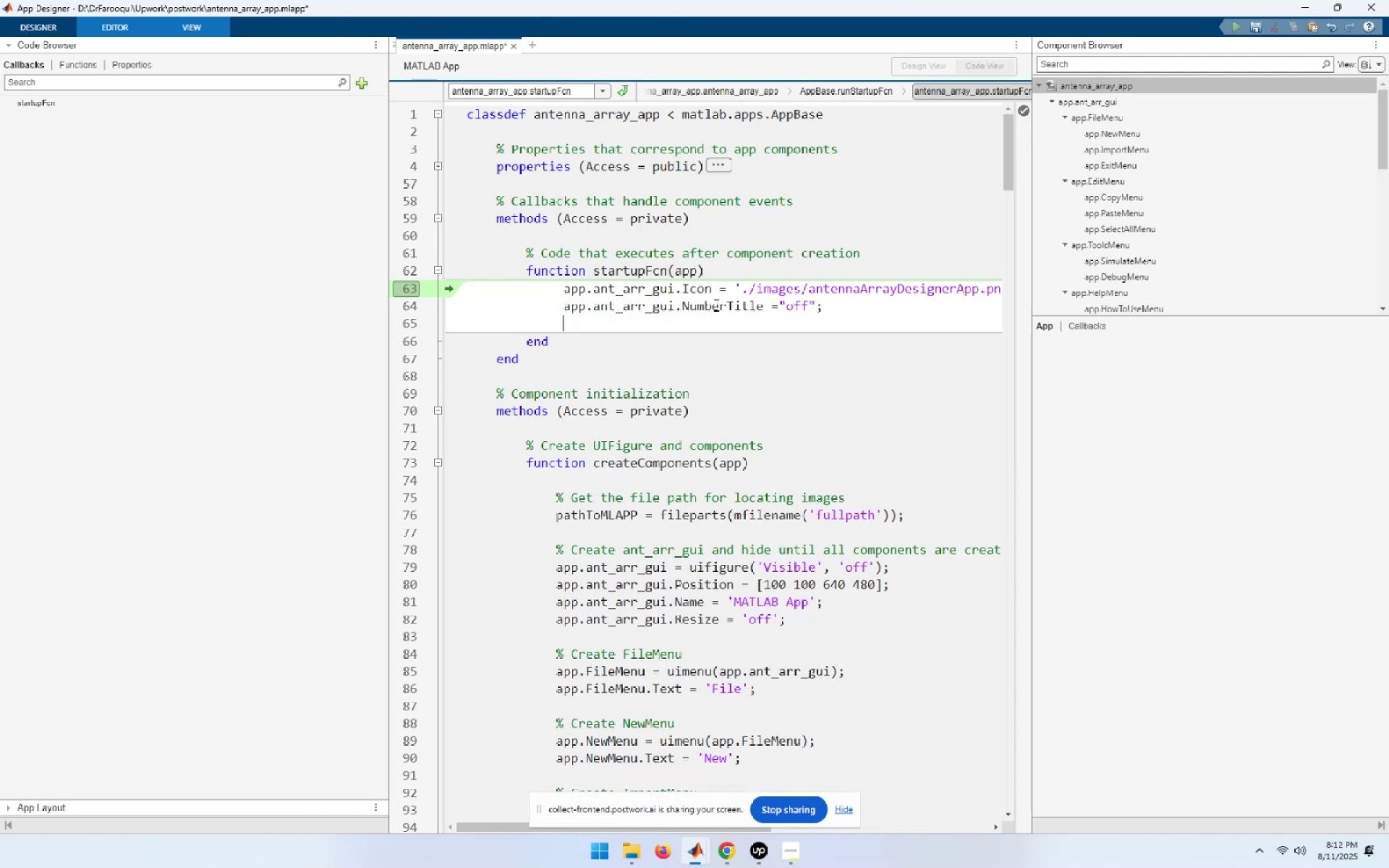 
key(Control+V)
 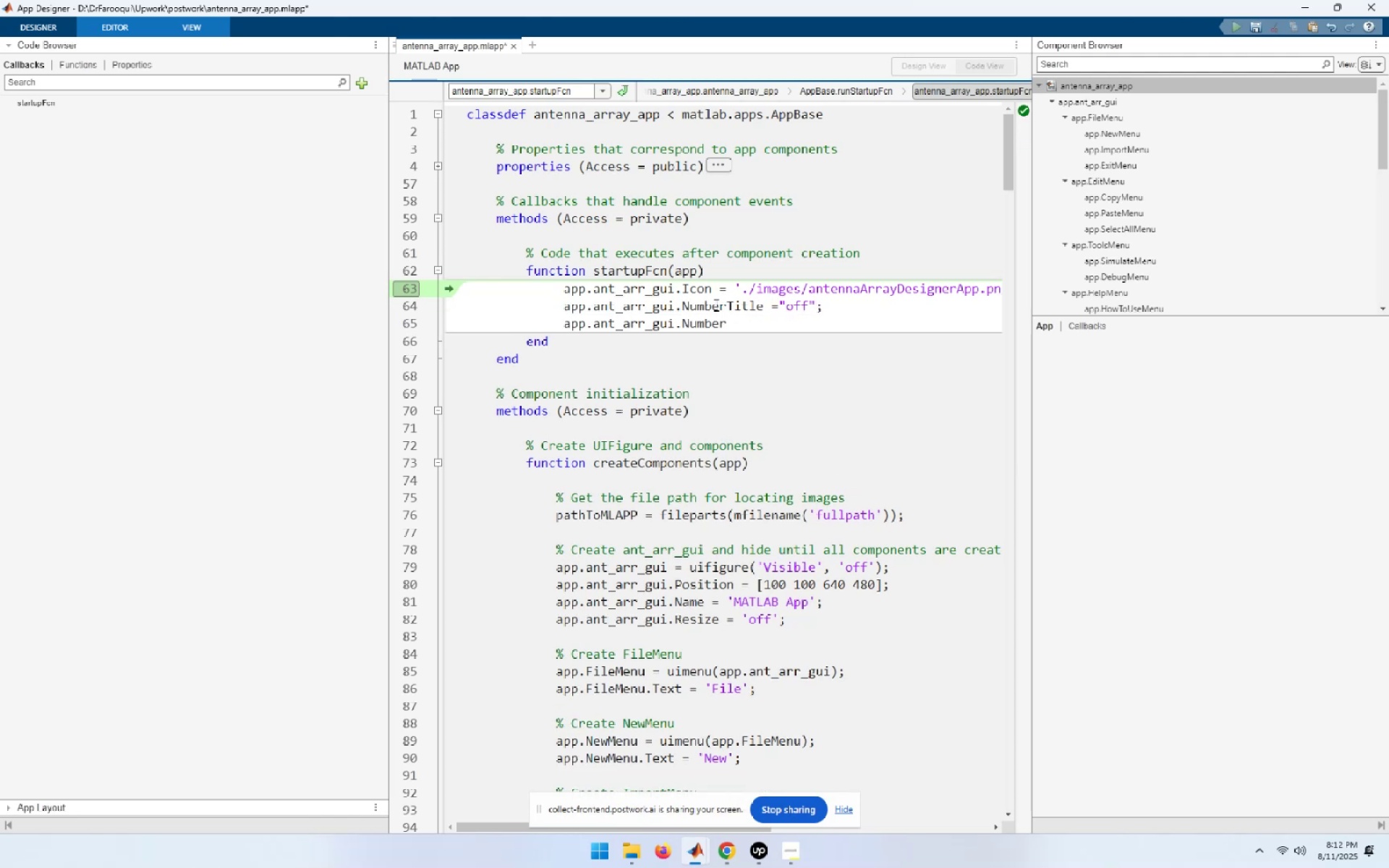 
key(Backspace)
 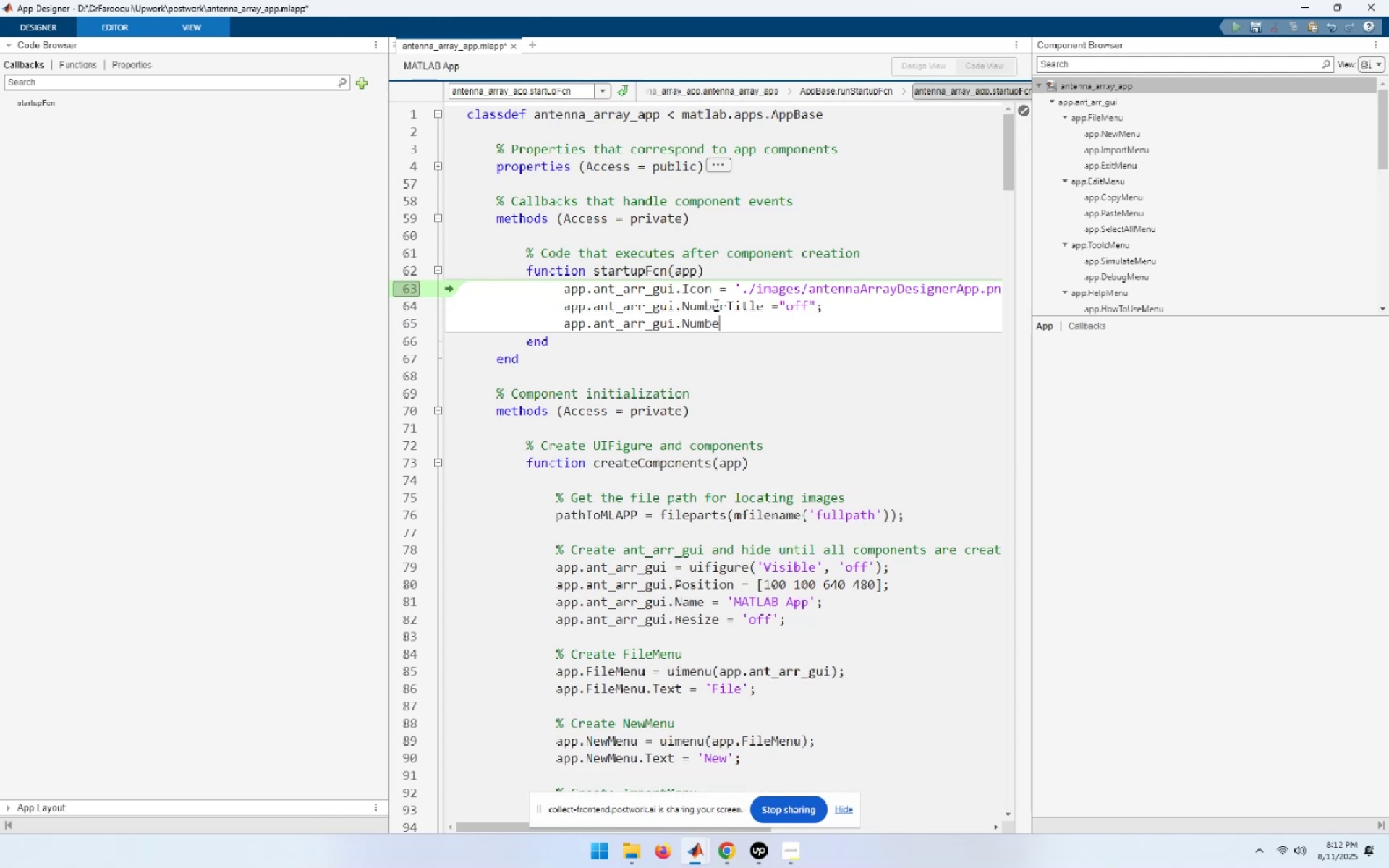 
key(Backspace)
 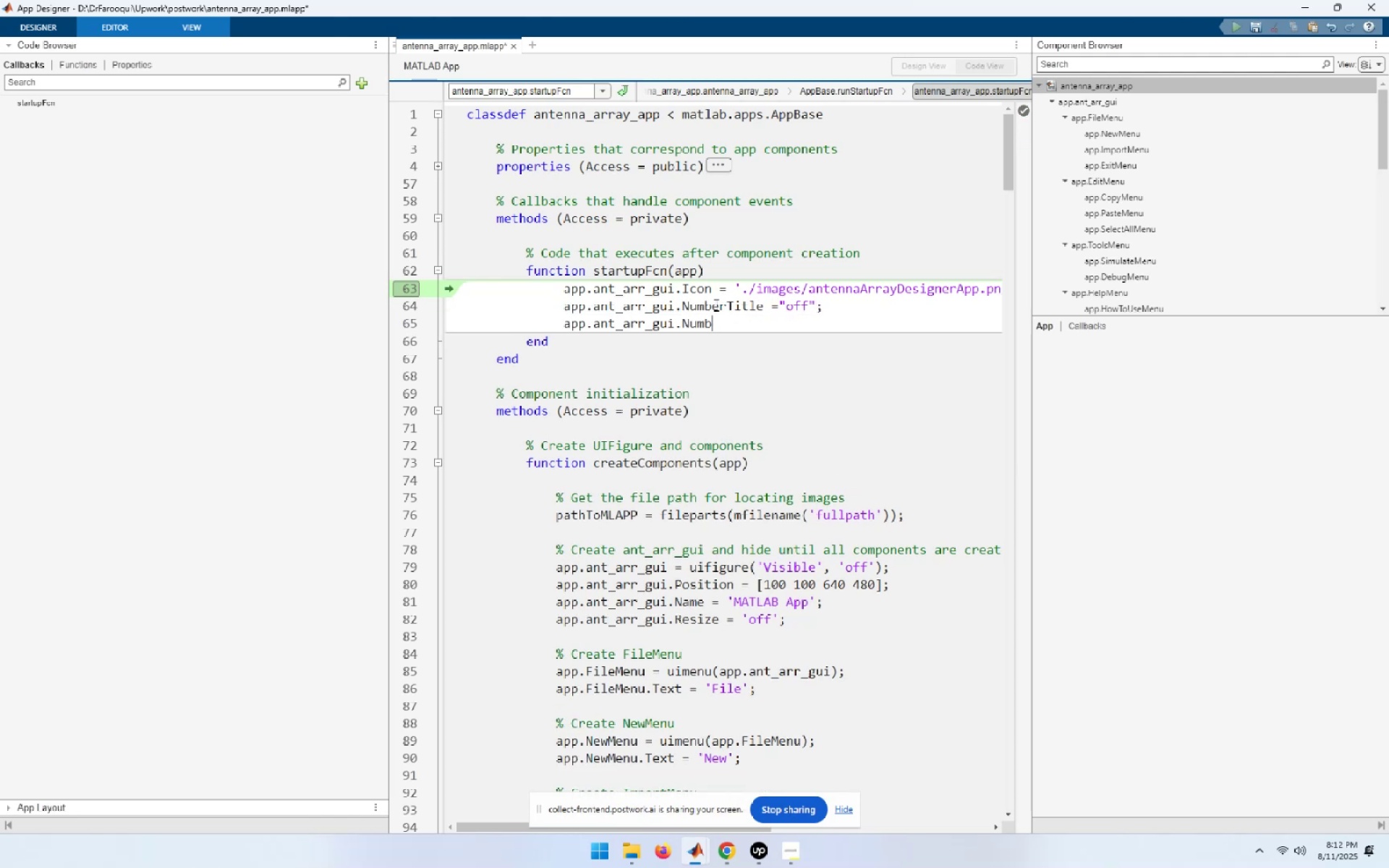 
key(Backspace)
 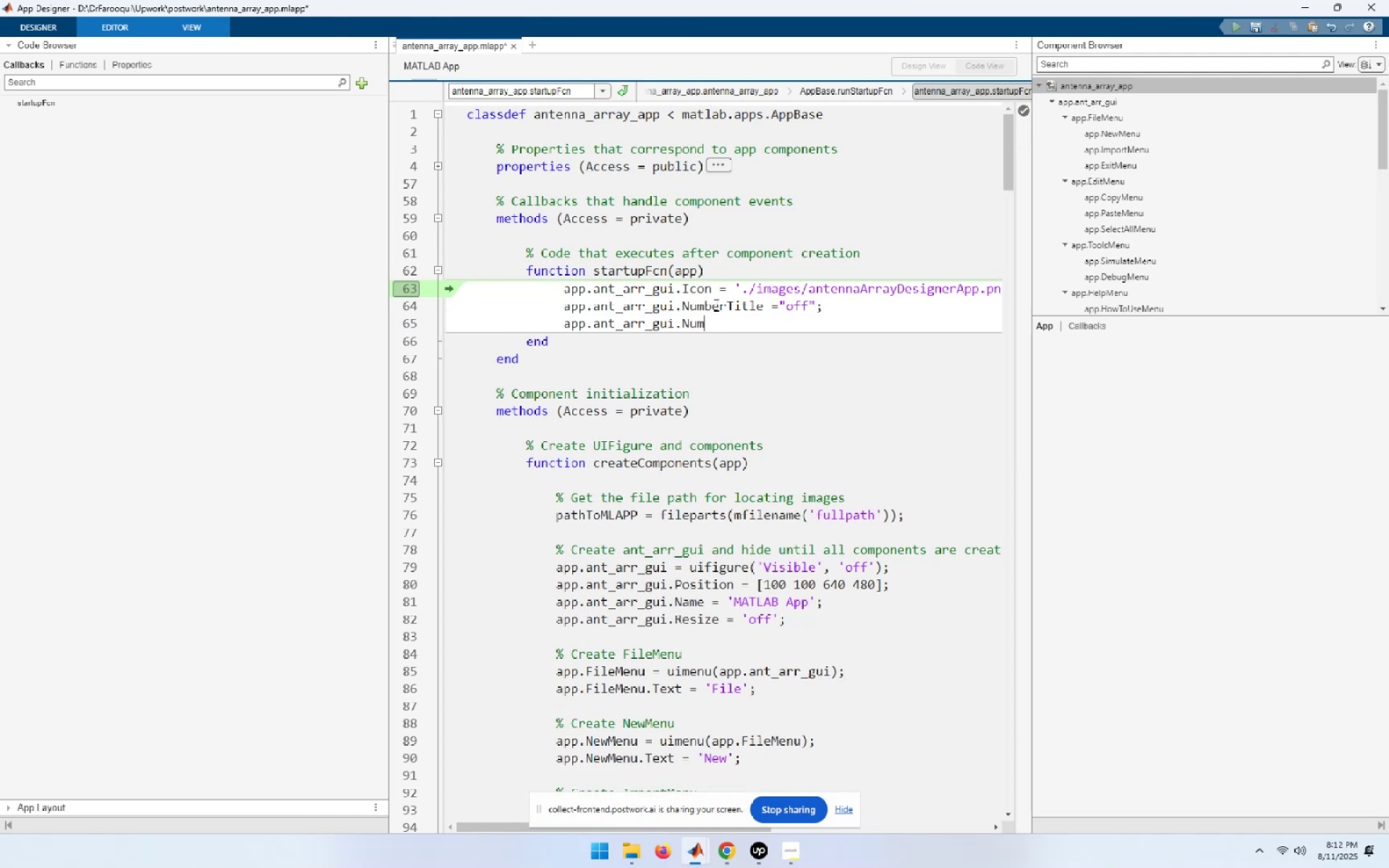 
key(Backspace)
 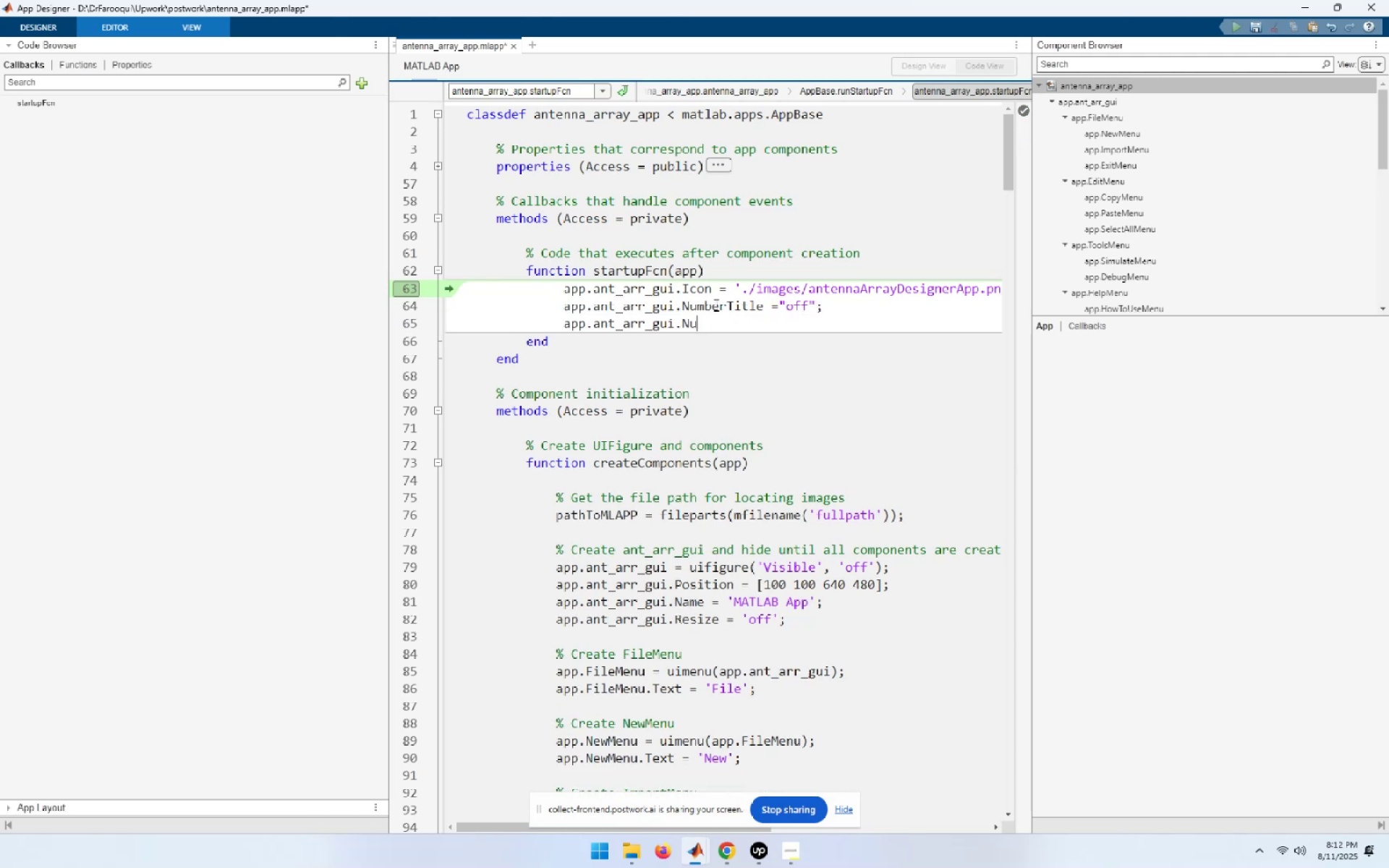 
key(Backspace)
 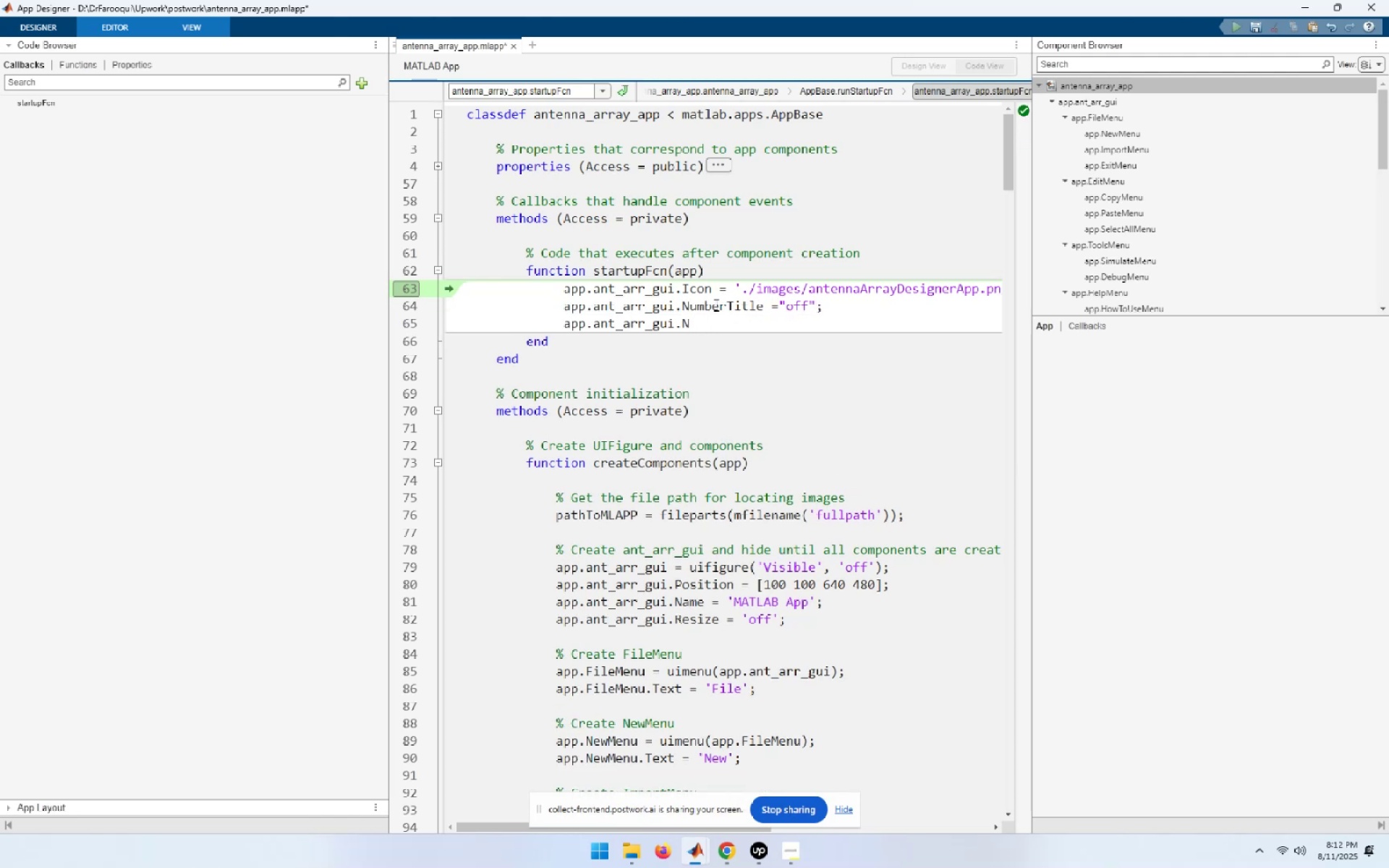 
key(Backspace)
 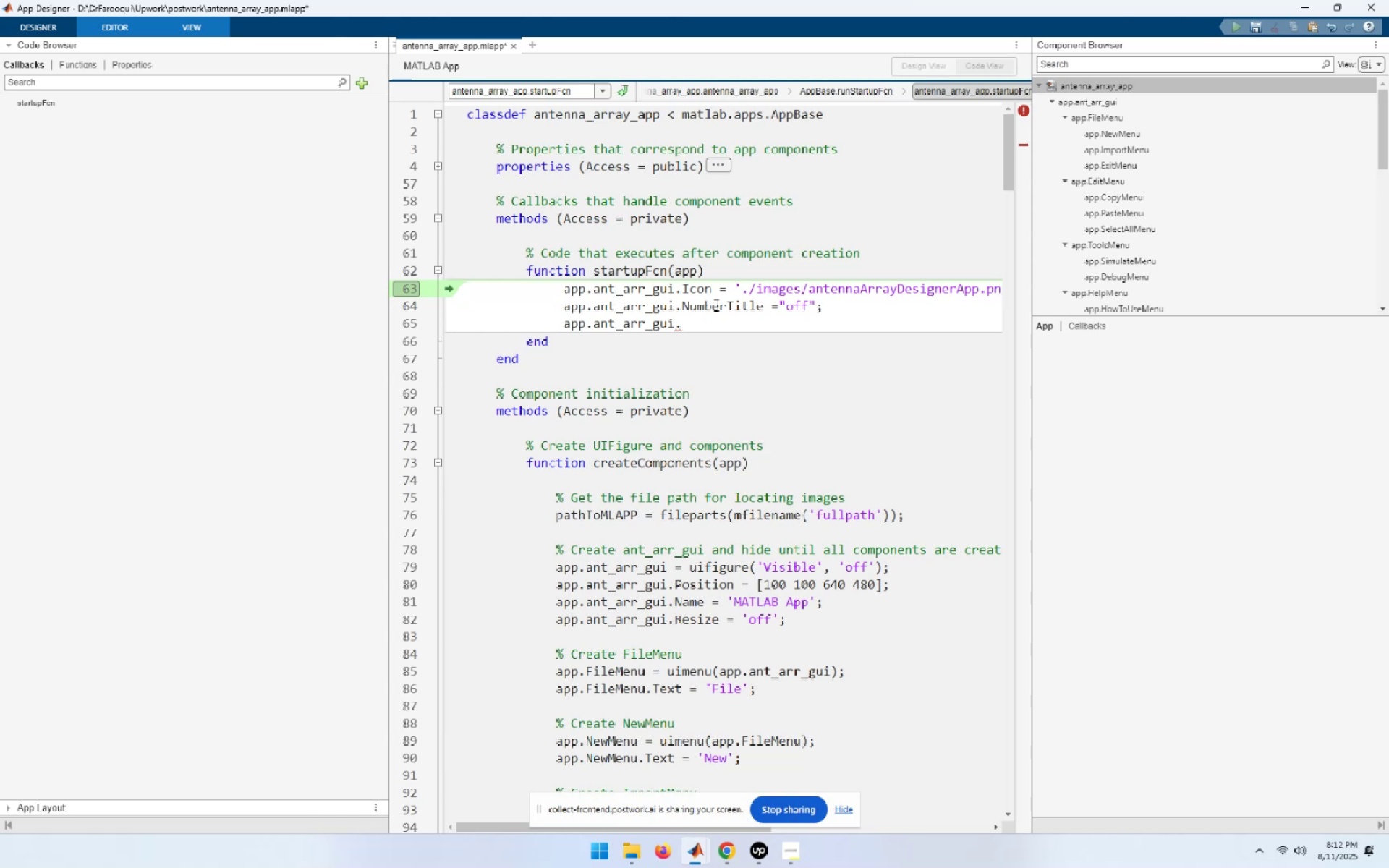 
key(Backspace)
 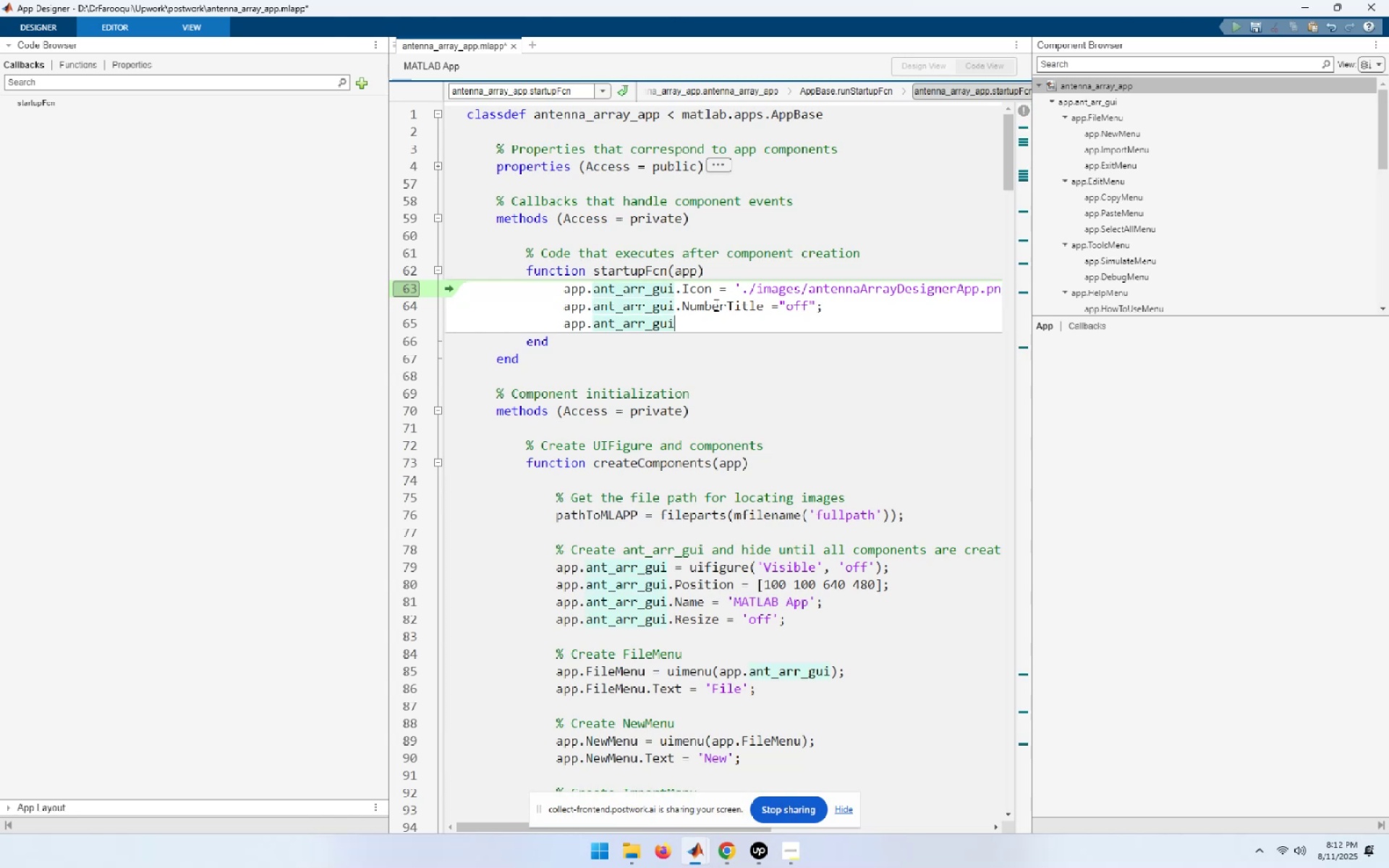 
key(Period)
 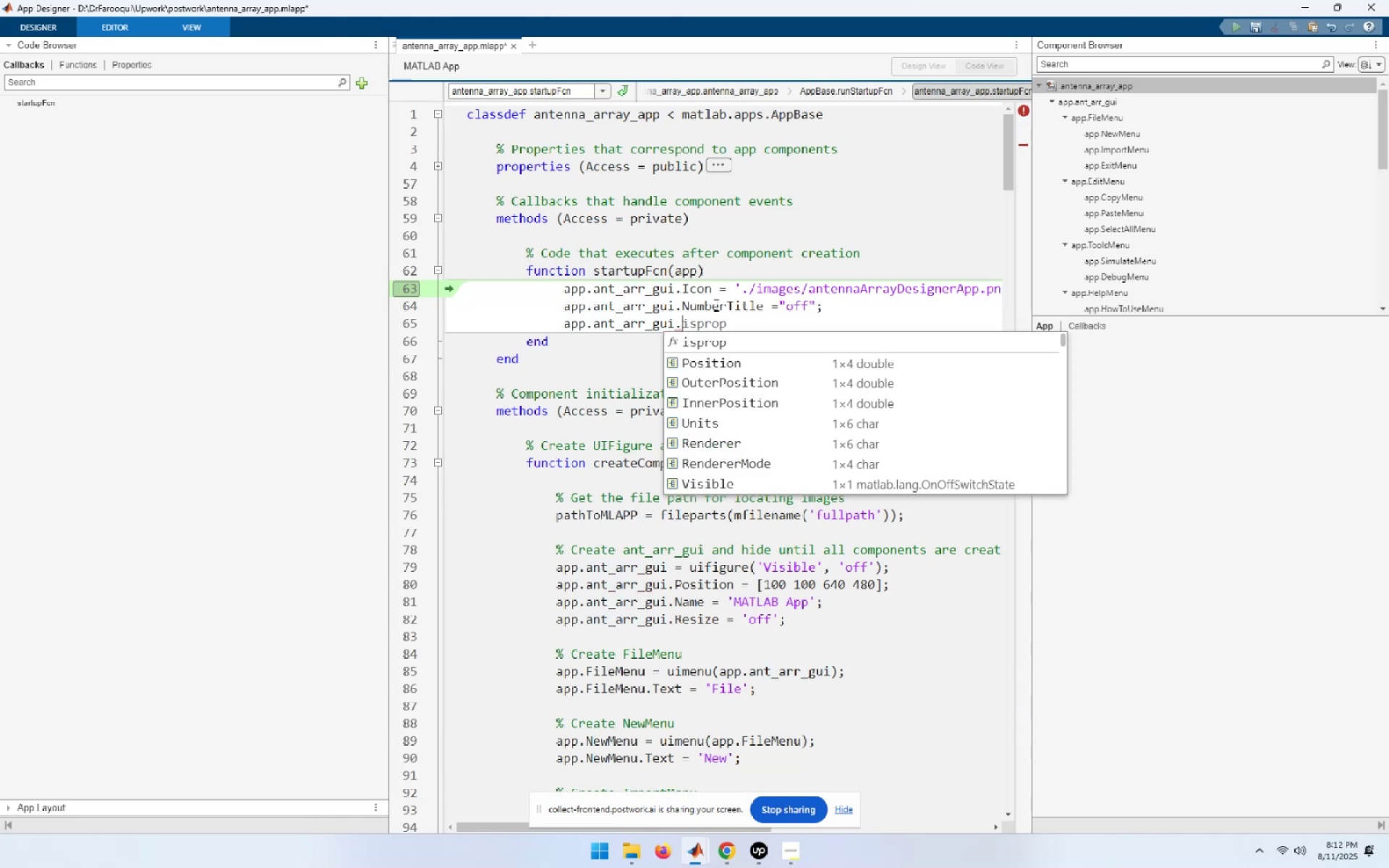 
key(ArrowDown)
 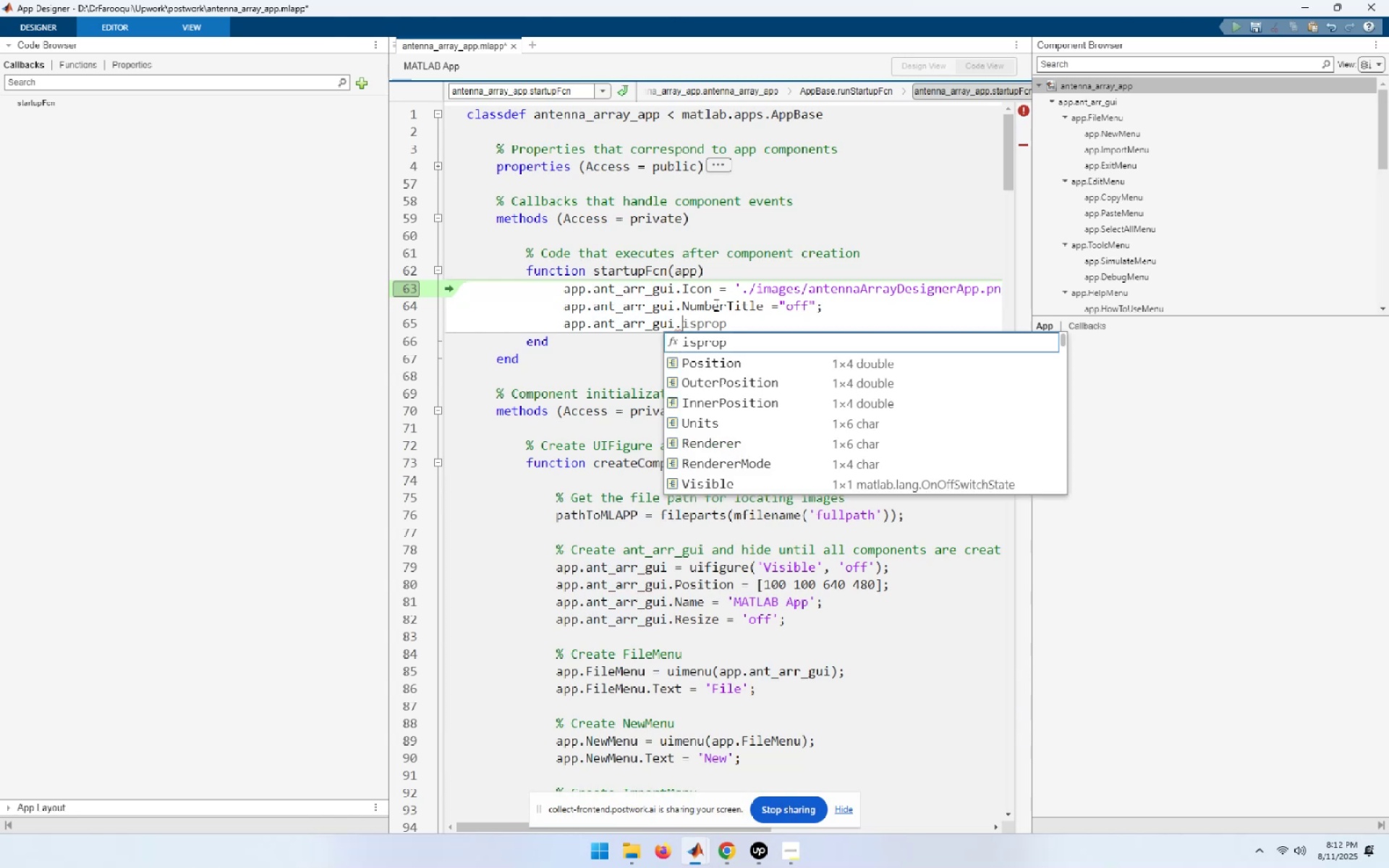 
key(ArrowDown)
 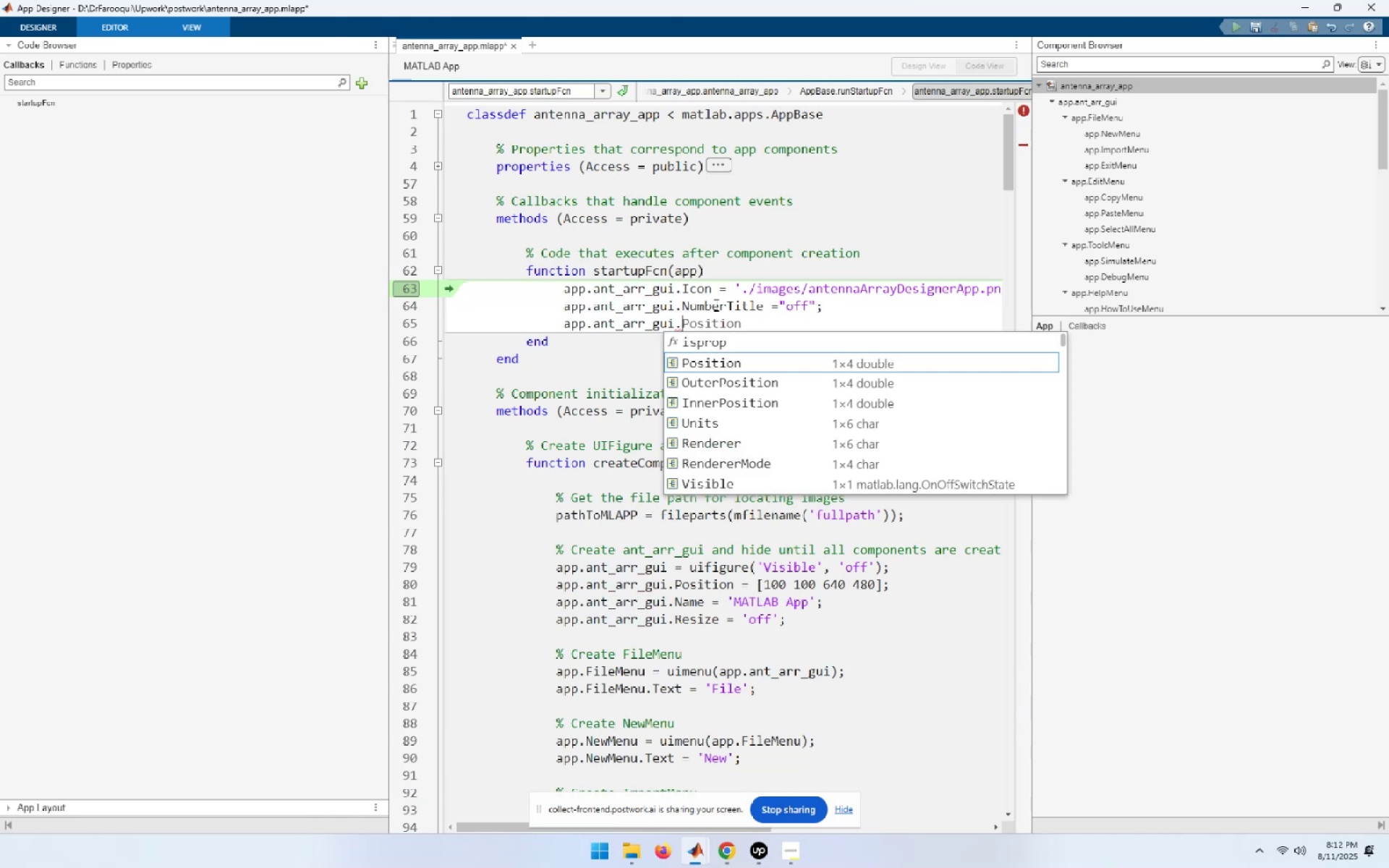 
key(ArrowDown)
 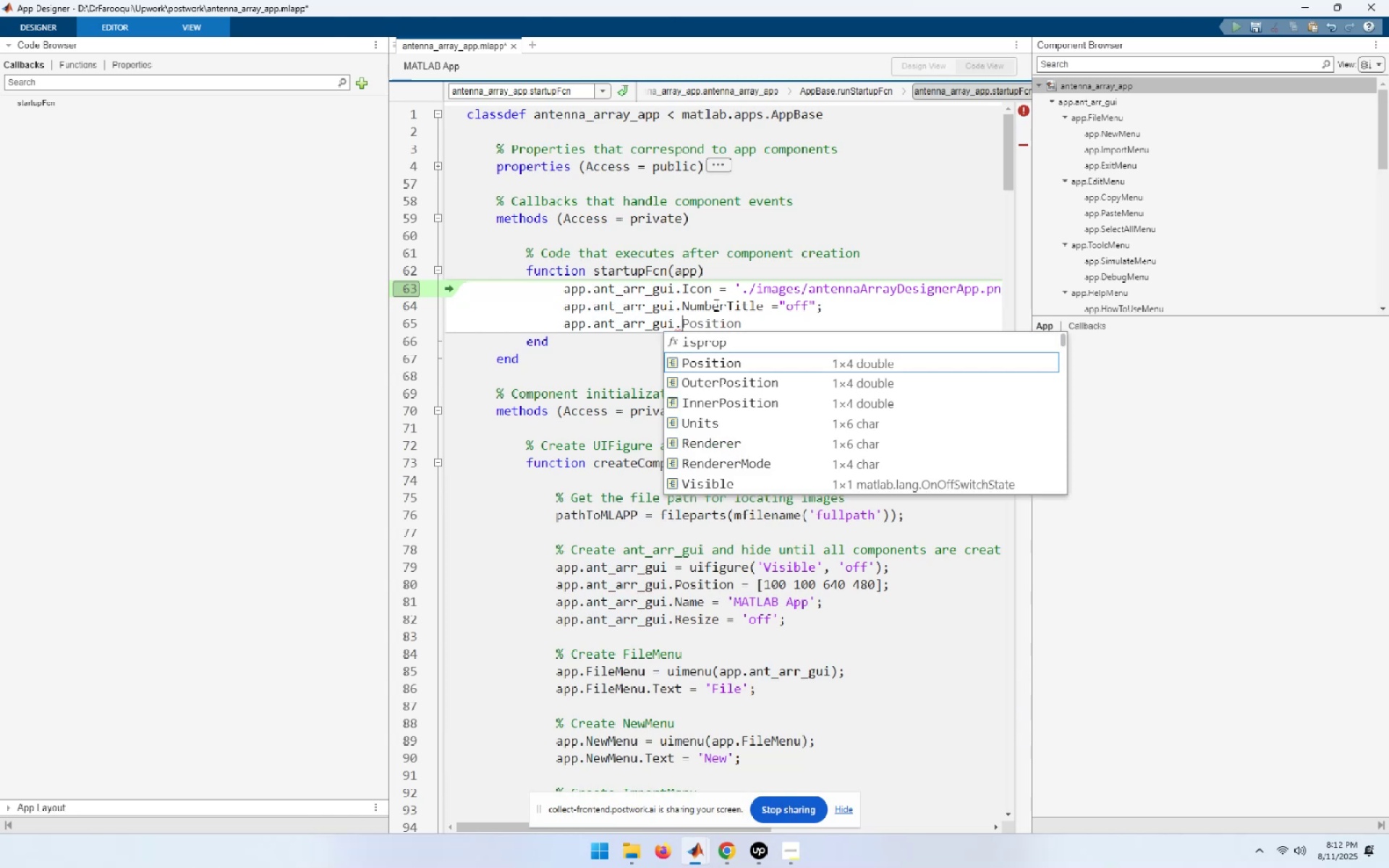 
key(ArrowDown)
 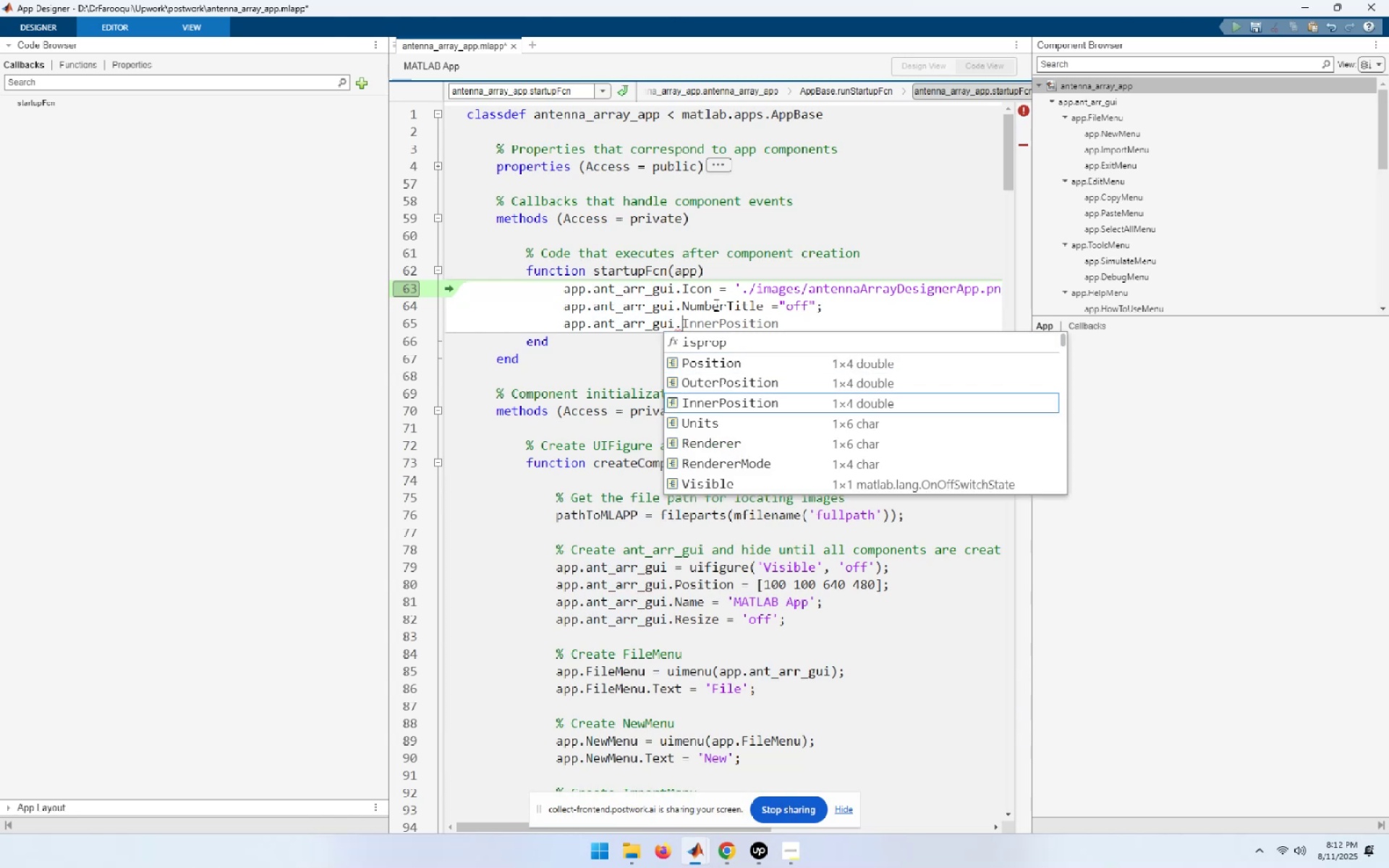 
key(ArrowDown)
 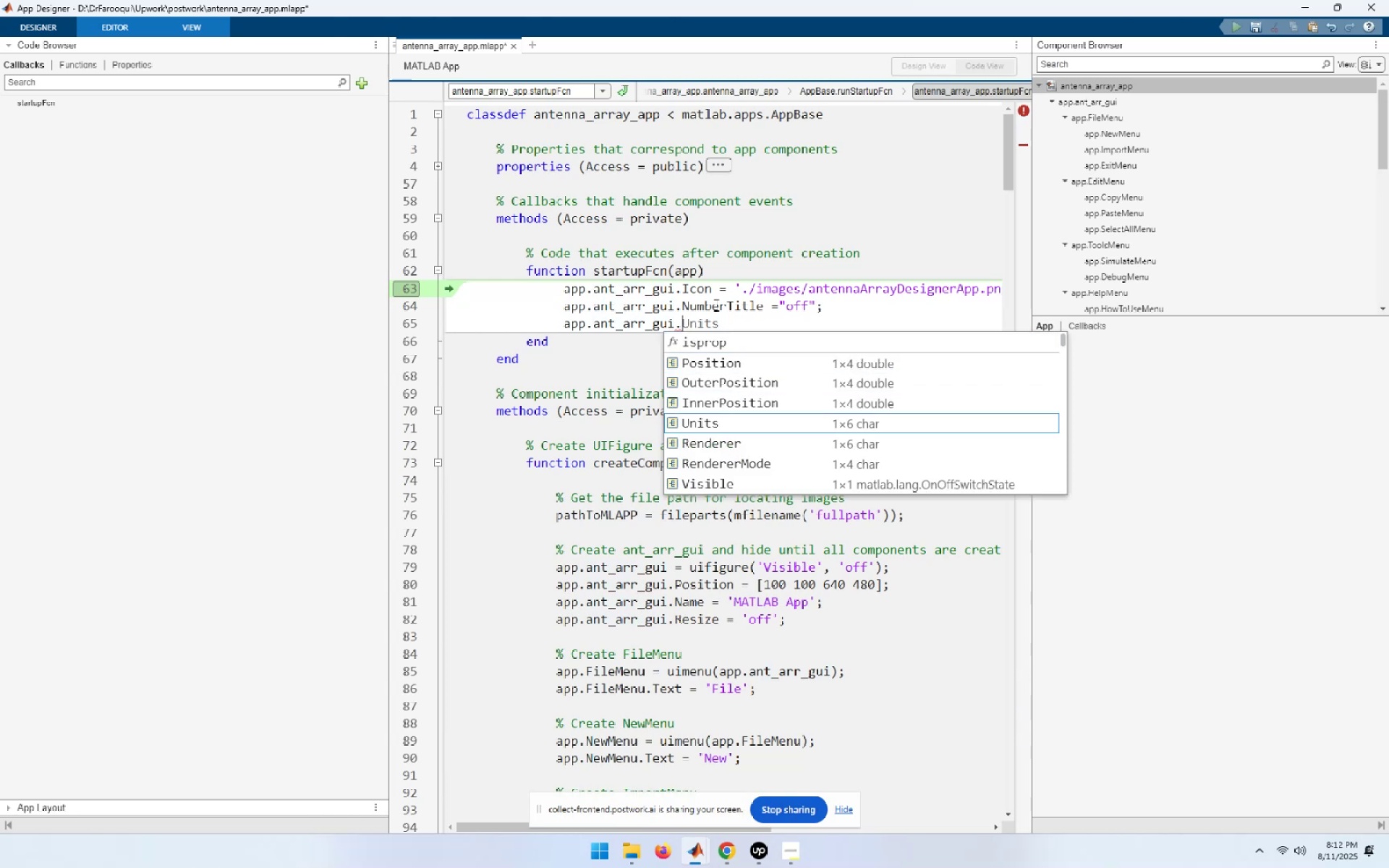 
key(ArrowDown)
 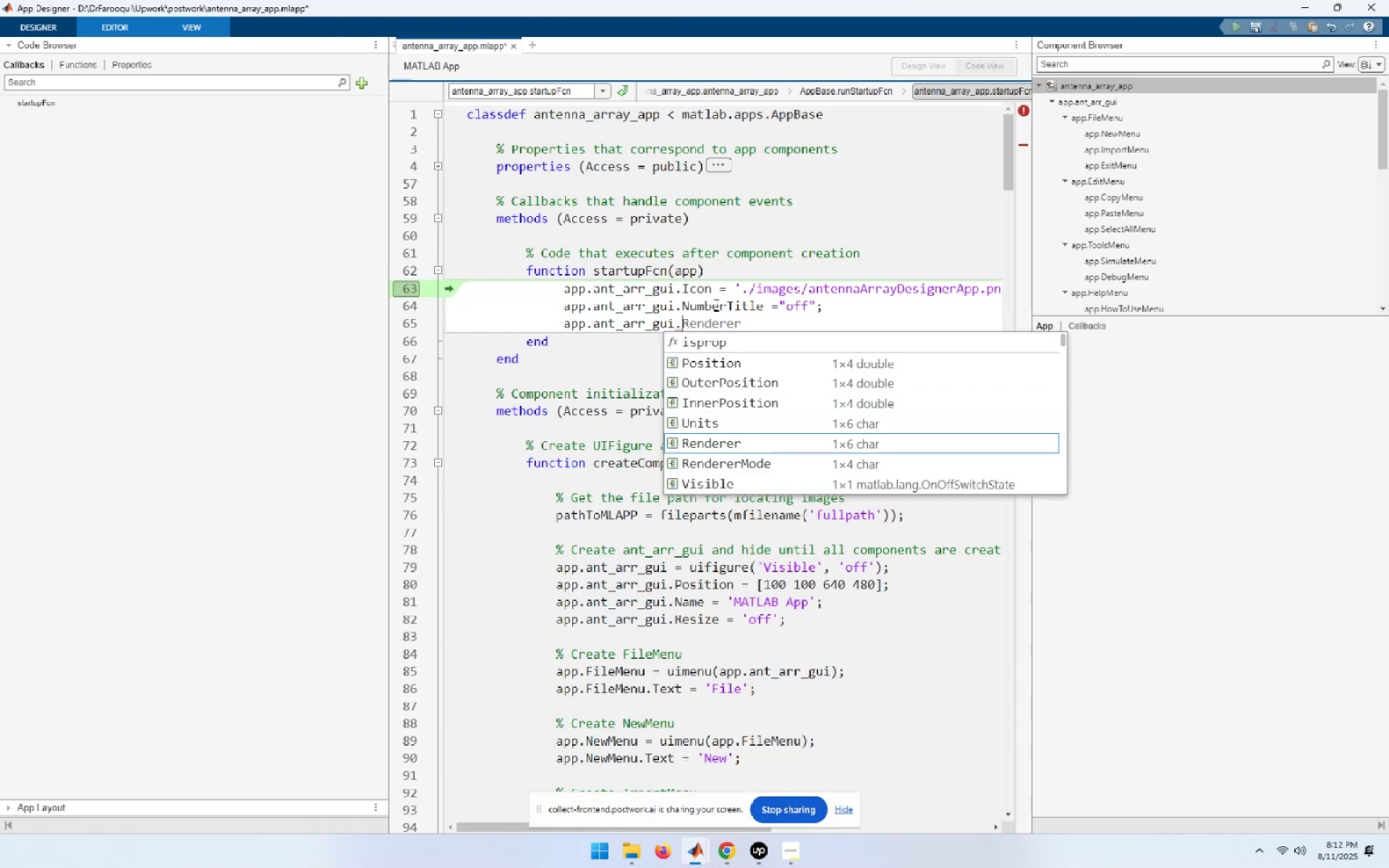 
key(ArrowDown)
 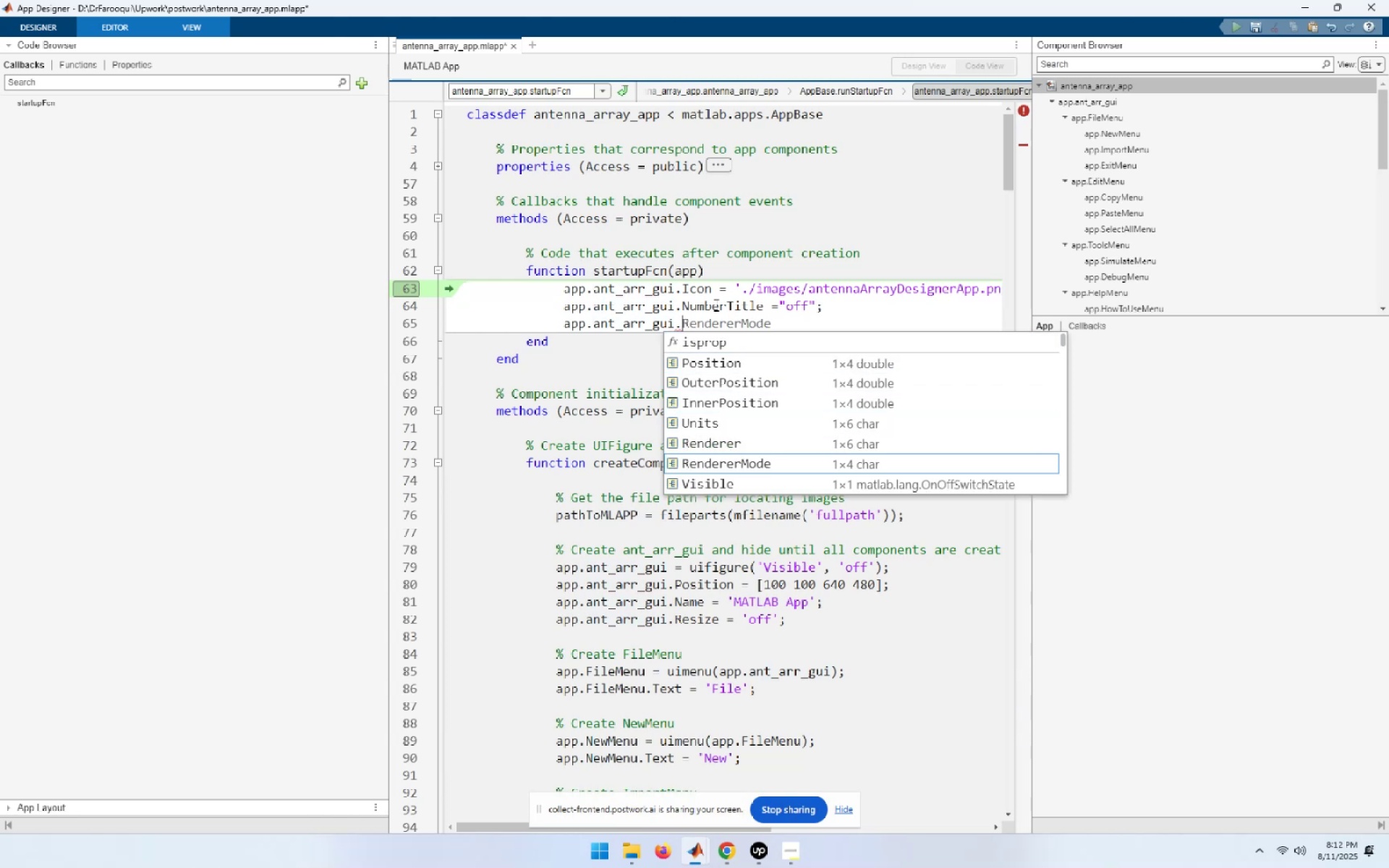 
key(ArrowDown)
 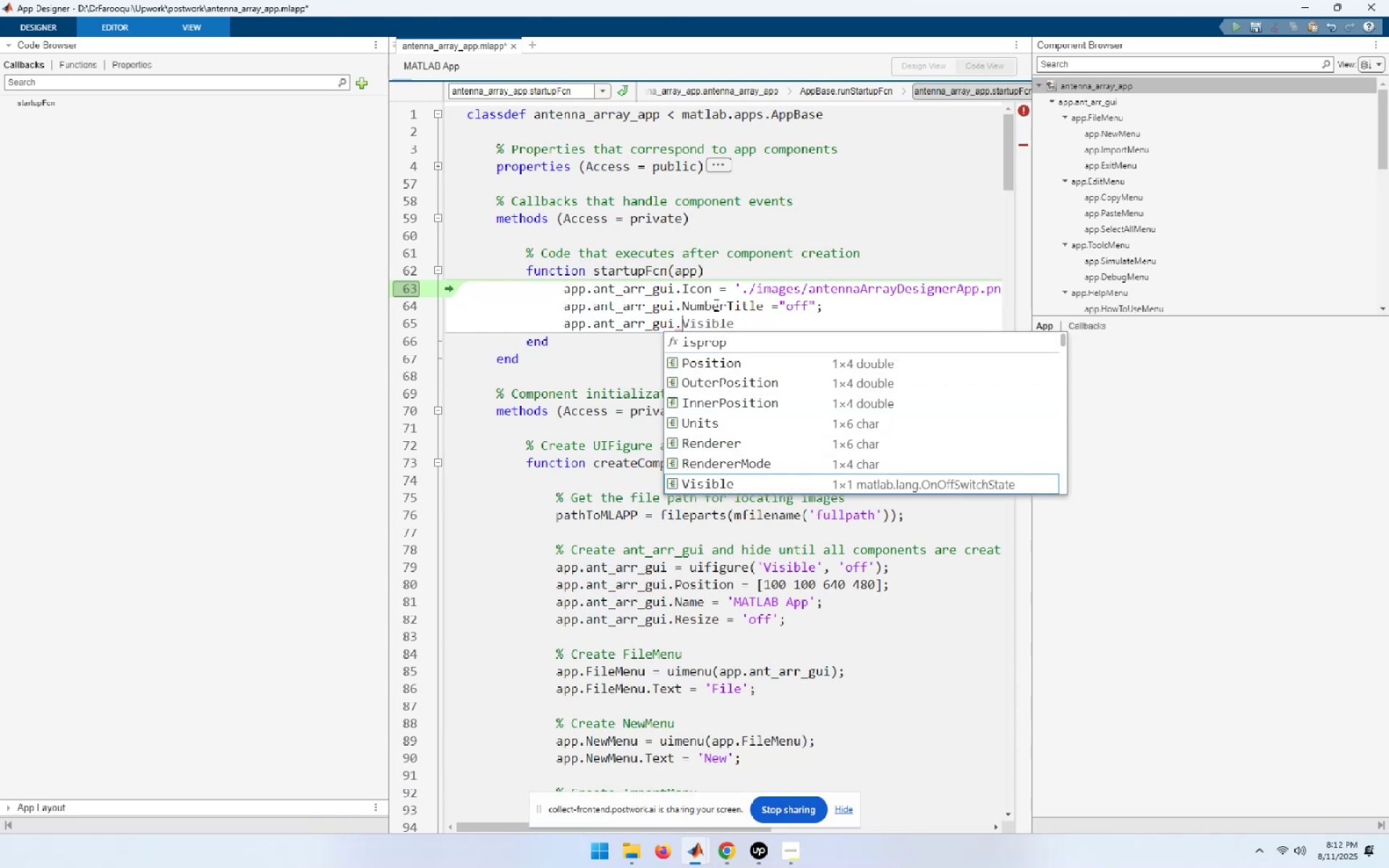 
key(ArrowDown)
 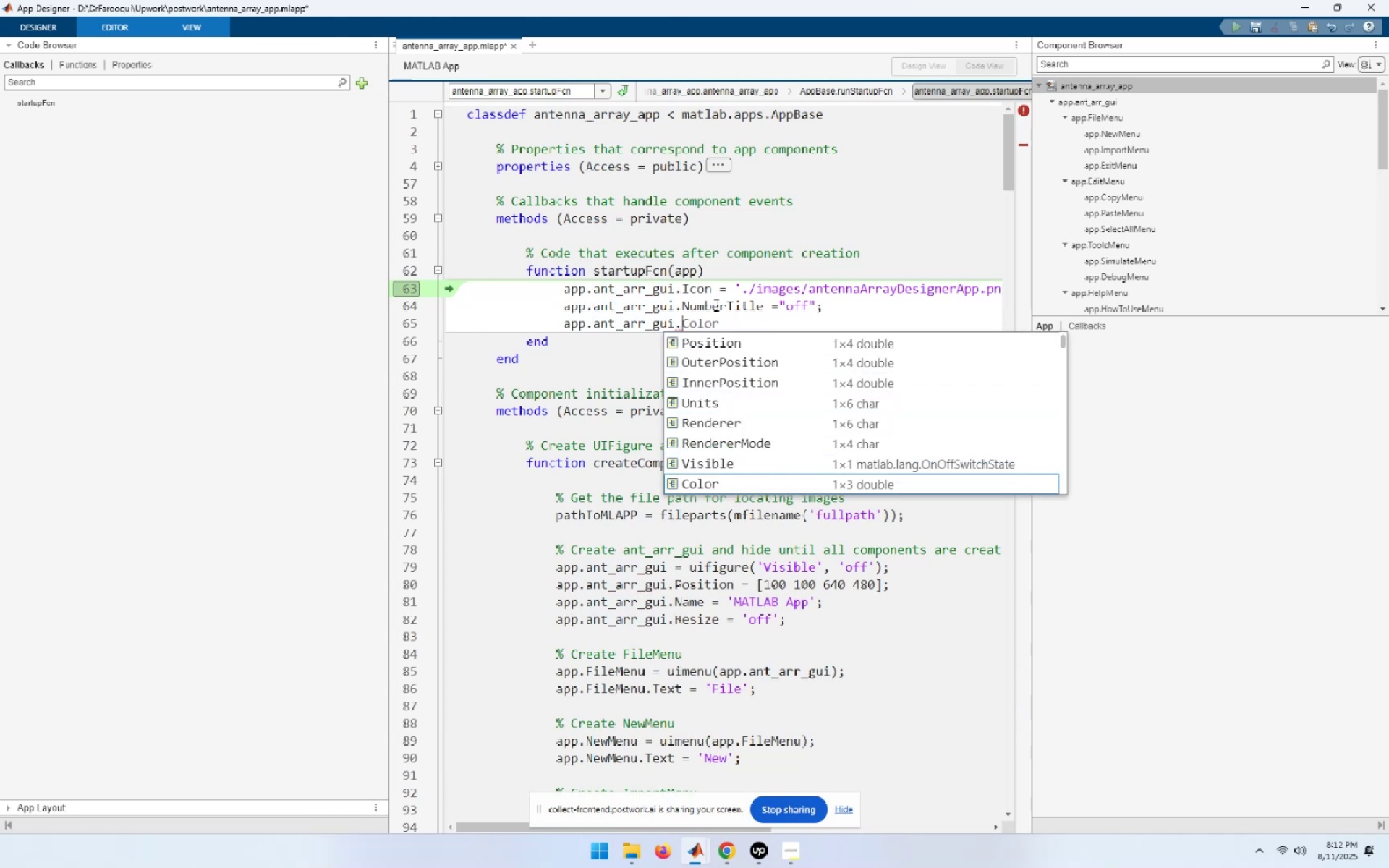 
key(ArrowDown)
 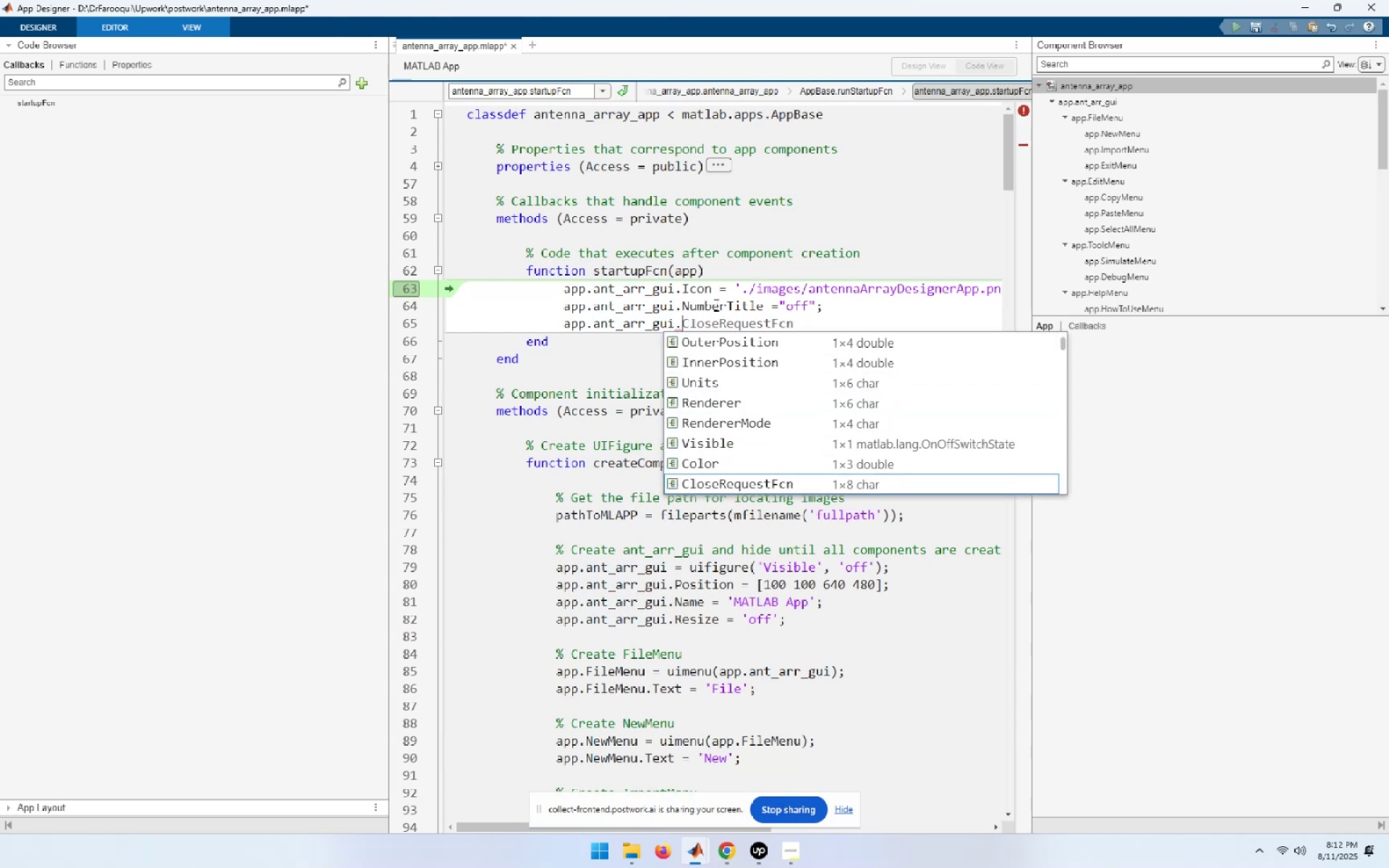 
key(ArrowDown)
 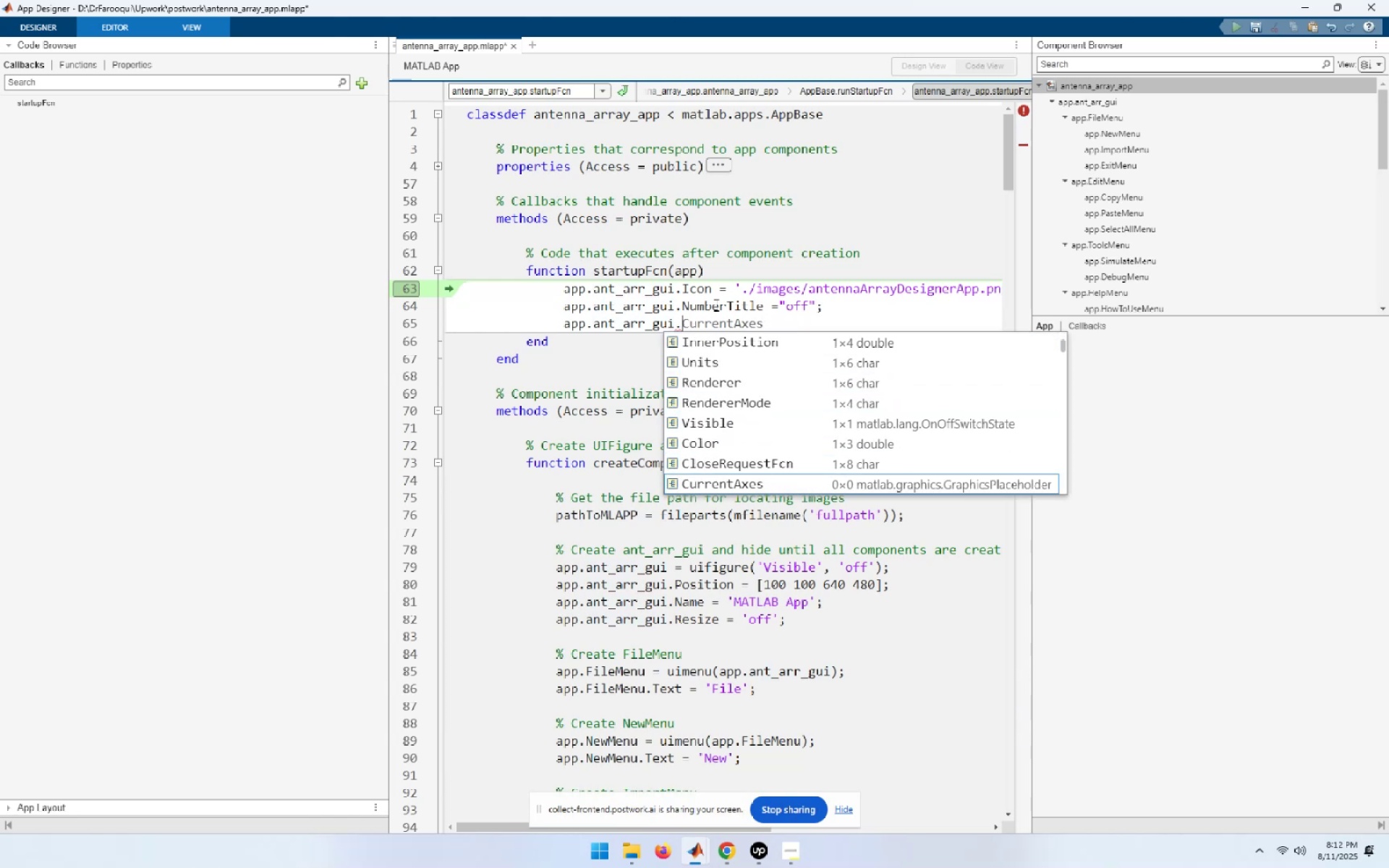 
key(ArrowDown)
 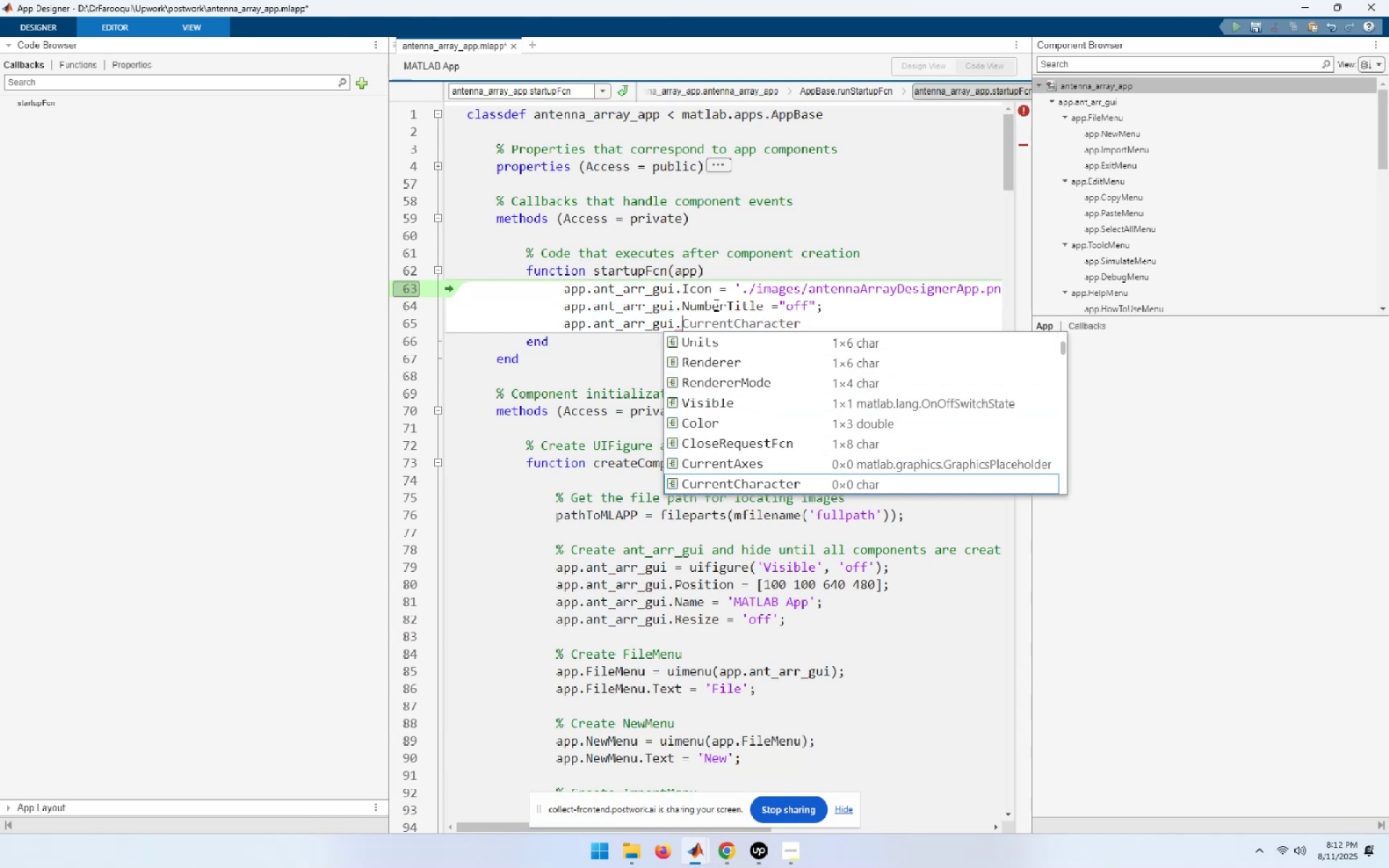 
key(ArrowDown)
 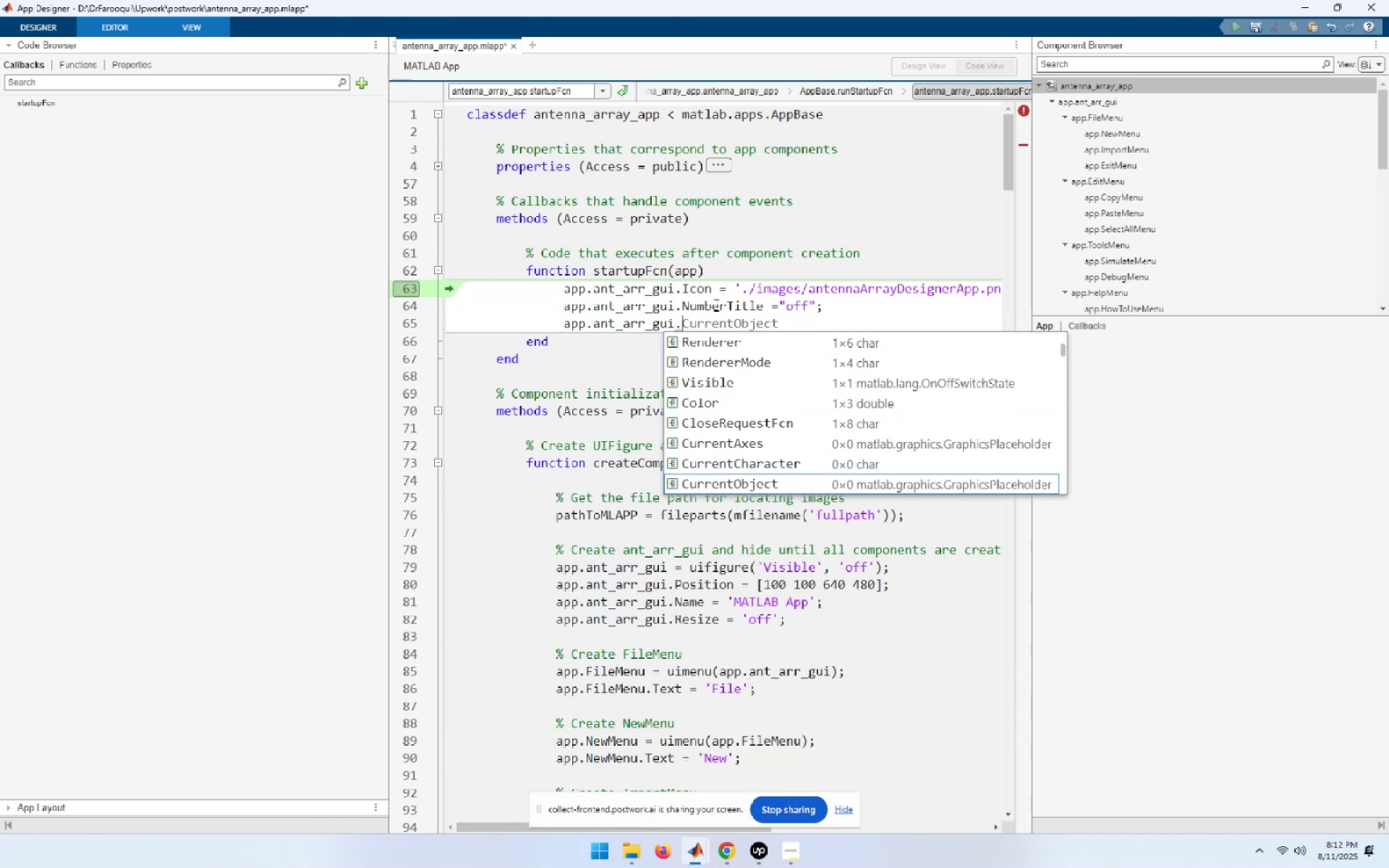 
key(ArrowDown)
 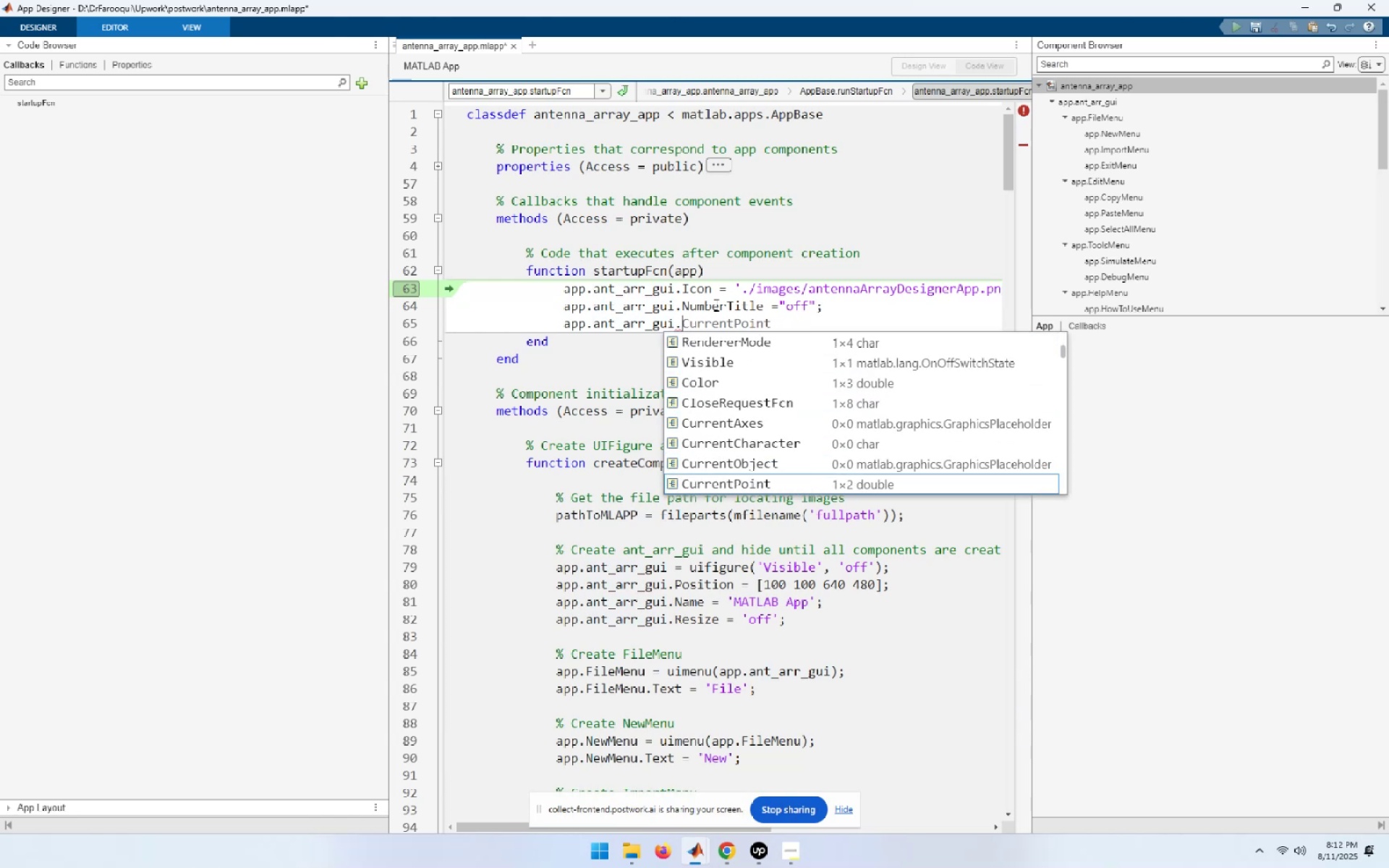 
key(ArrowDown)
 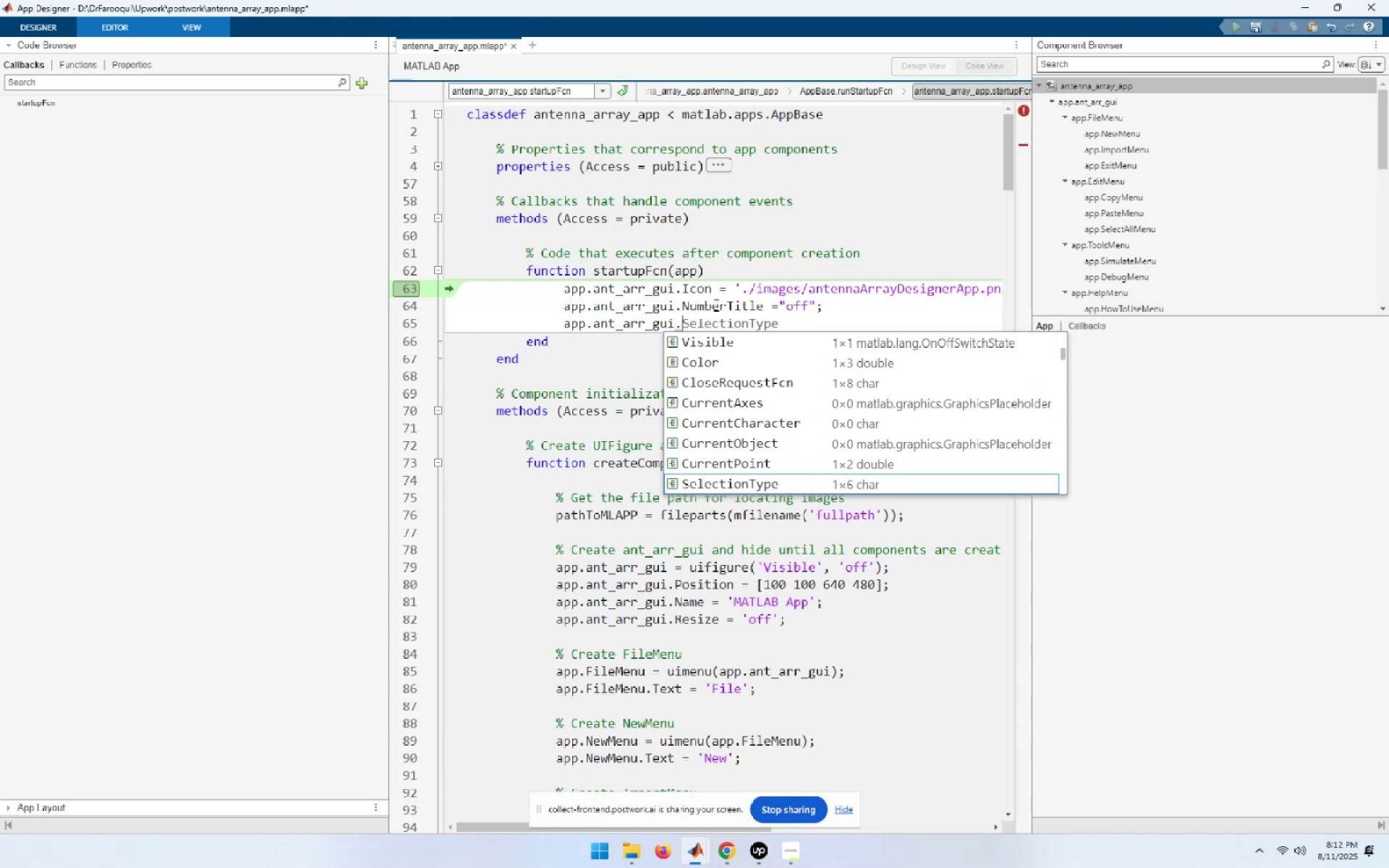 
key(ArrowDown)
 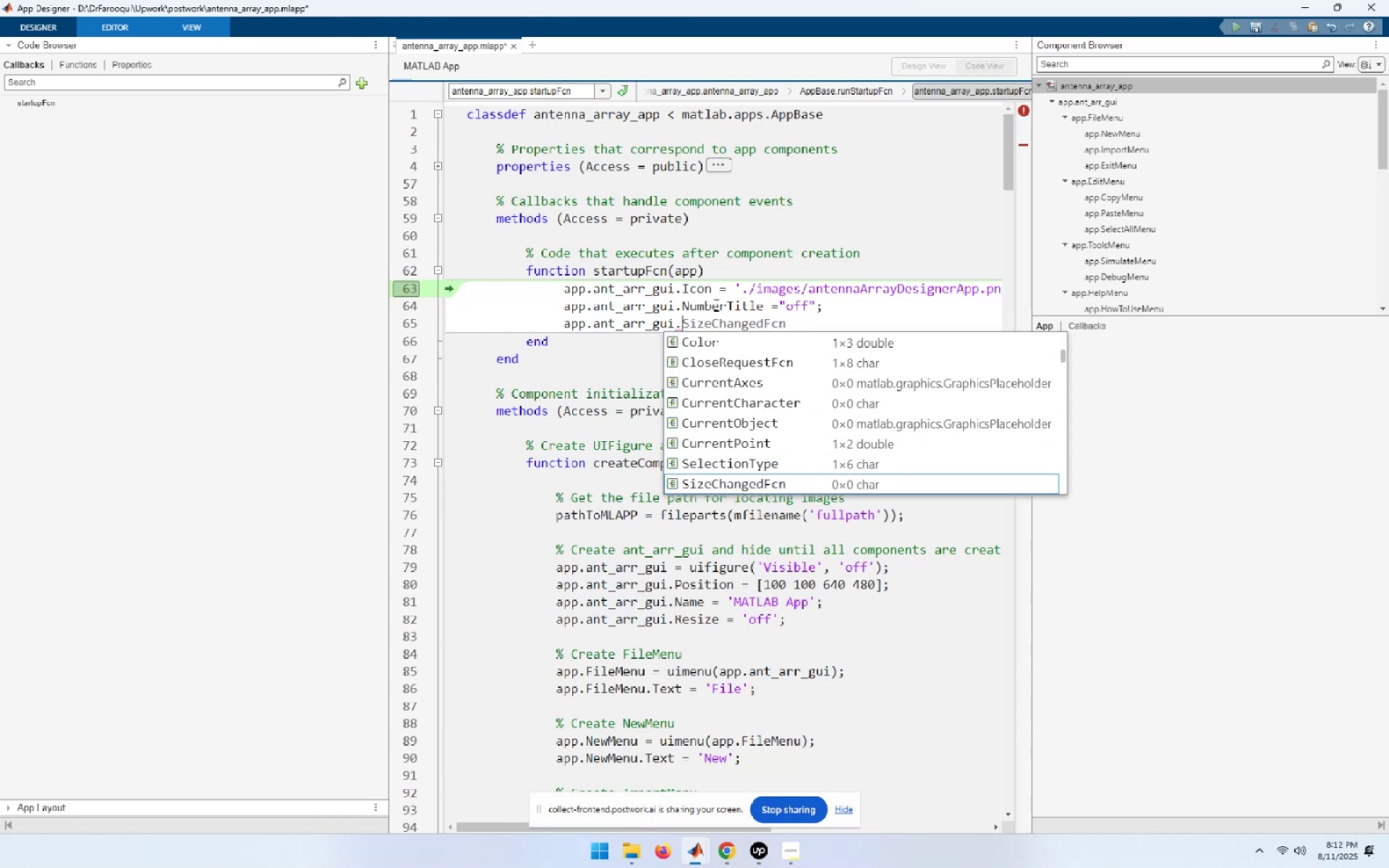 
key(ArrowDown)
 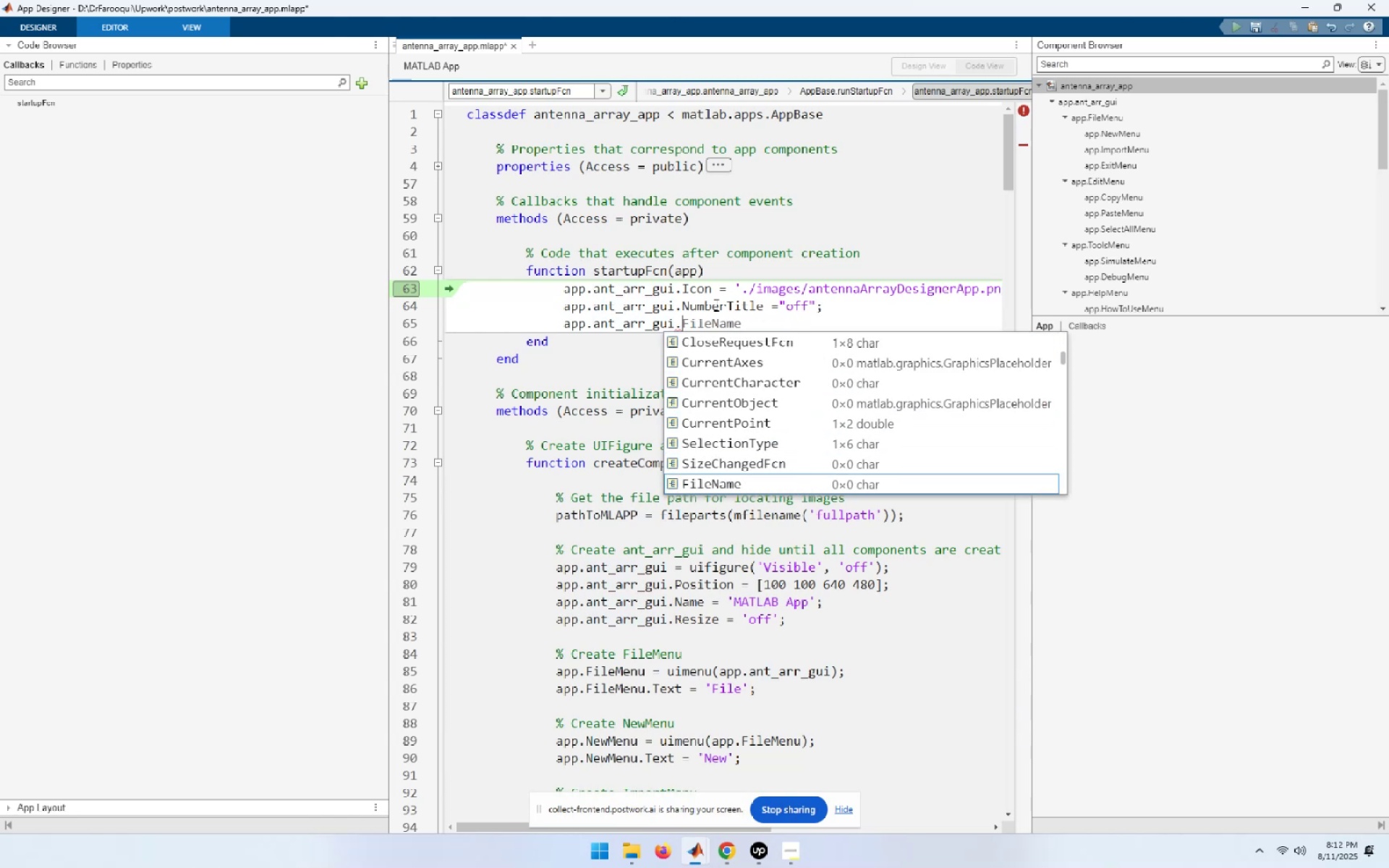 
key(ArrowDown)
 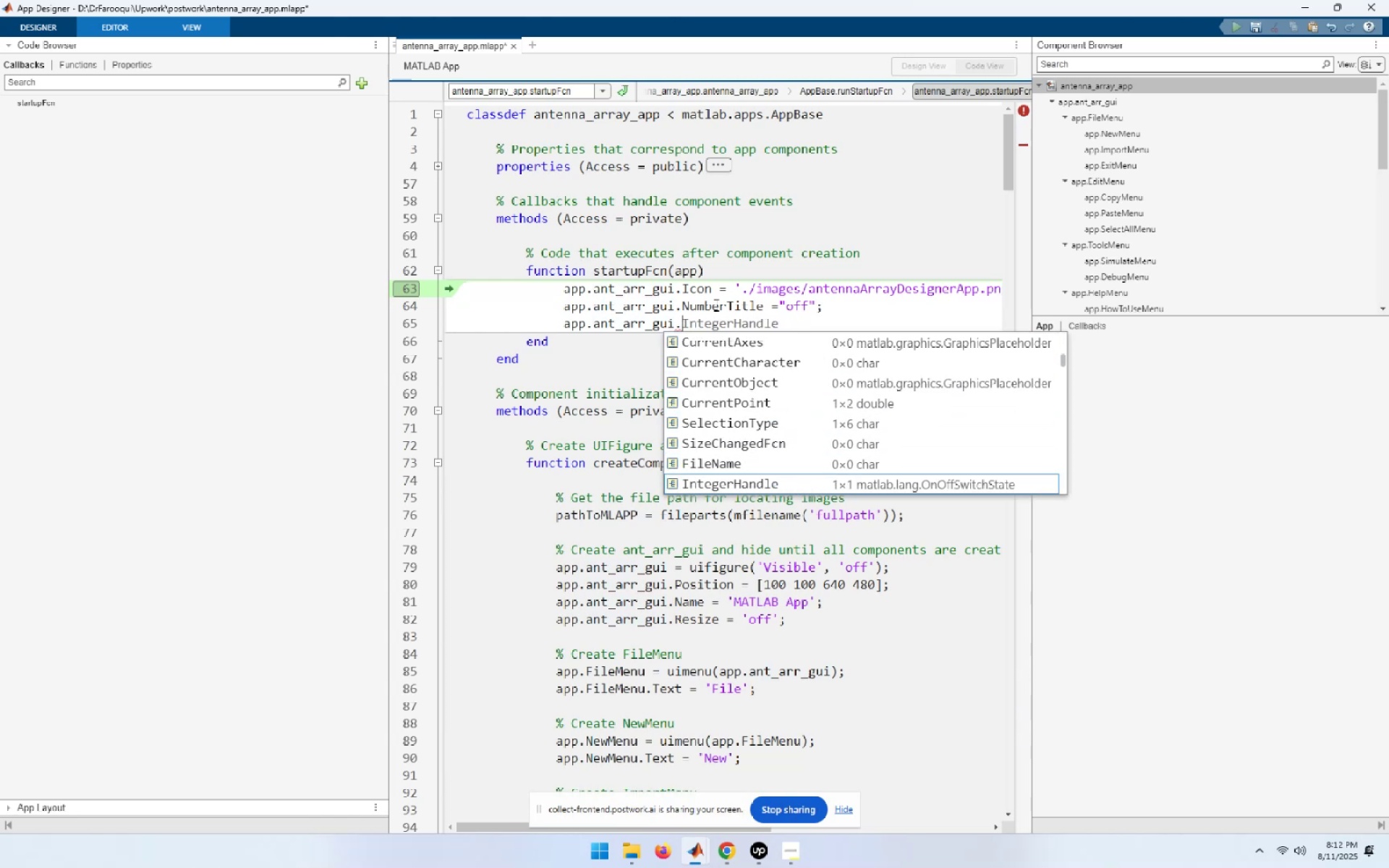 
key(ArrowDown)
 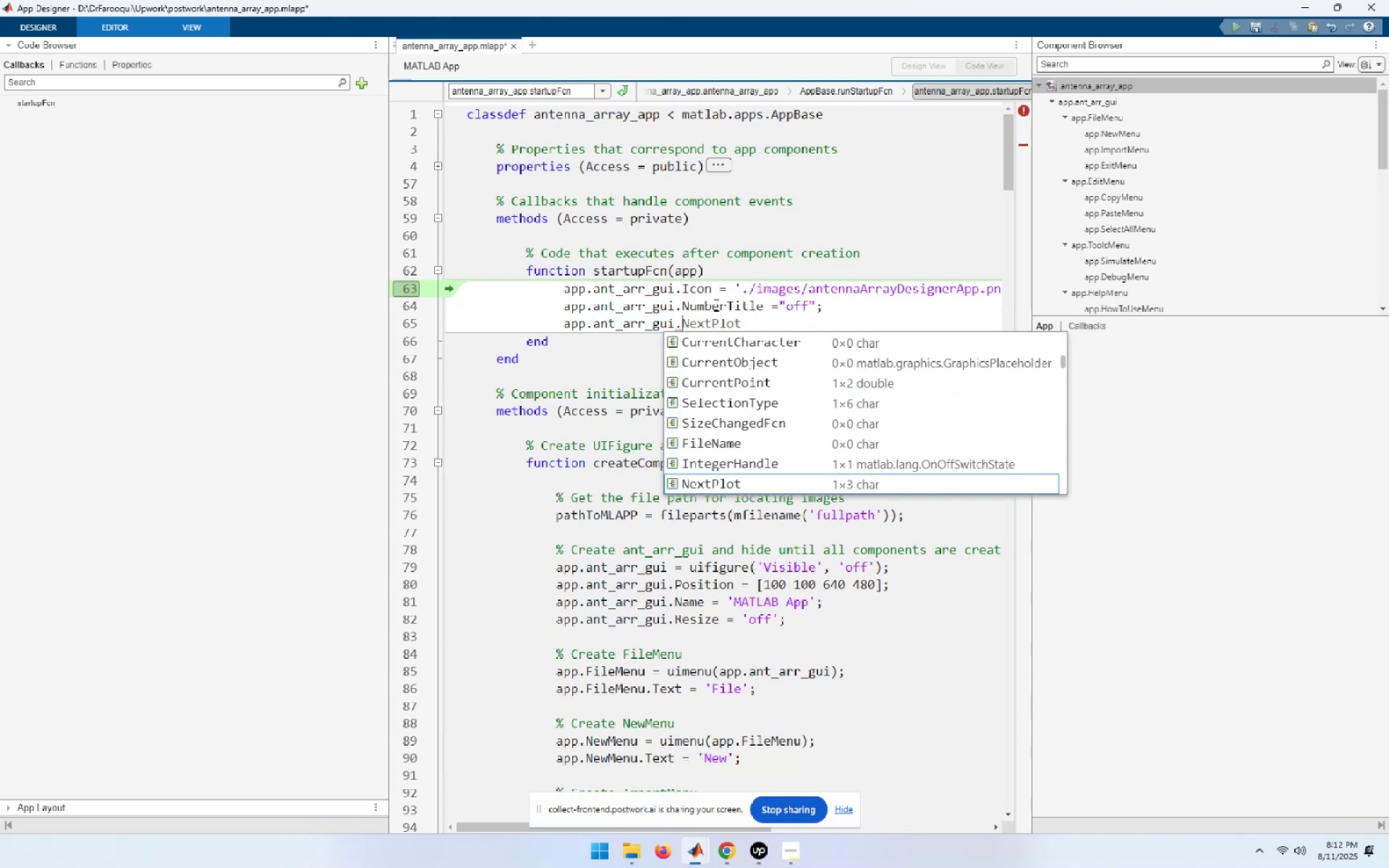 
key(ArrowDown)
 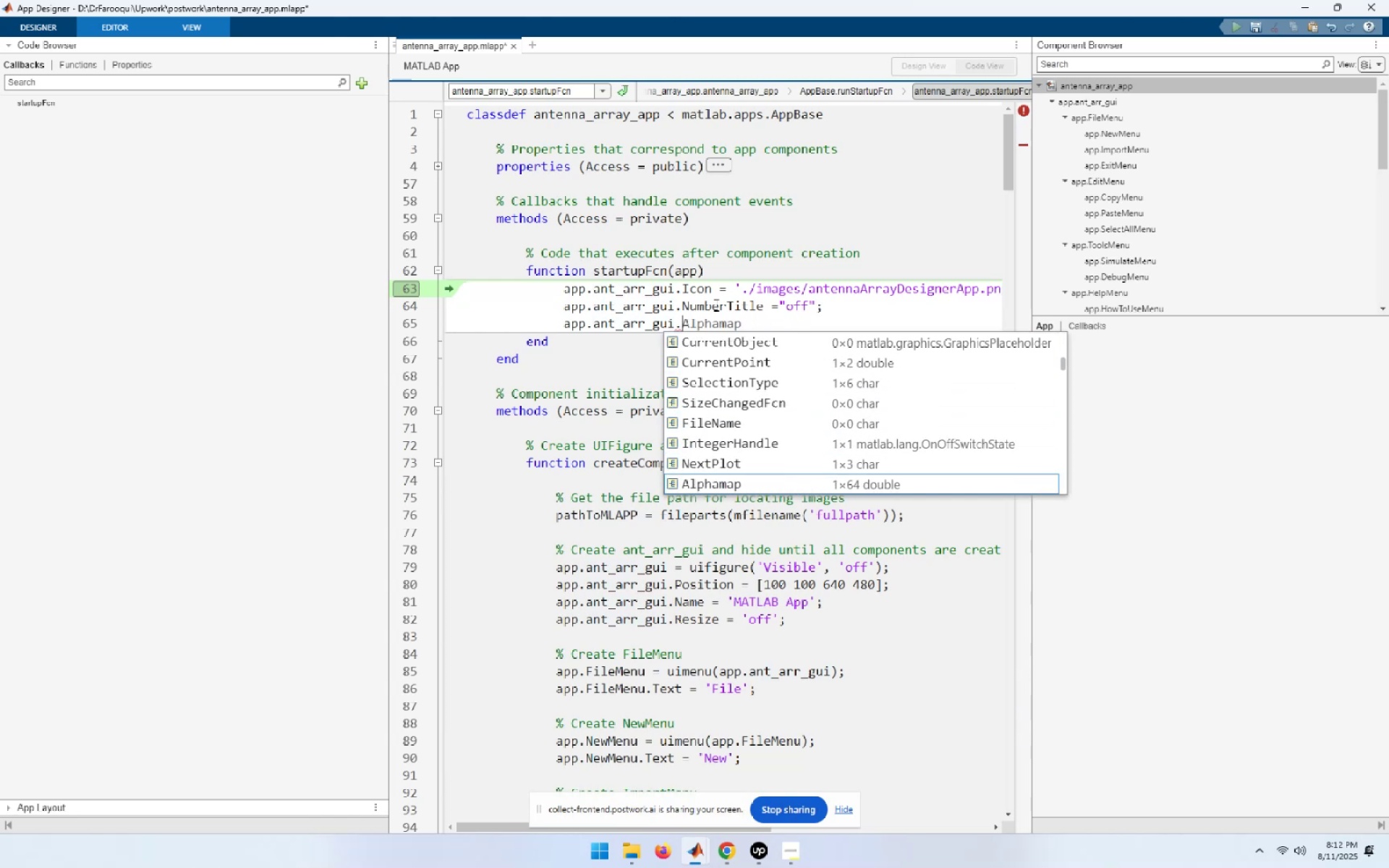 
key(ArrowDown)
 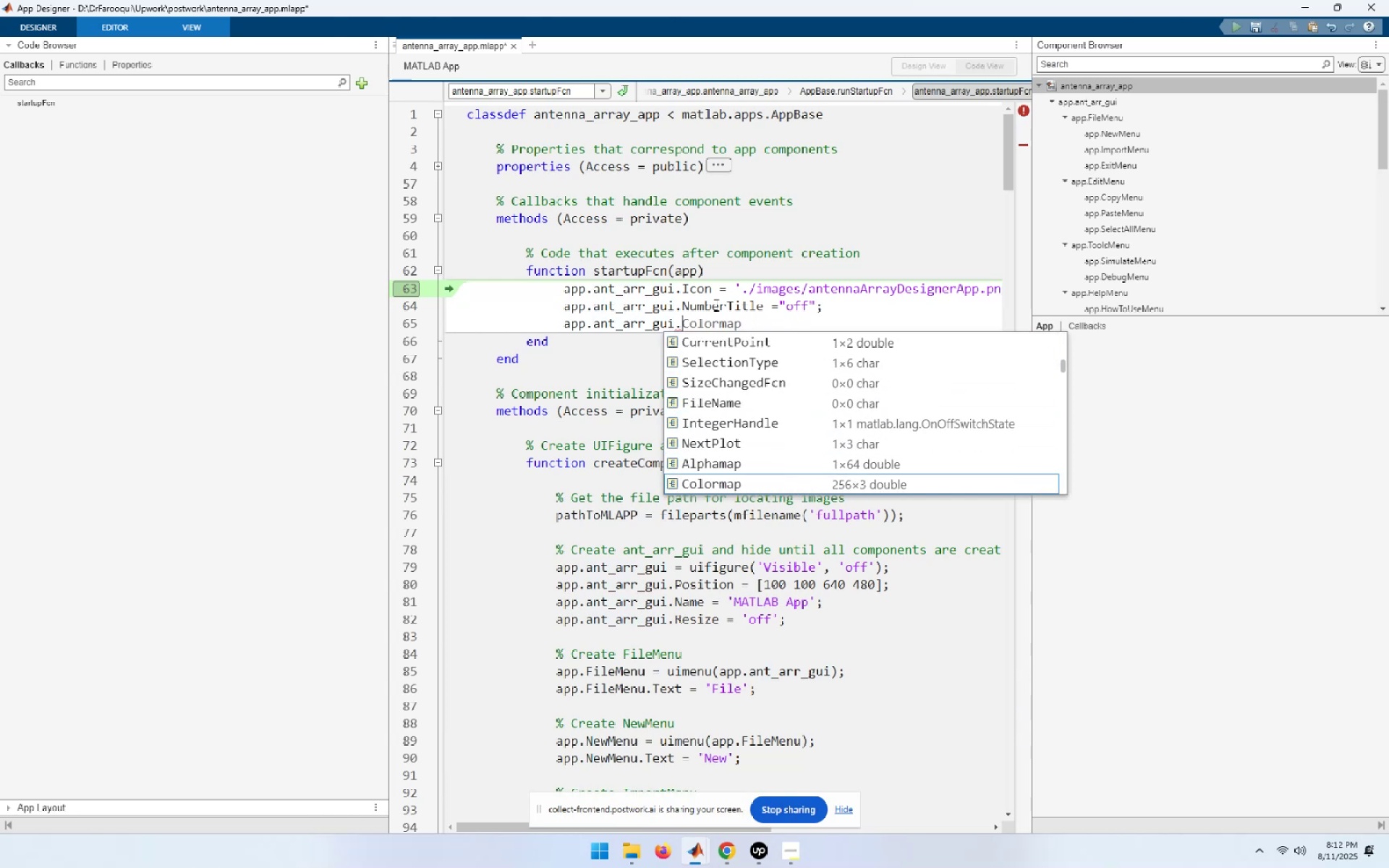 
key(ArrowDown)
 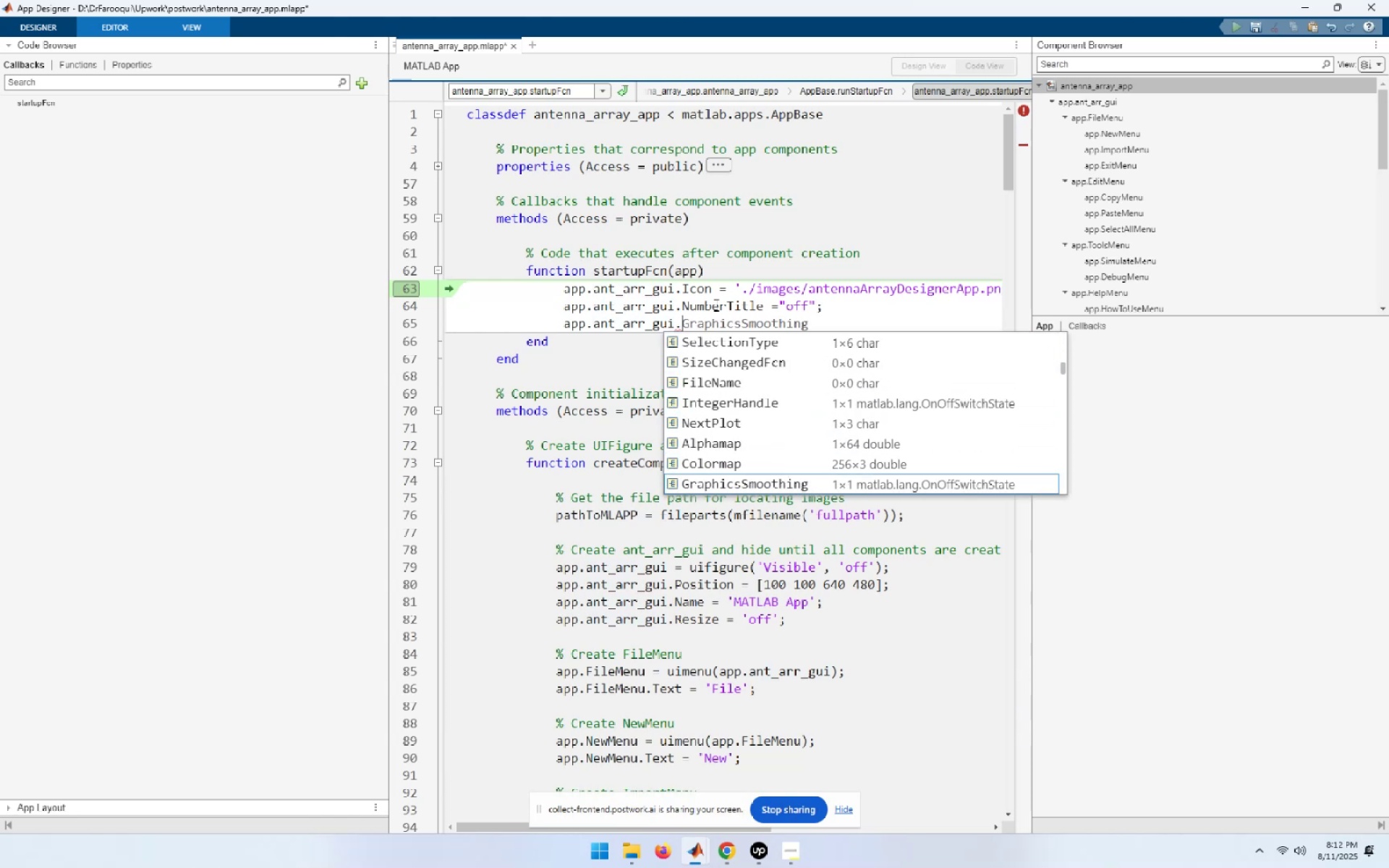 
key(ArrowDown)
 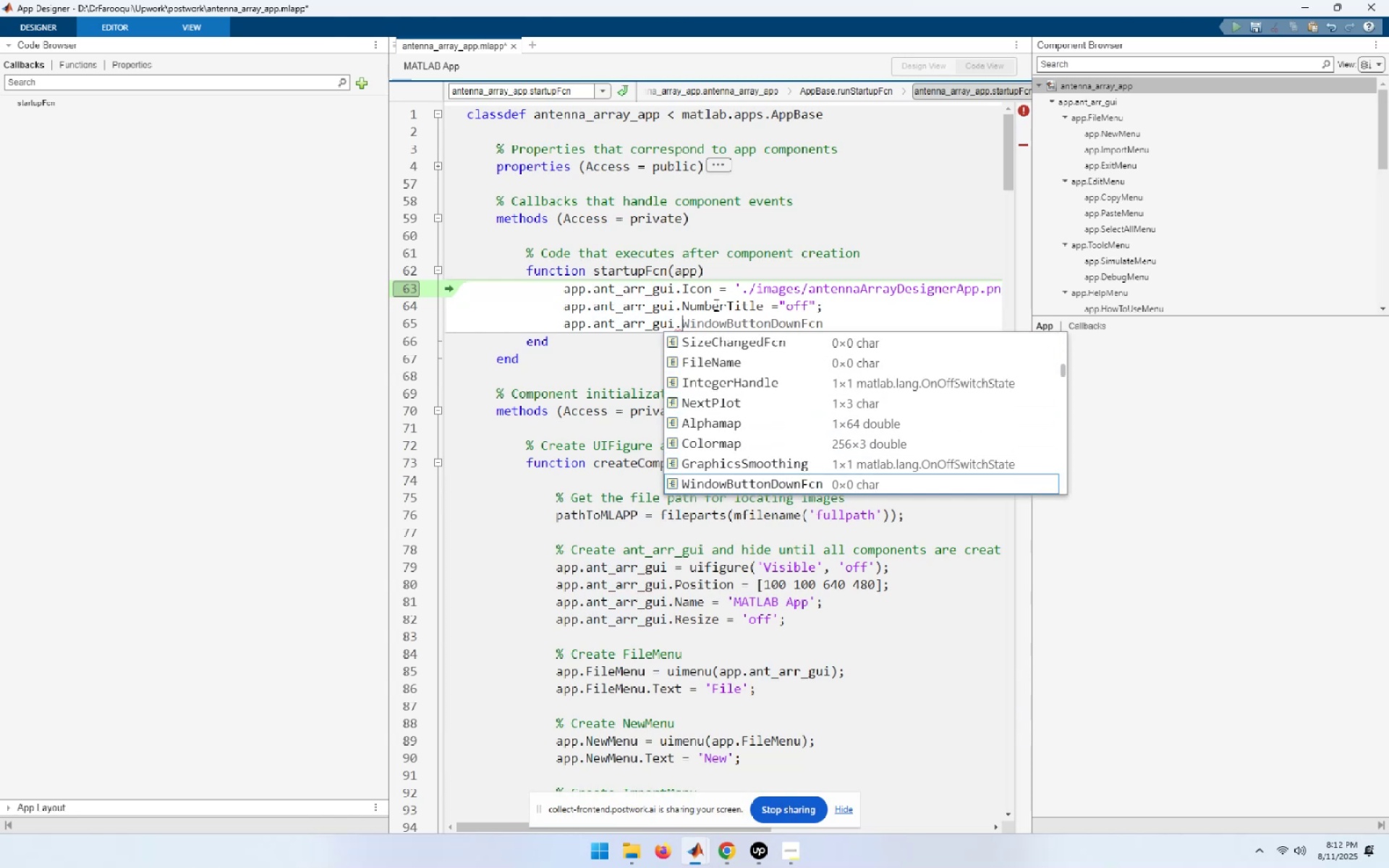 
key(ArrowDown)
 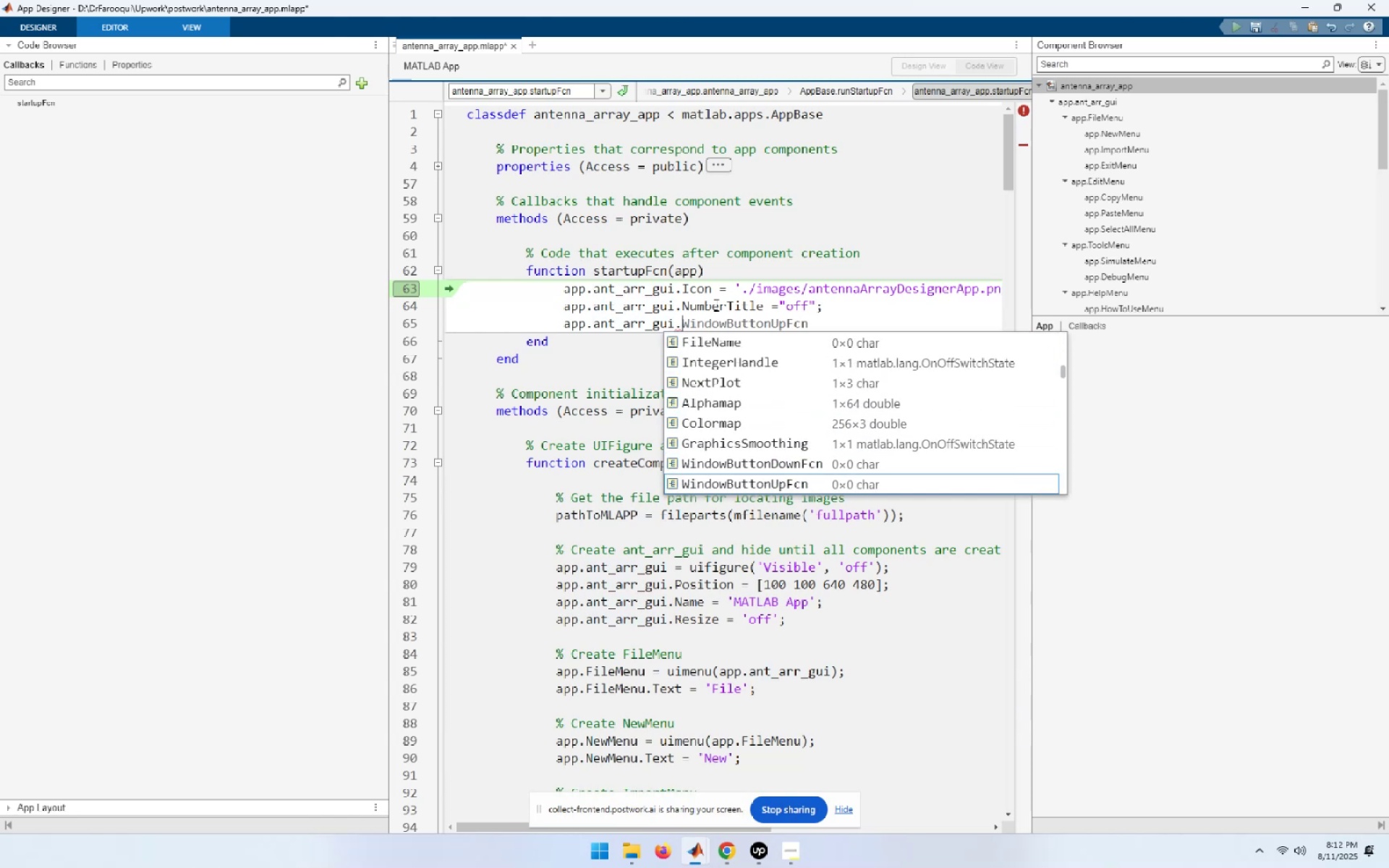 
key(ArrowDown)
 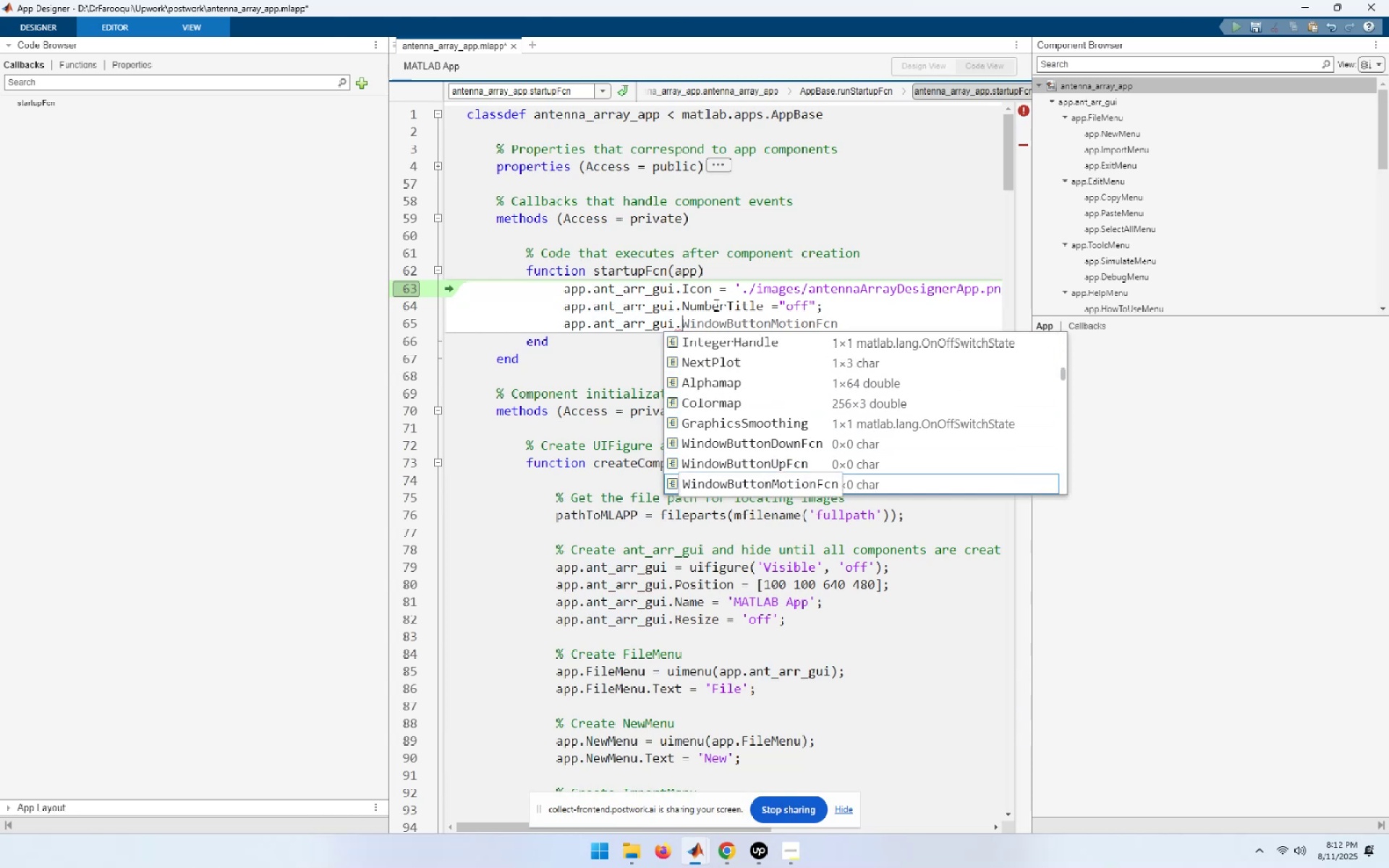 
key(ArrowDown)
 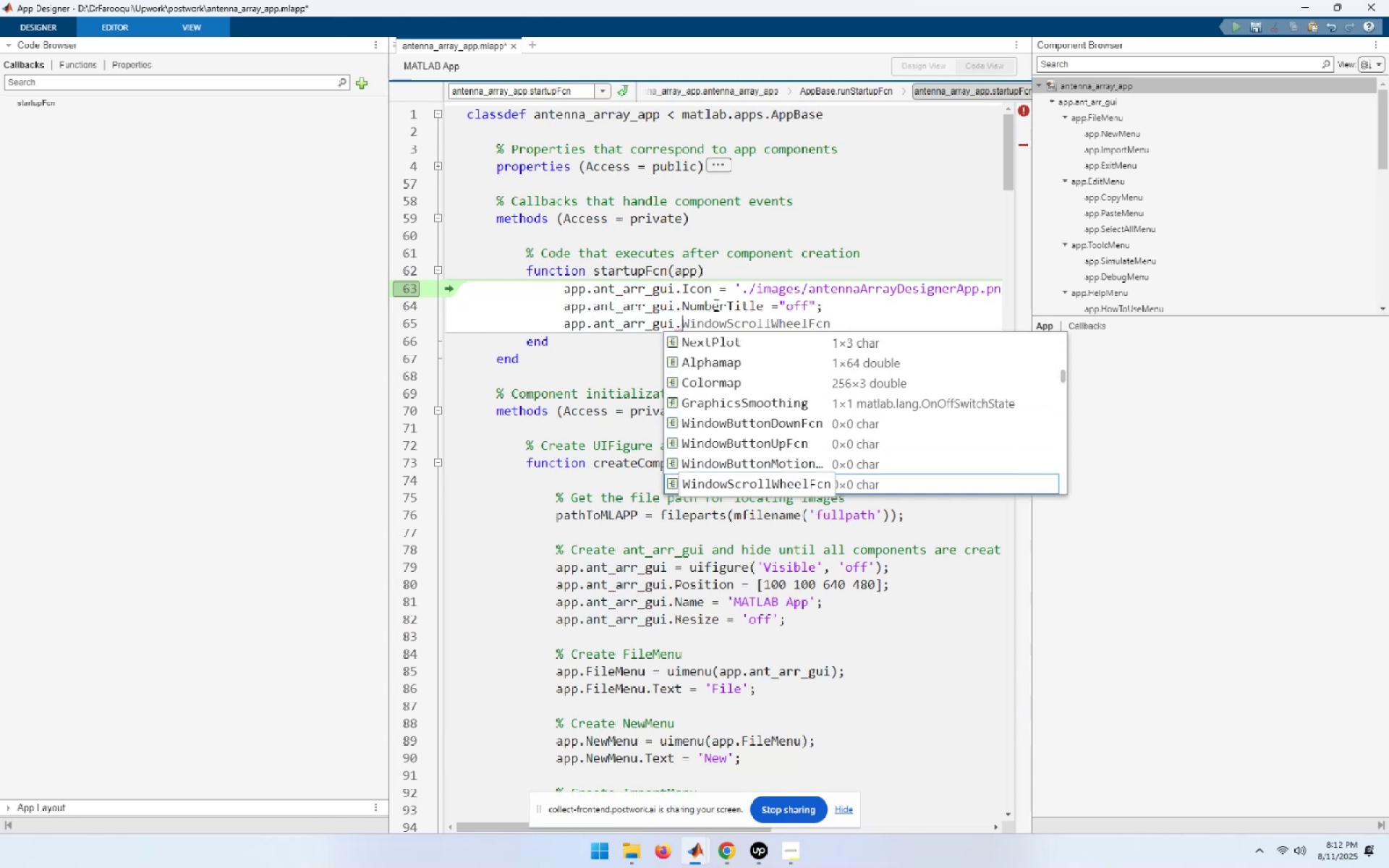 
key(ArrowDown)
 